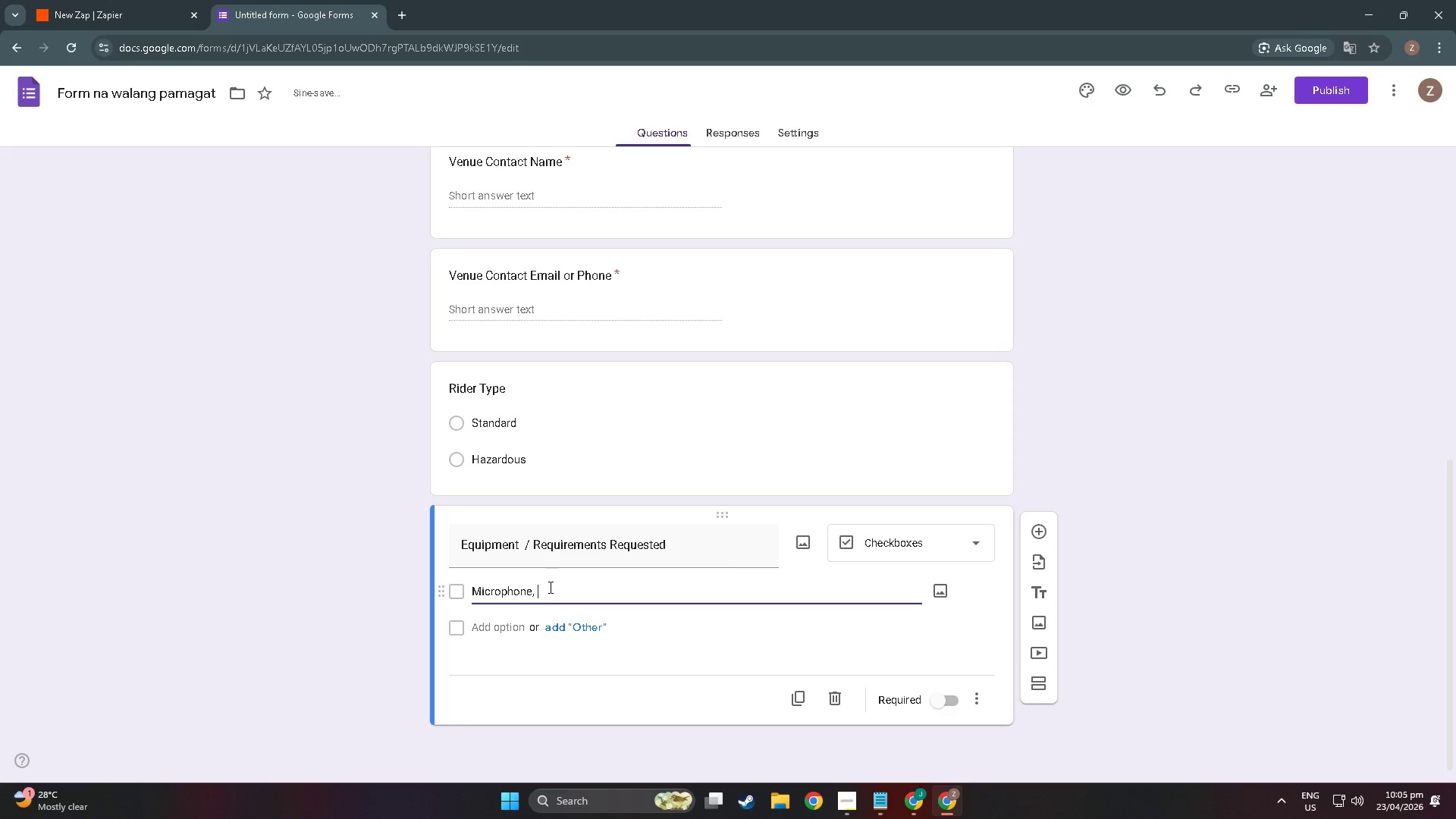 
key(Backspace)
 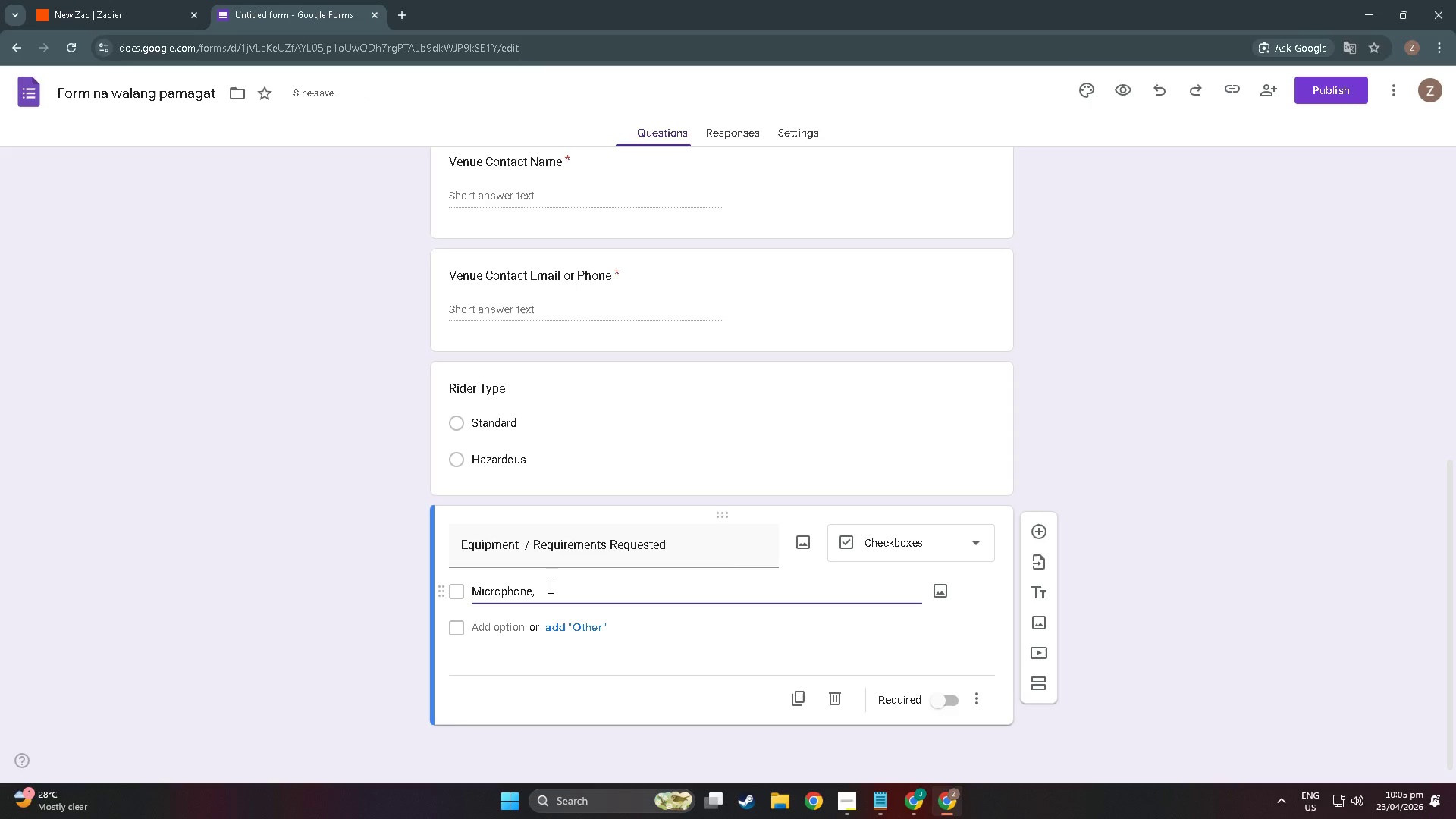 
key(Backspace)
 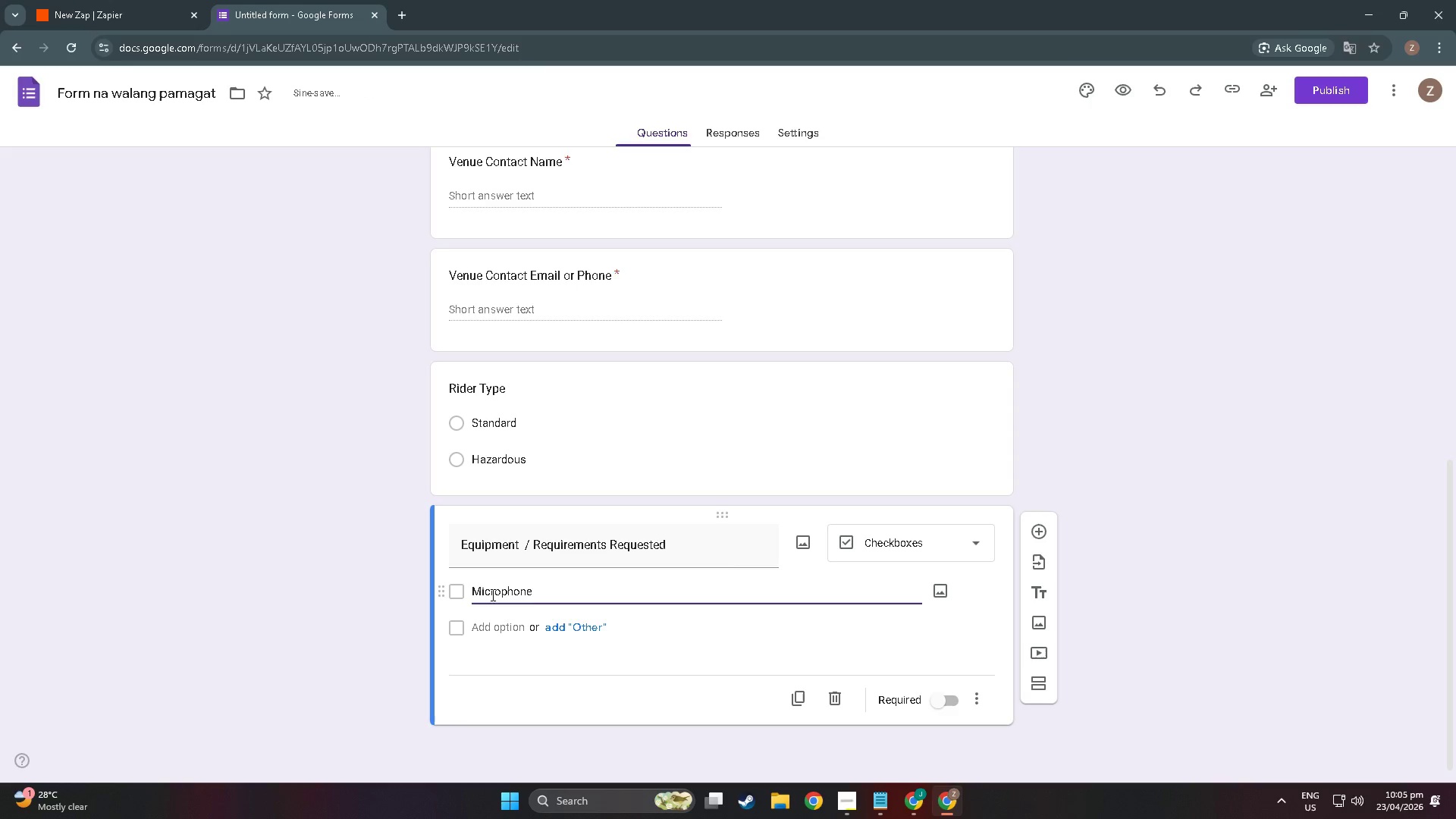 
left_click([493, 631])
 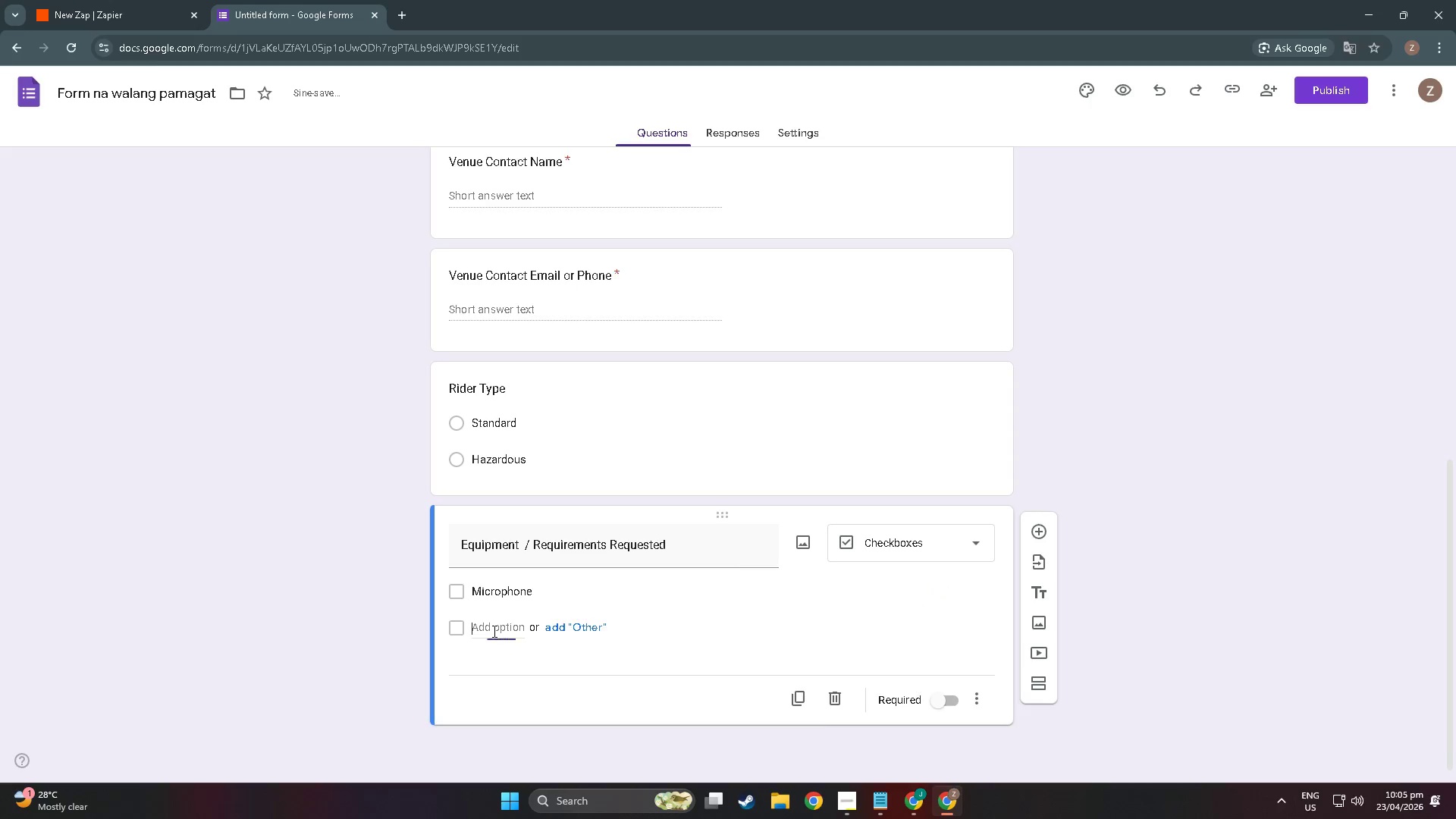 
type(Tables)
 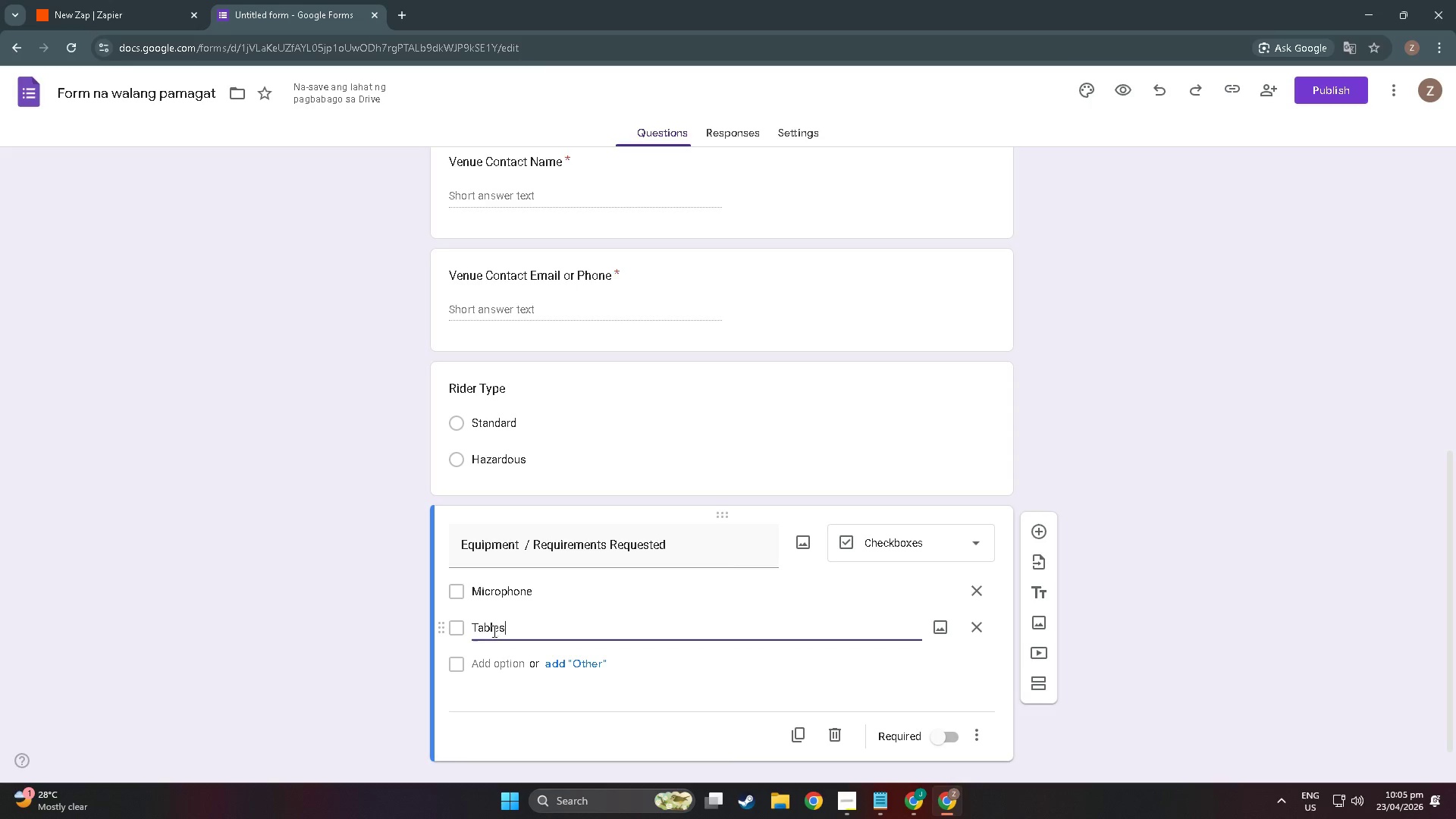 
type(/Chair)
 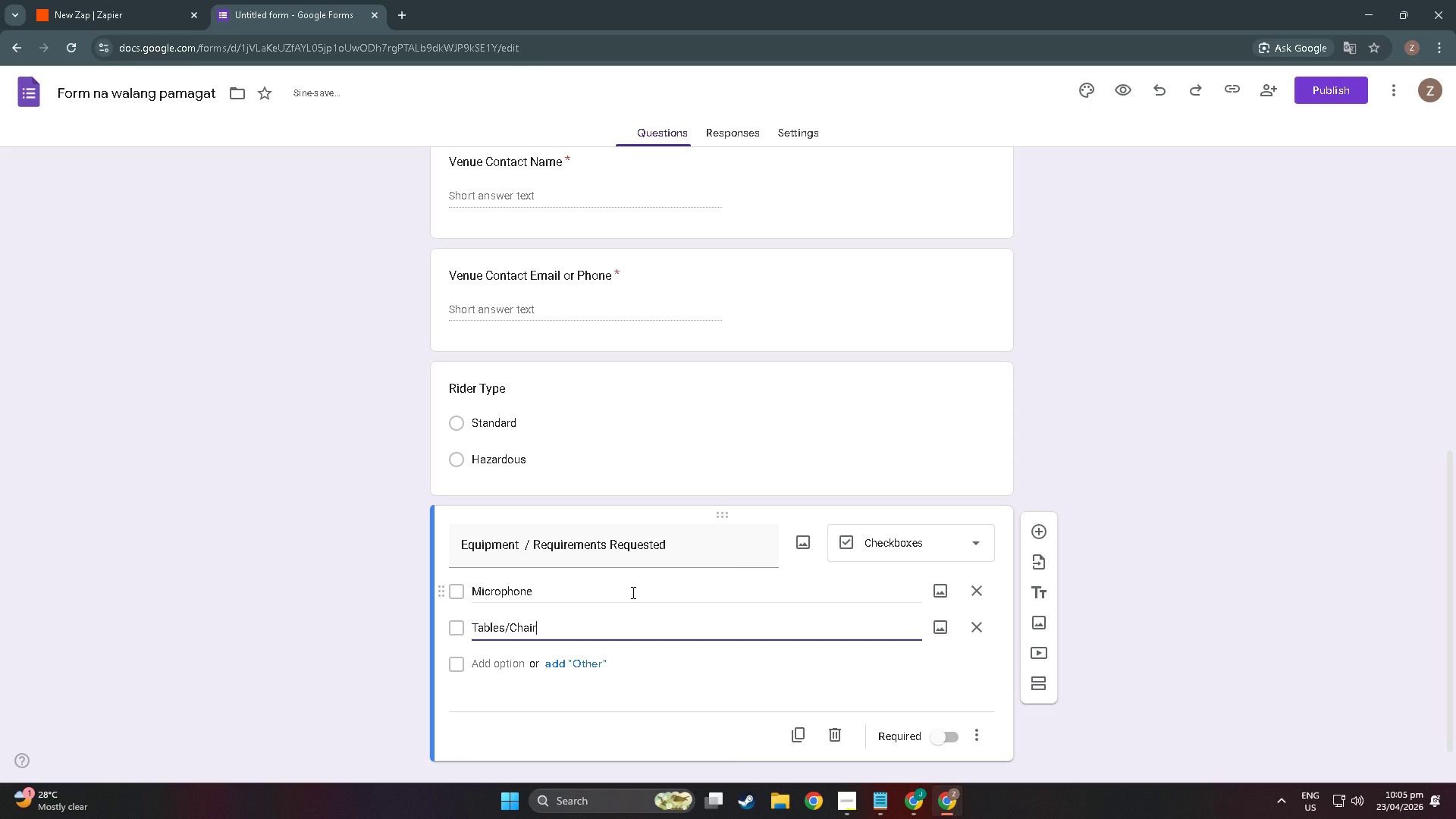 
key(S)
 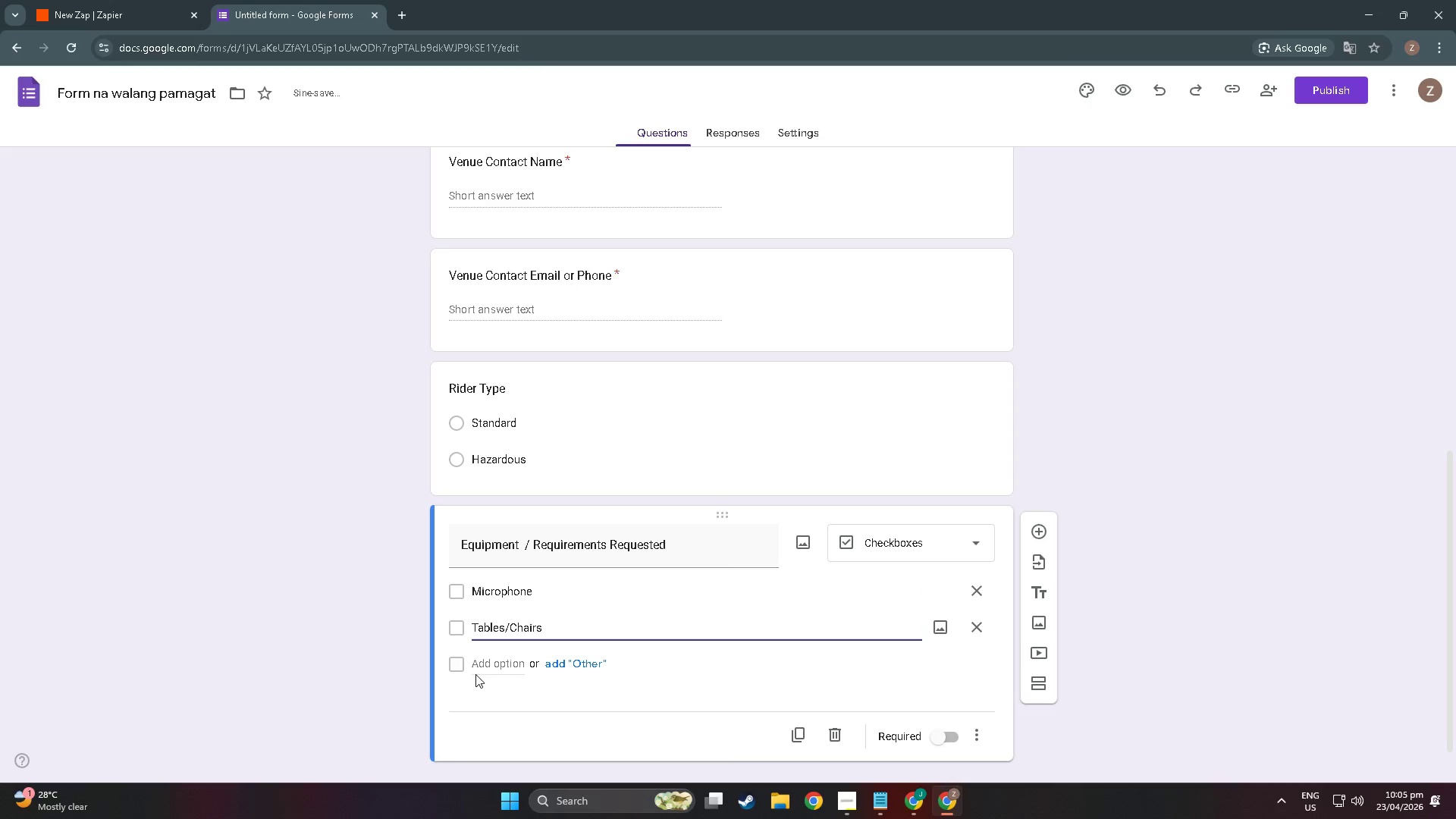 
left_click([483, 662])
 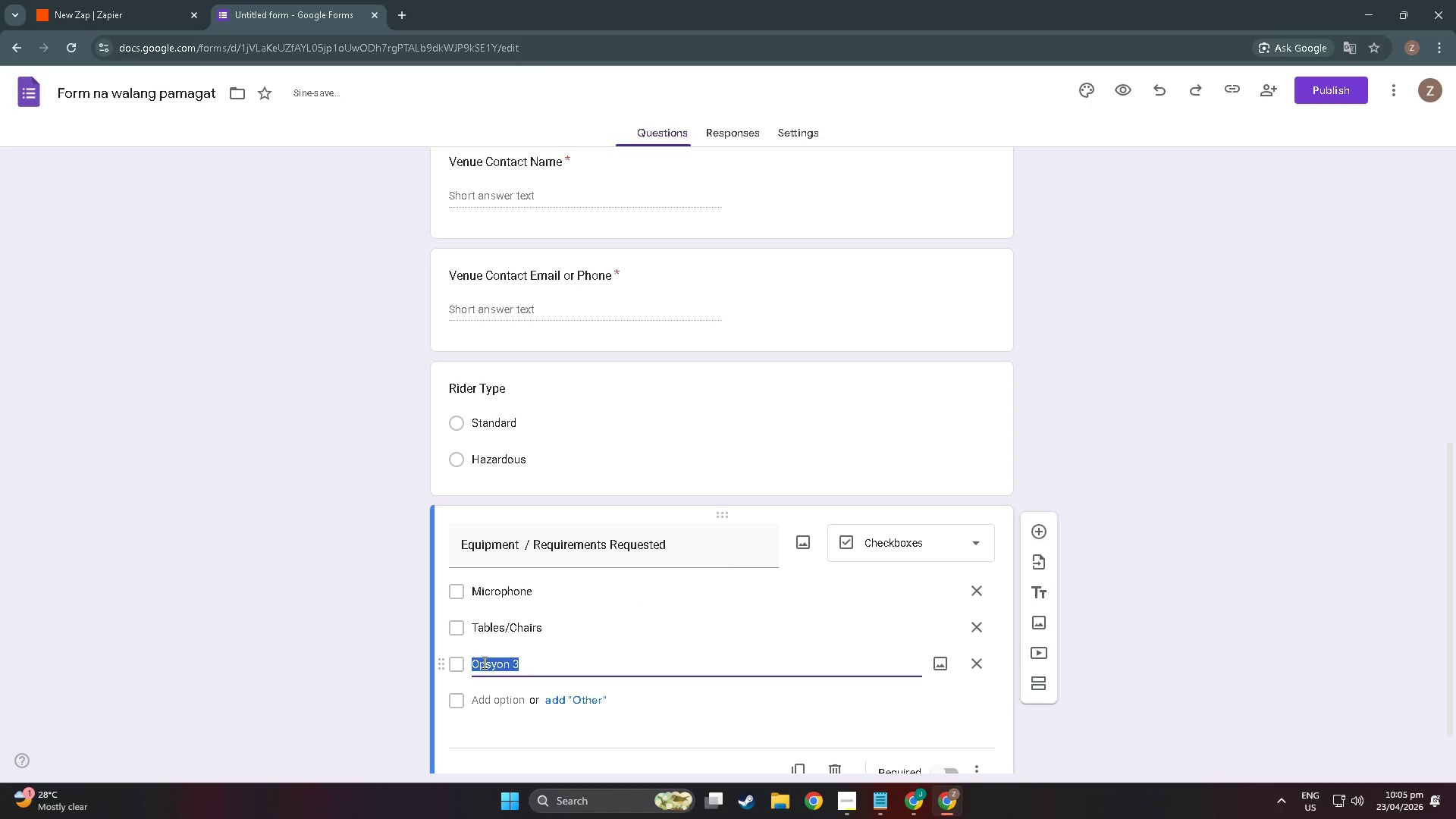 
type(Projector/Screenm)
key(Backspace)
 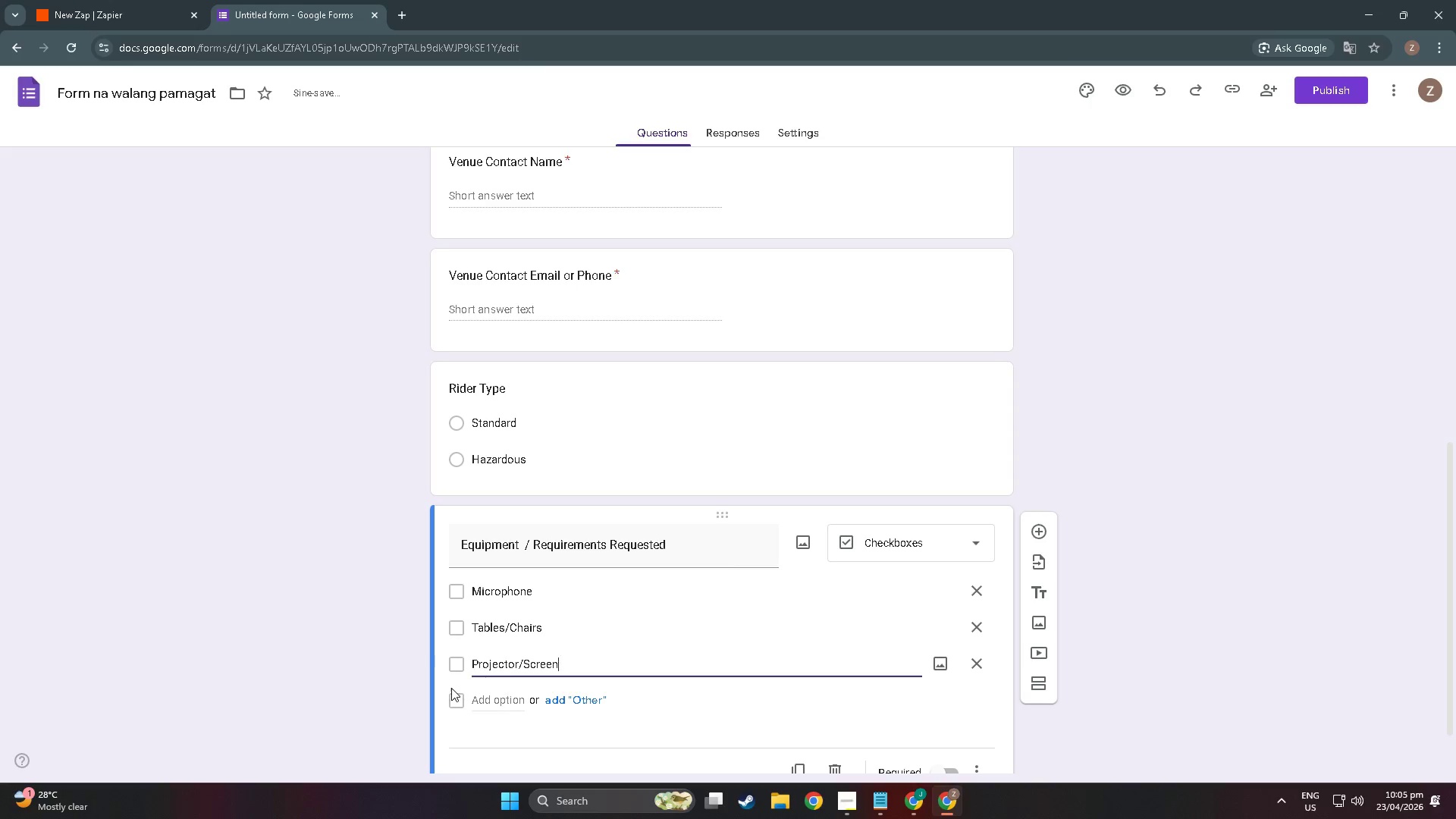 
left_click([502, 702])
 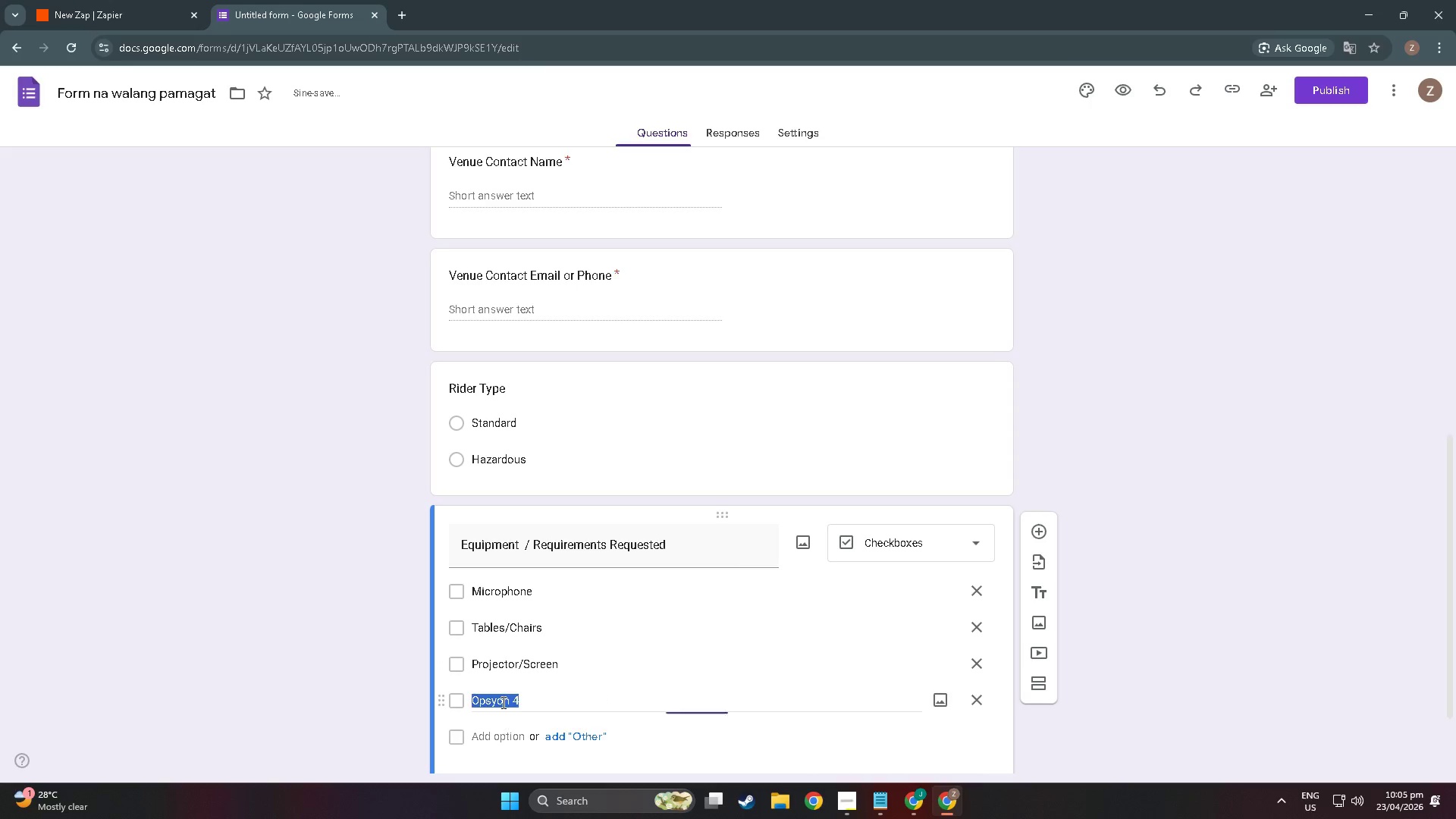 
type(Fire Equipment)
 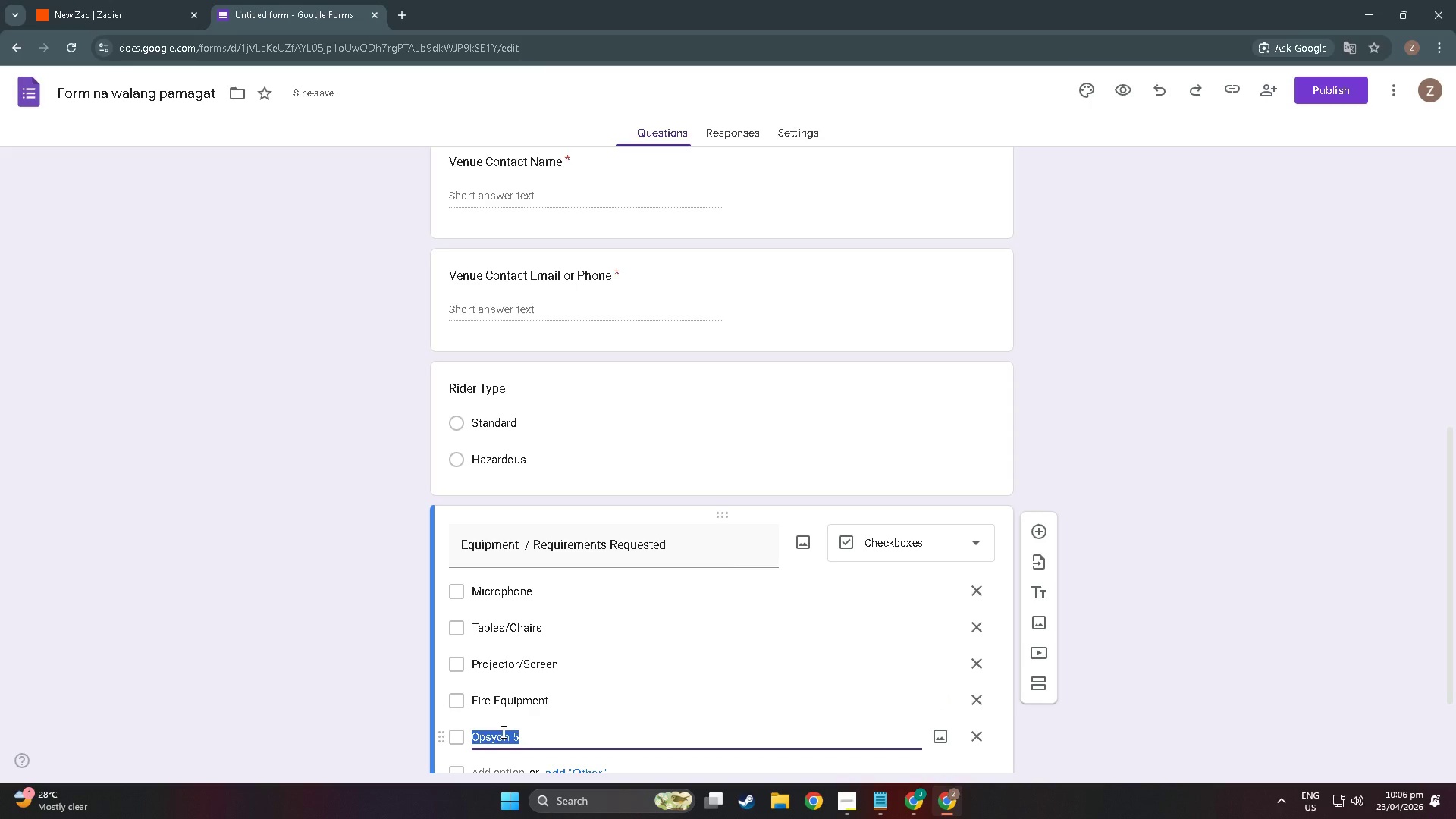 
type(a)
key(Backspace)
type(Aerial Rigging)
 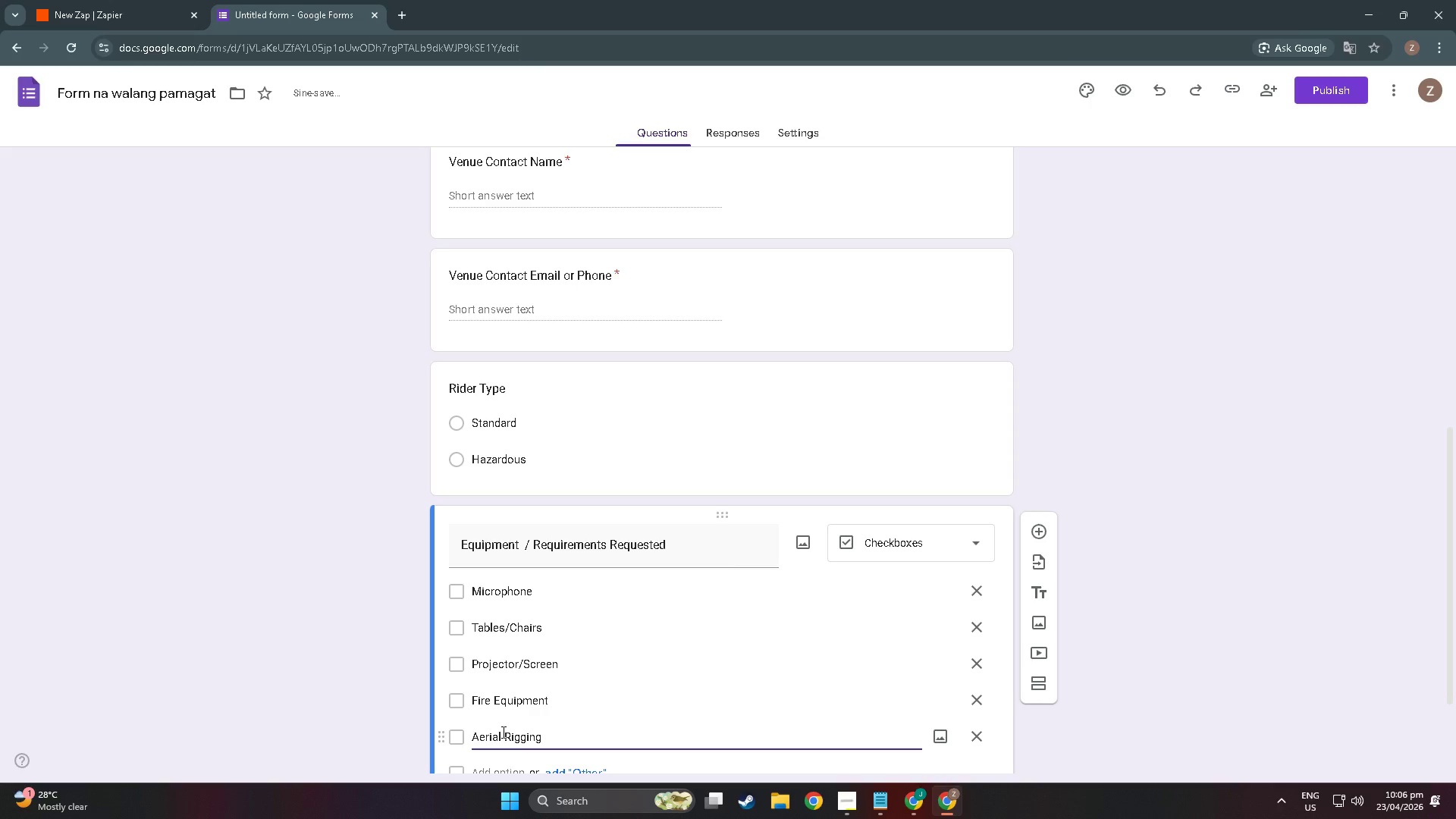 
scroll: coordinate [522, 680], scroll_direction: down, amount: 4.0
 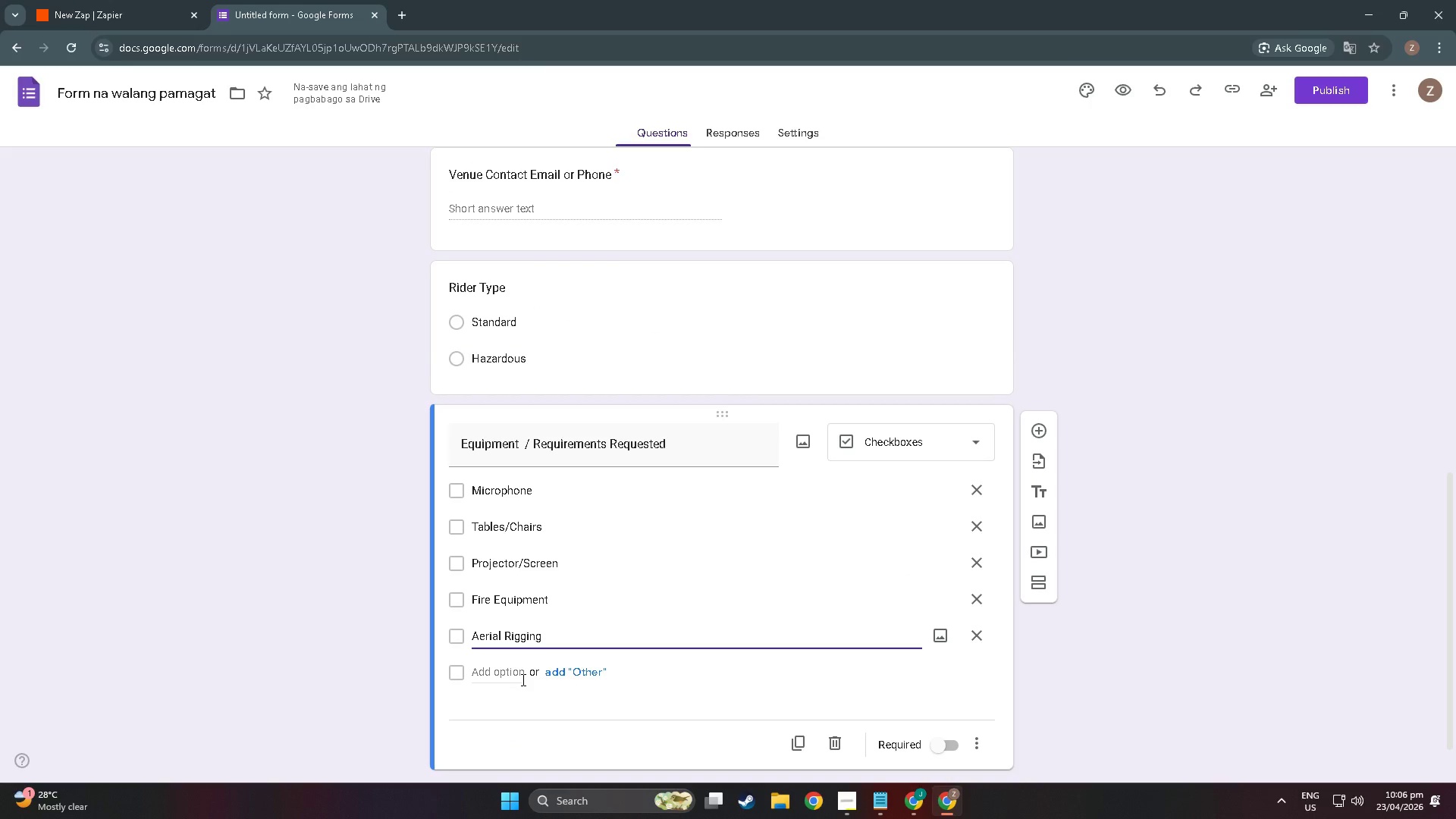 
left_click([522, 679])
 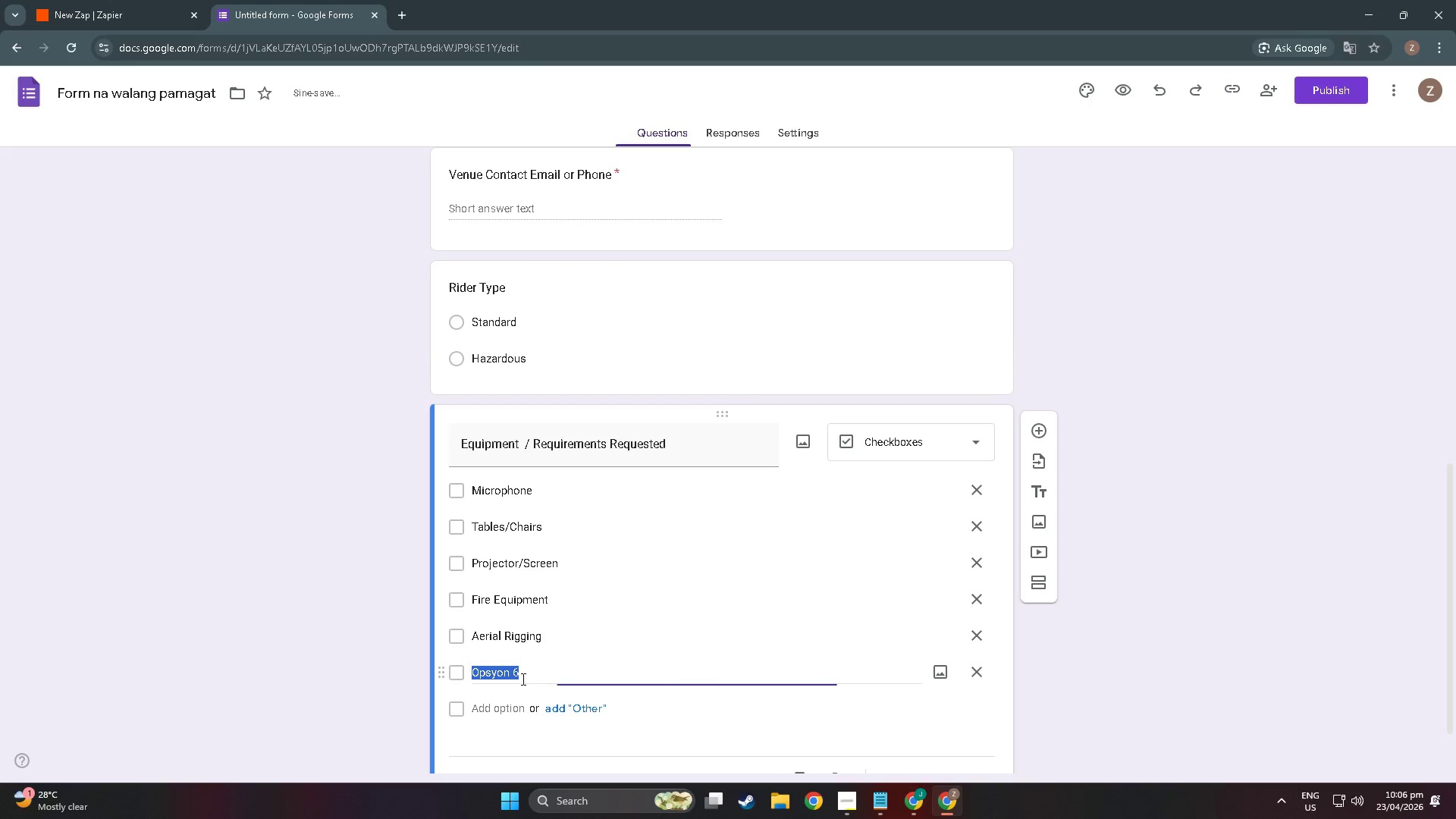 
type(Lu)
key(Backspace)
type(iquid Effects)
 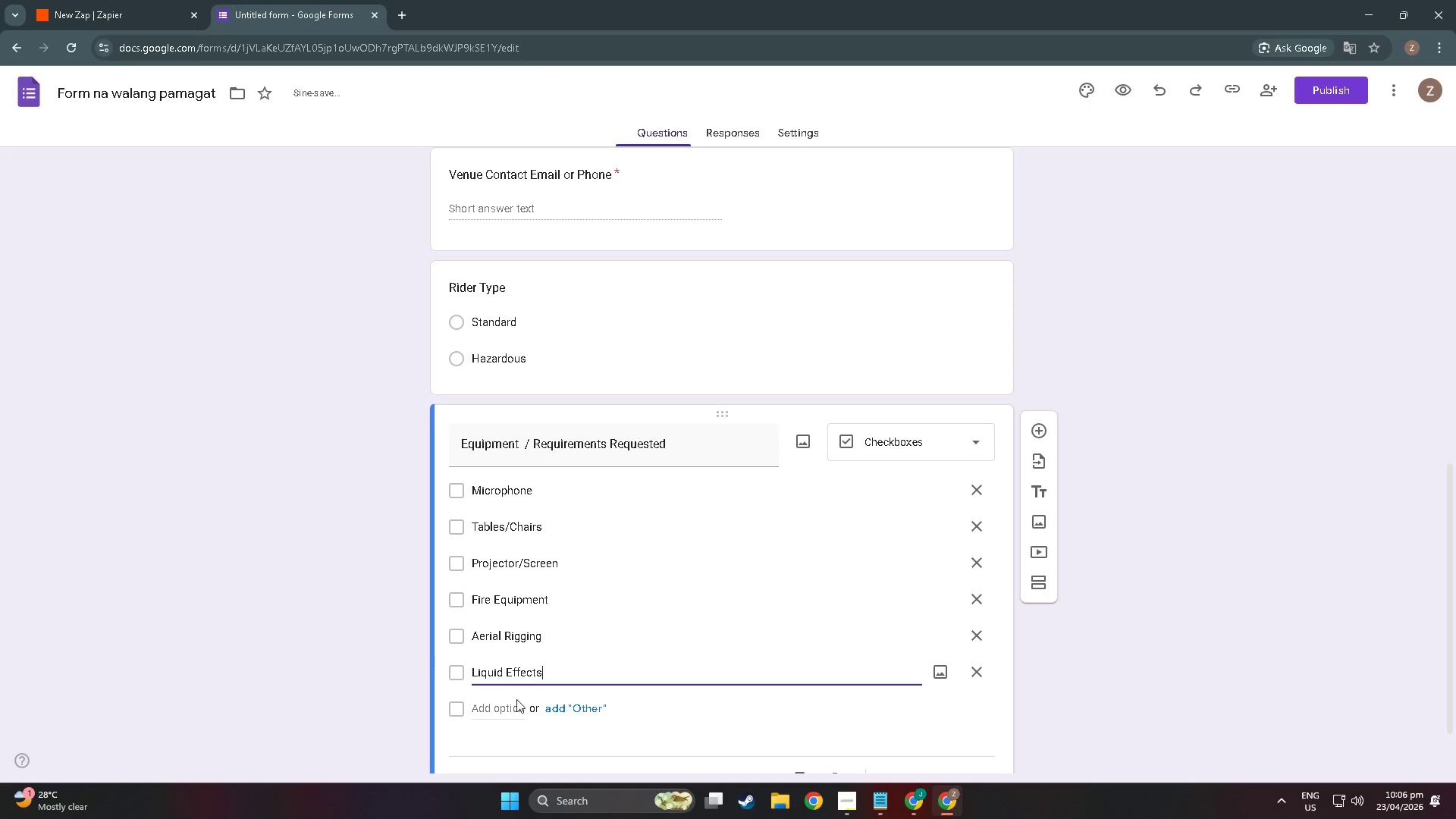 
left_click([500, 713])
 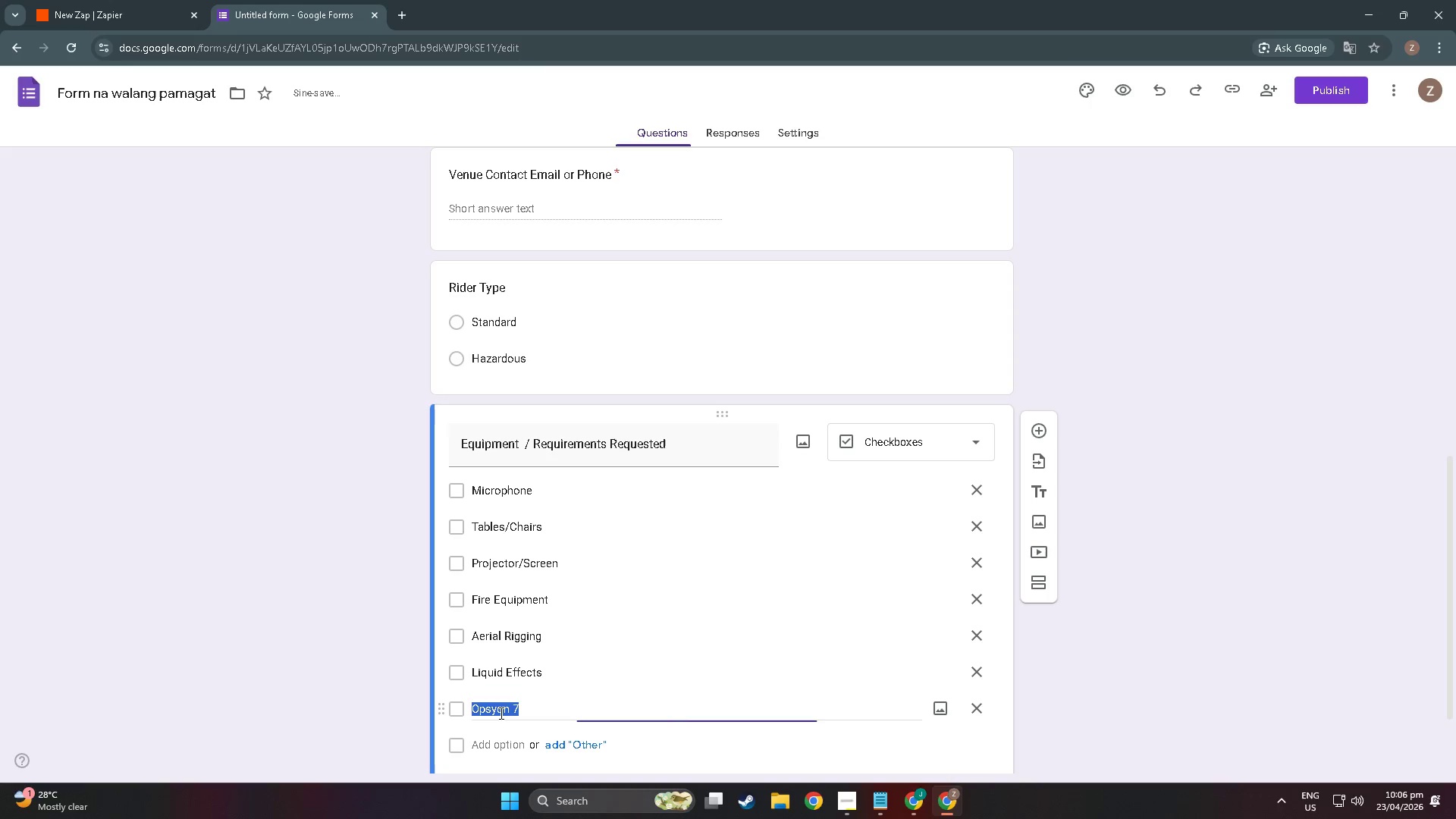 
type(Pyrotechnicds)
key(Backspace)
 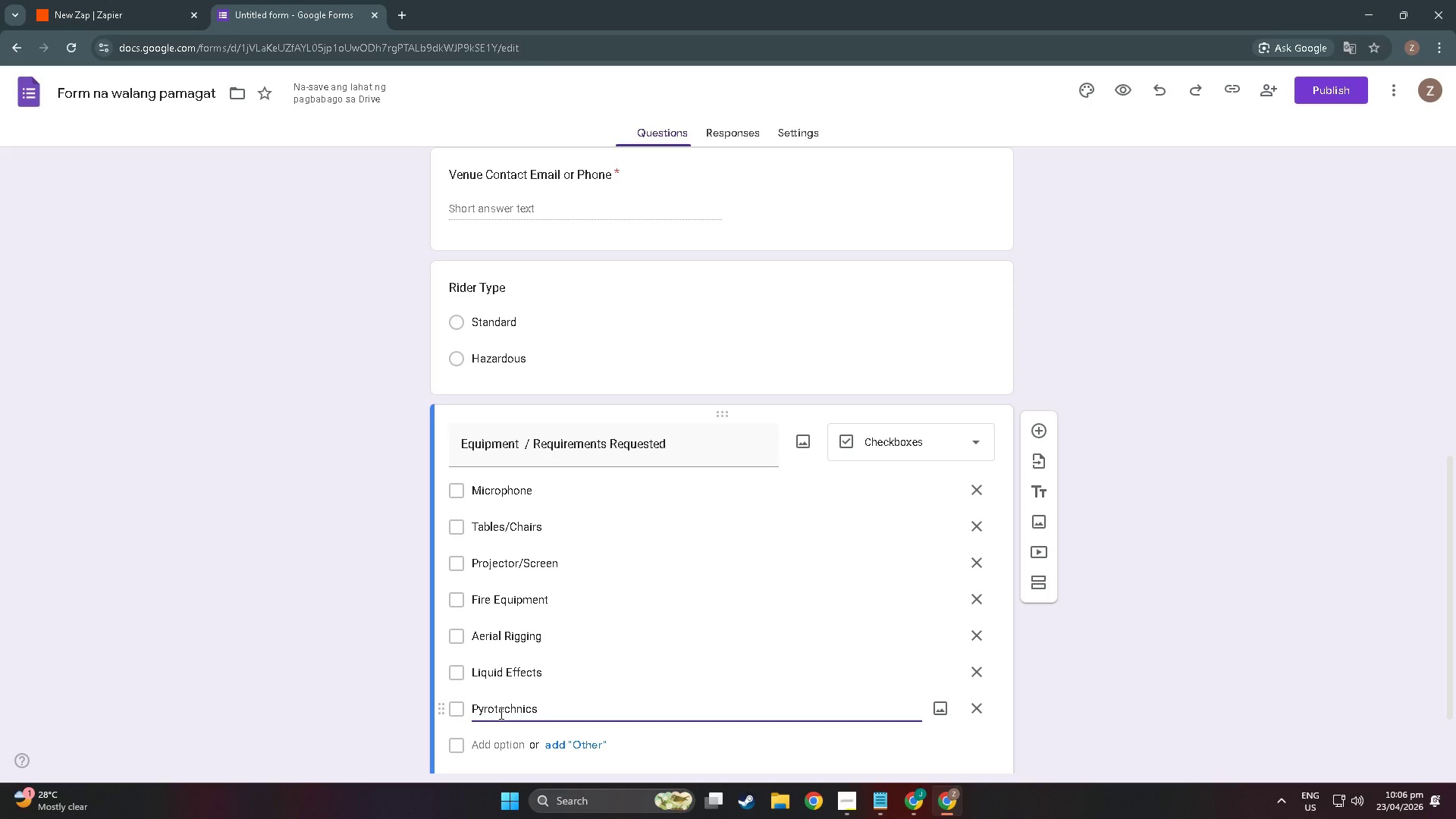 
wait(8.69)
 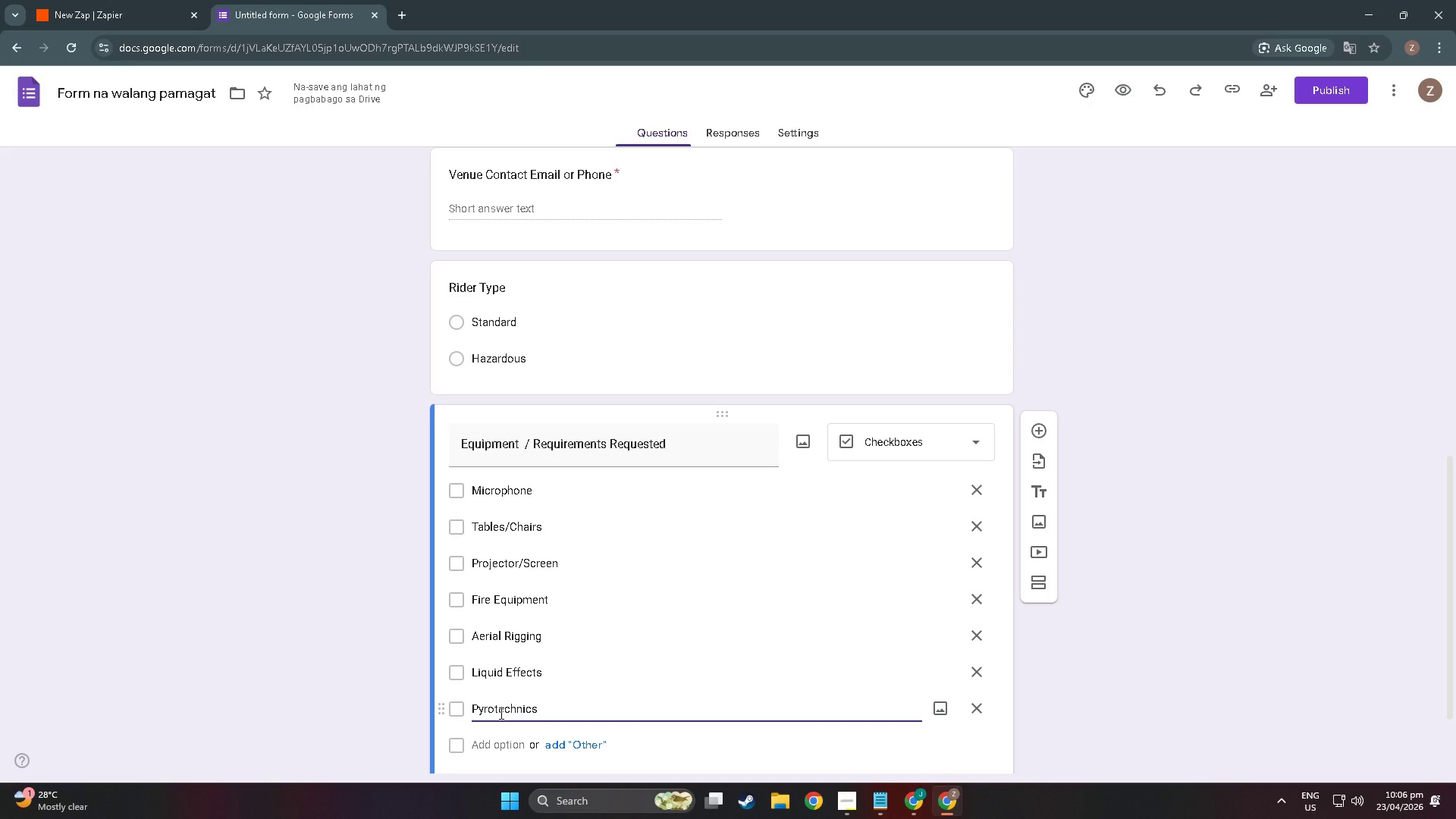 
scroll: coordinate [510, 710], scroll_direction: down, amount: 4.0
 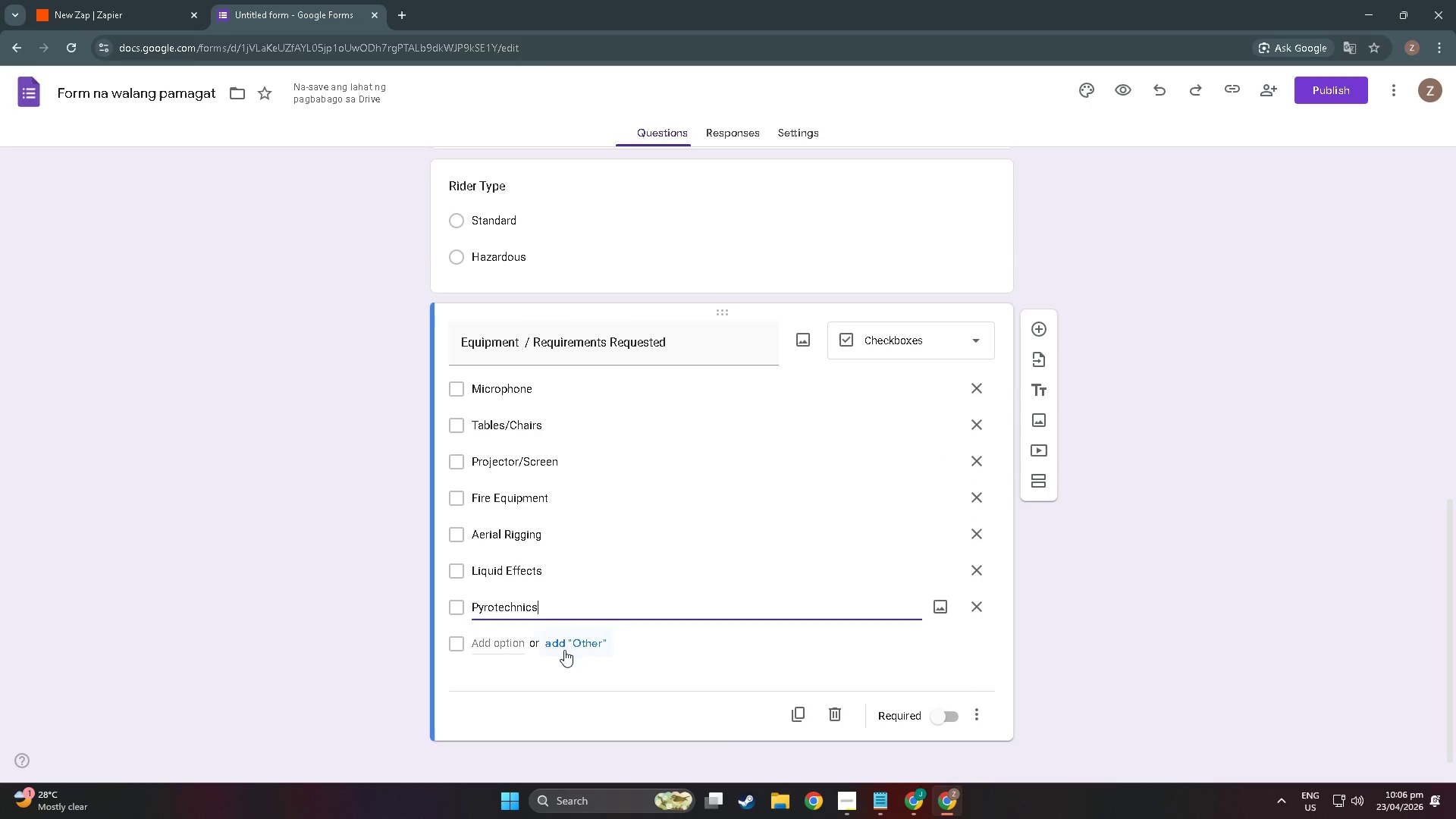 
left_click([571, 645])
 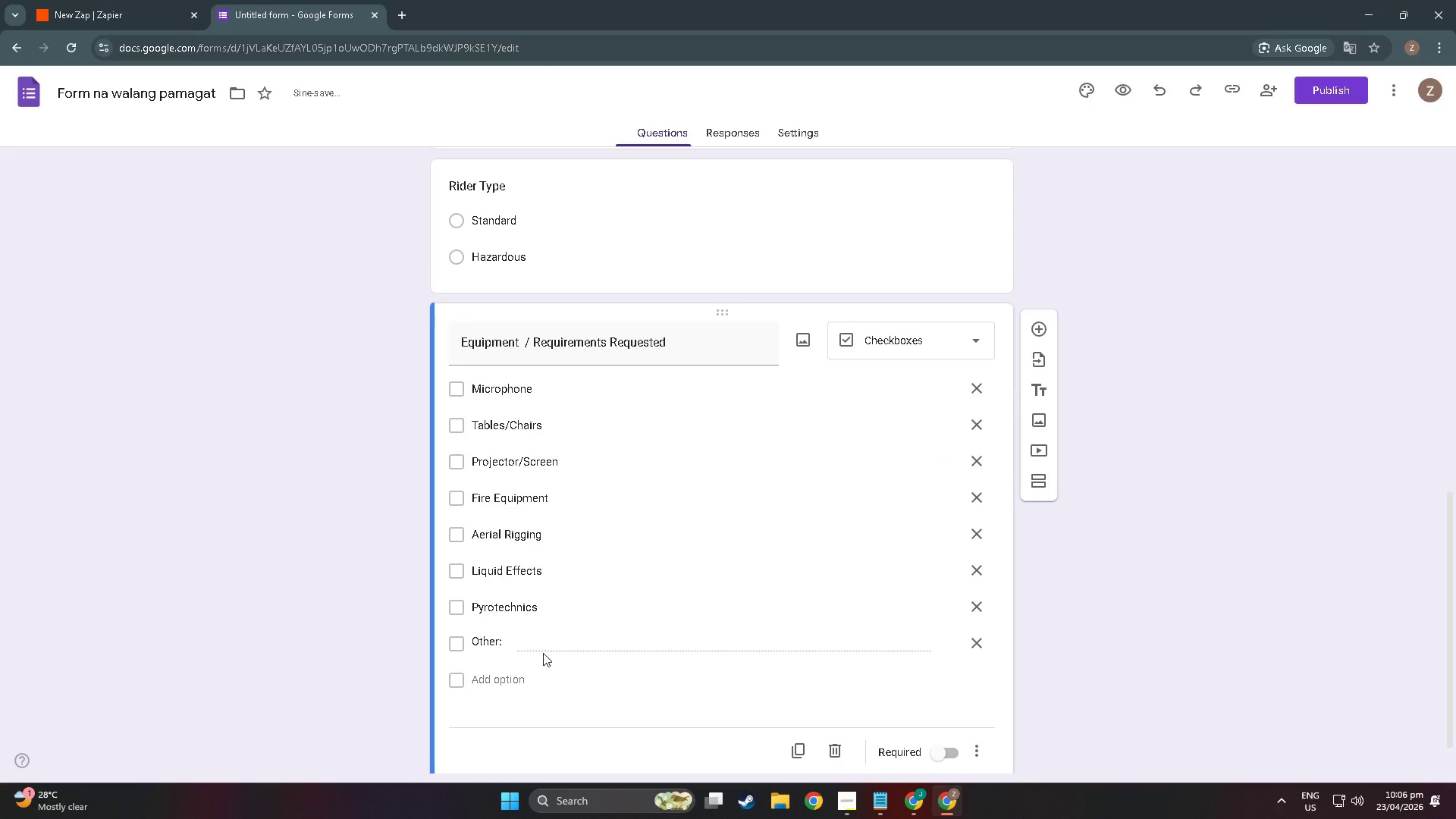 
scroll: coordinate [670, 617], scroll_direction: down, amount: 3.0
 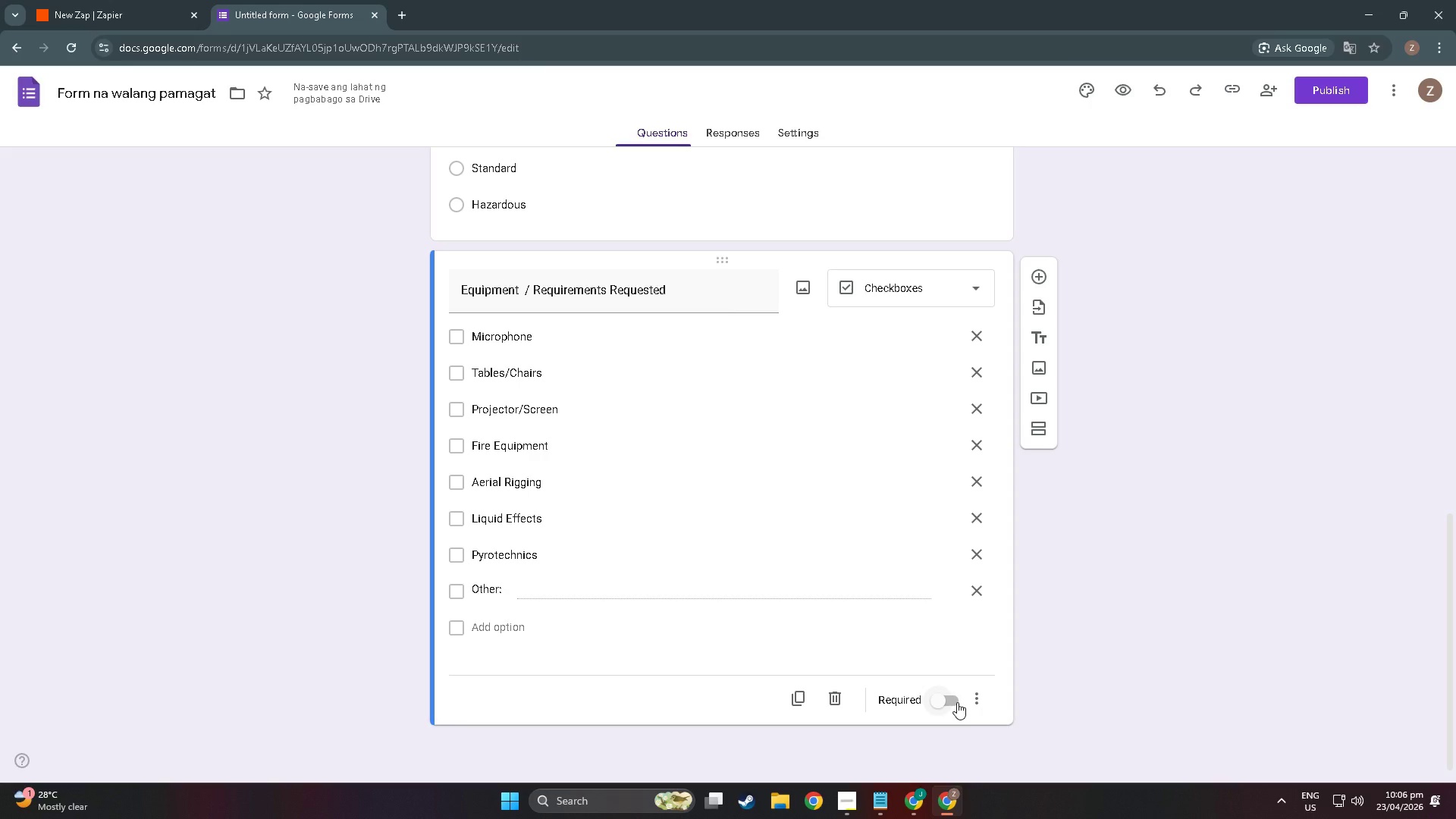 
wait(5.38)
 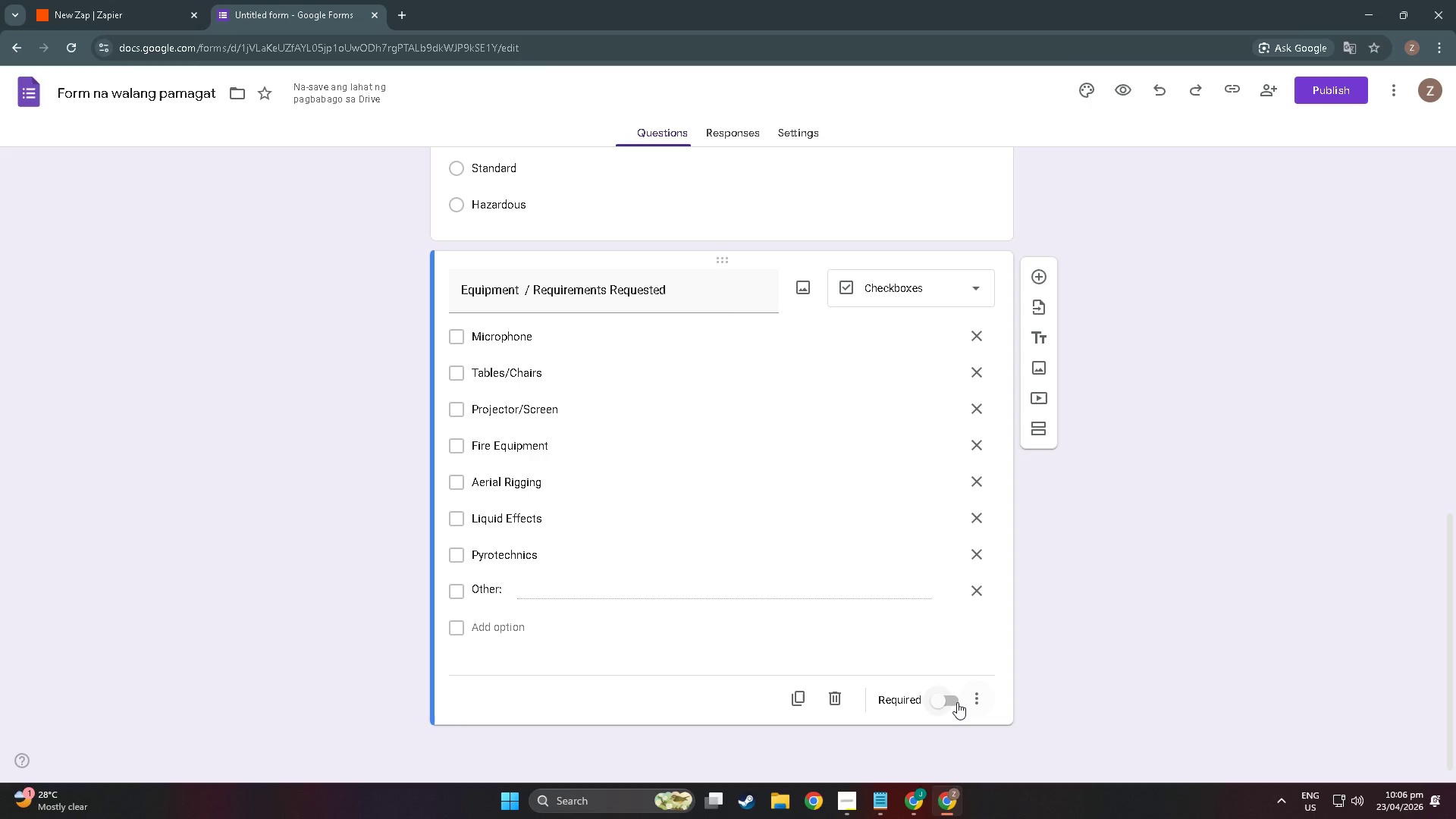 
left_click([953, 695])
 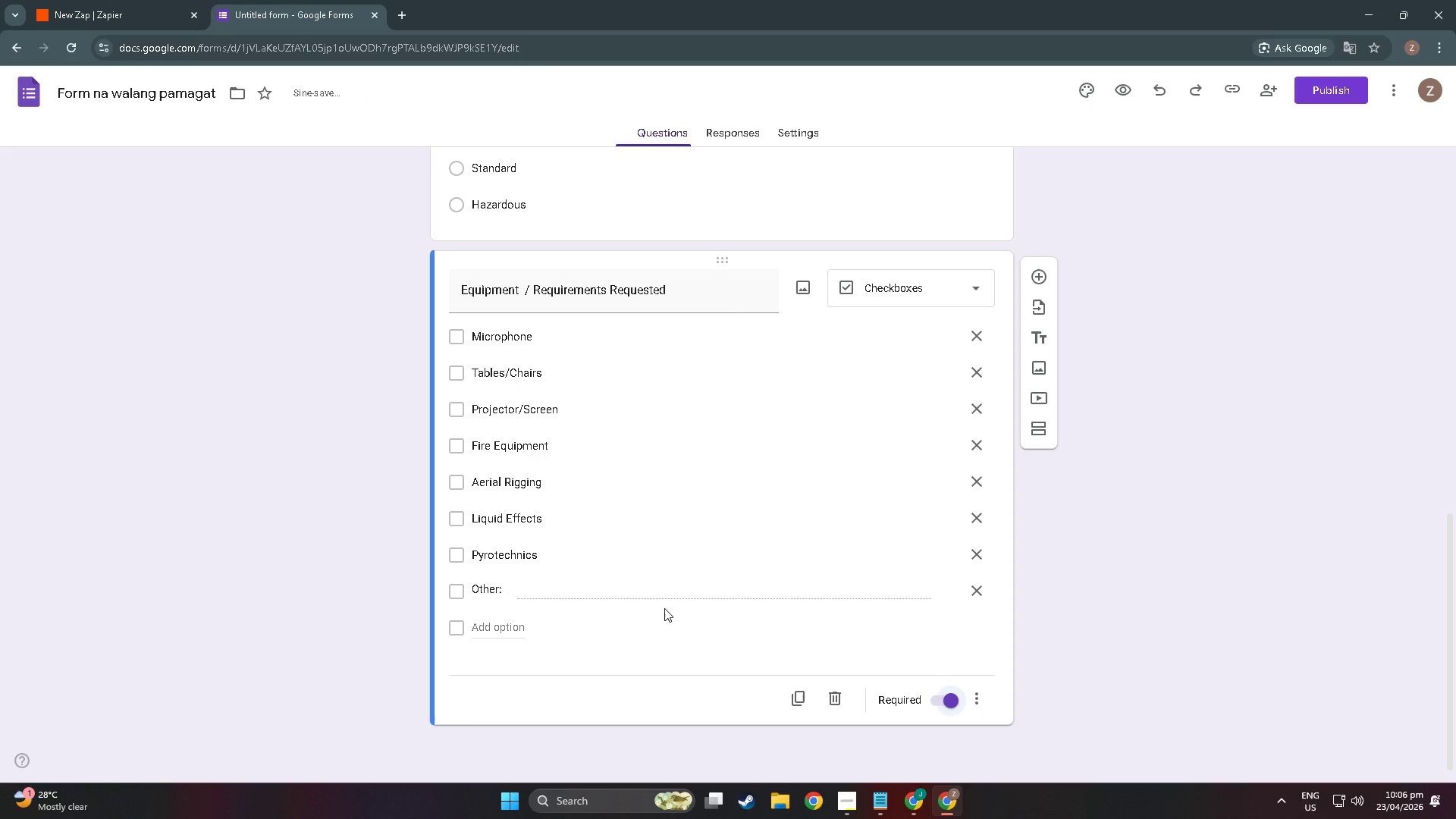 
scroll: coordinate [631, 599], scroll_direction: down, amount: 3.0
 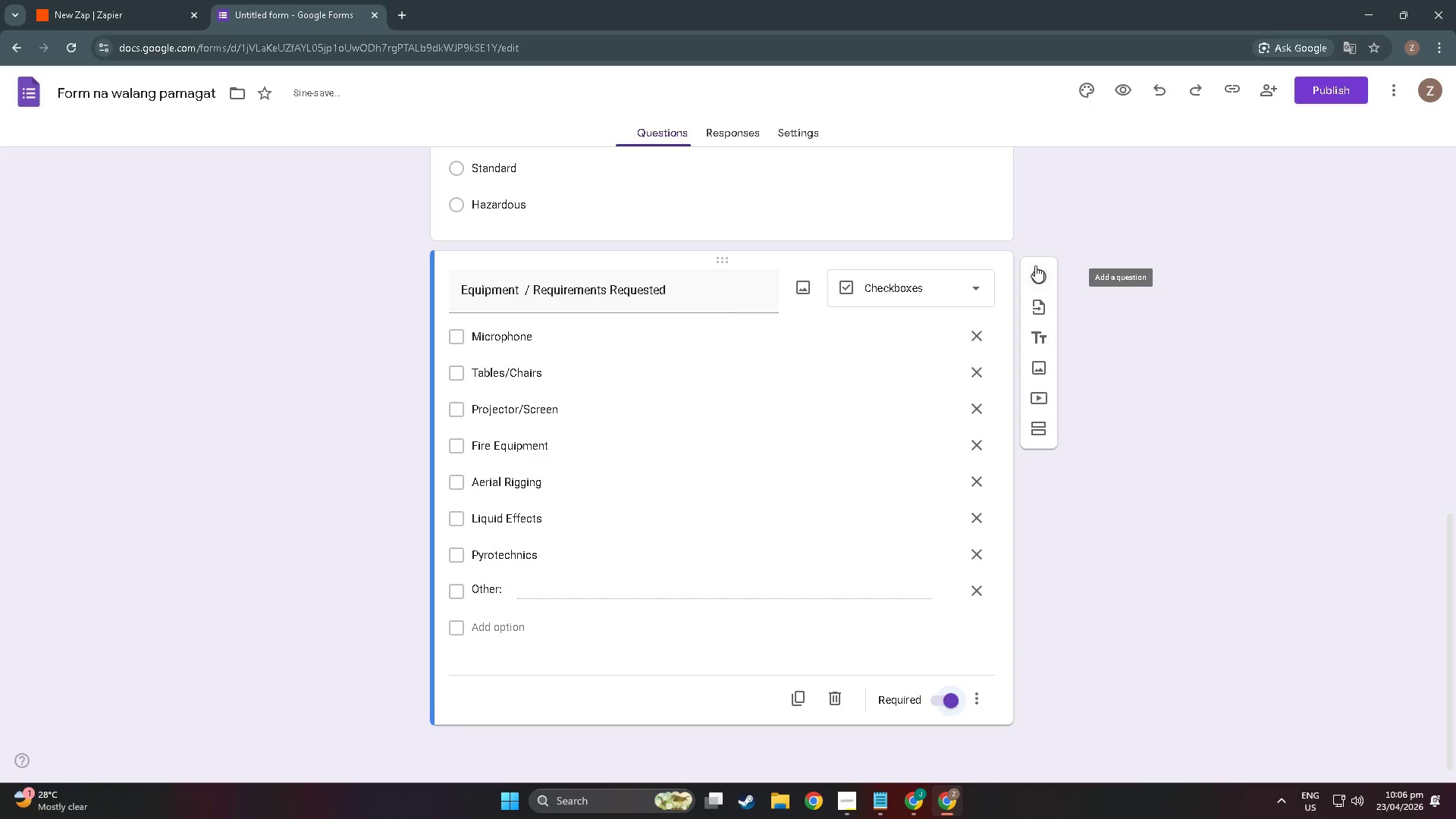 
left_click([1035, 266])
 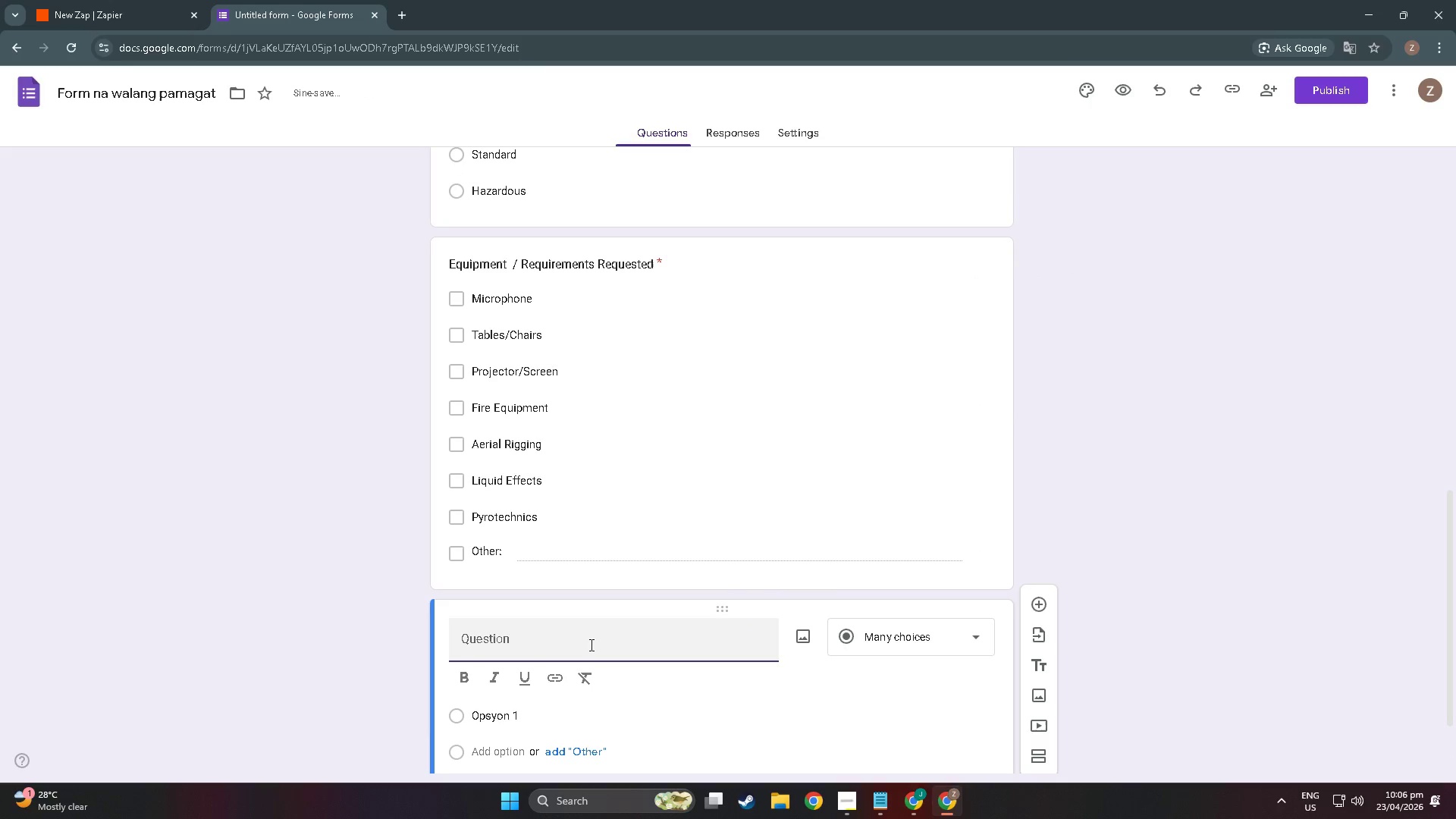 
left_click([556, 648])
 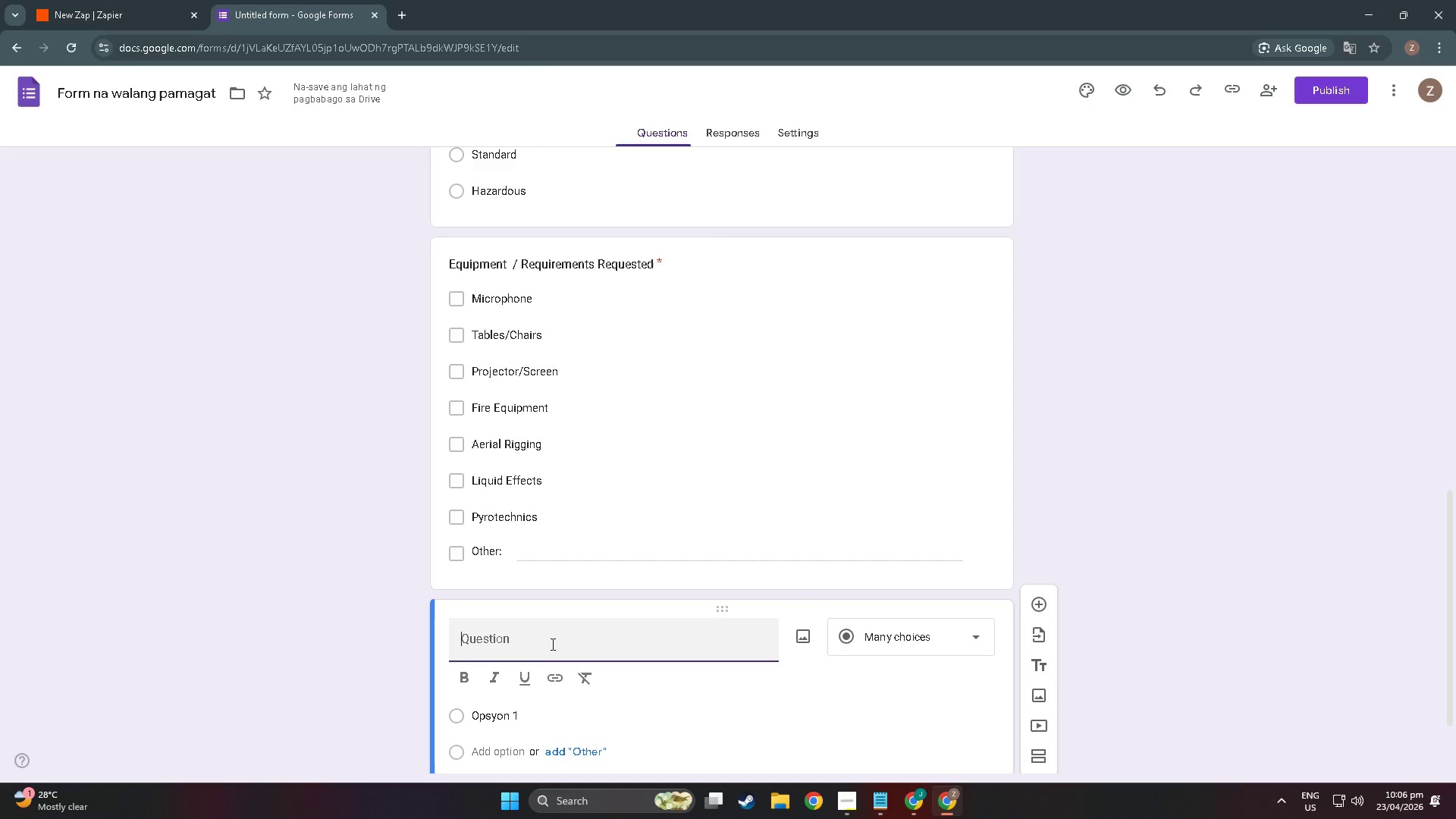 
type(Additional Notes or Special Requirements/;//)
key(Backspace)
key(Backspace)
key(Backspace)
key(Backspace)
 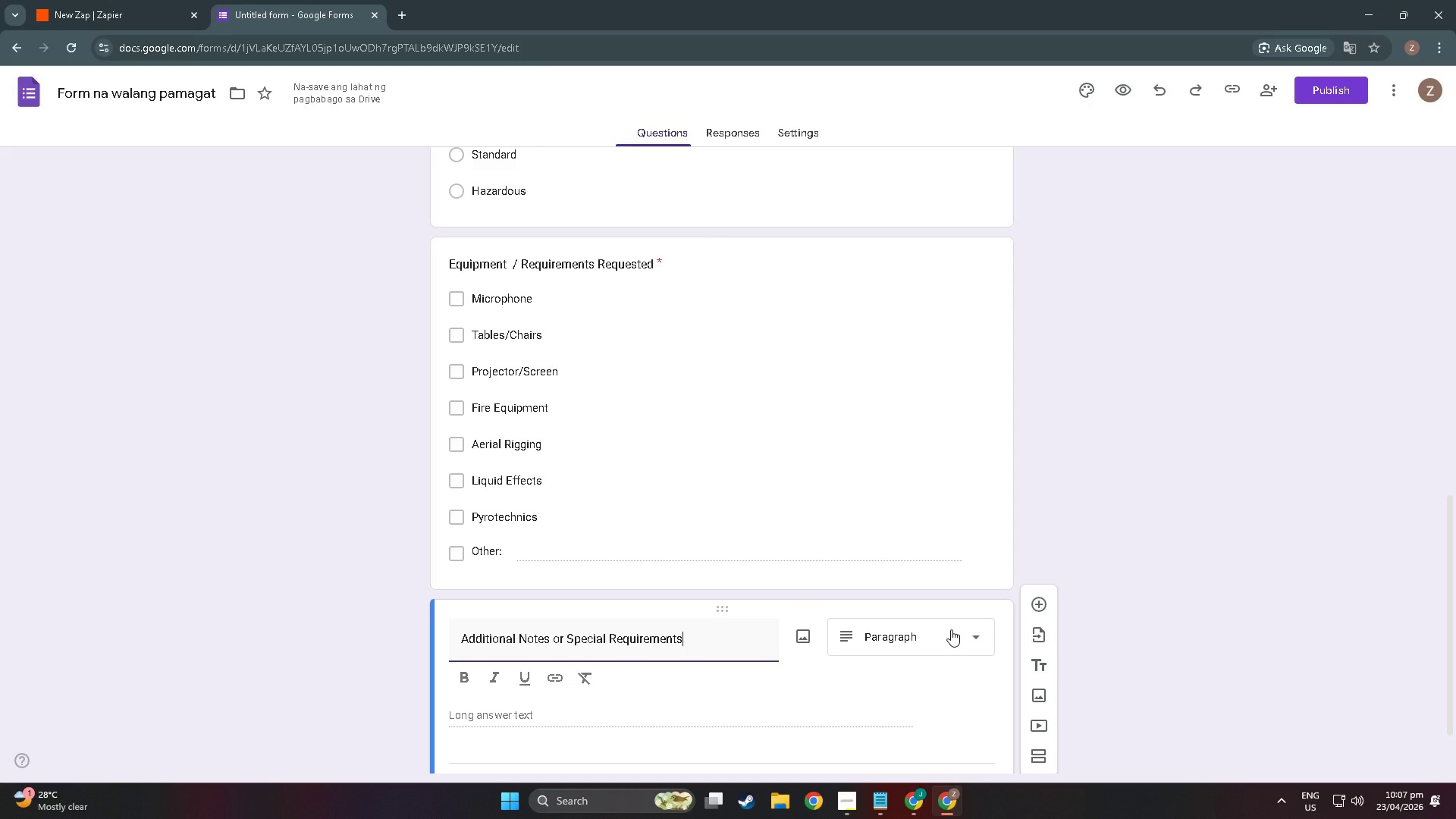 
scroll: coordinate [687, 645], scroll_direction: up, amount: 12.0
 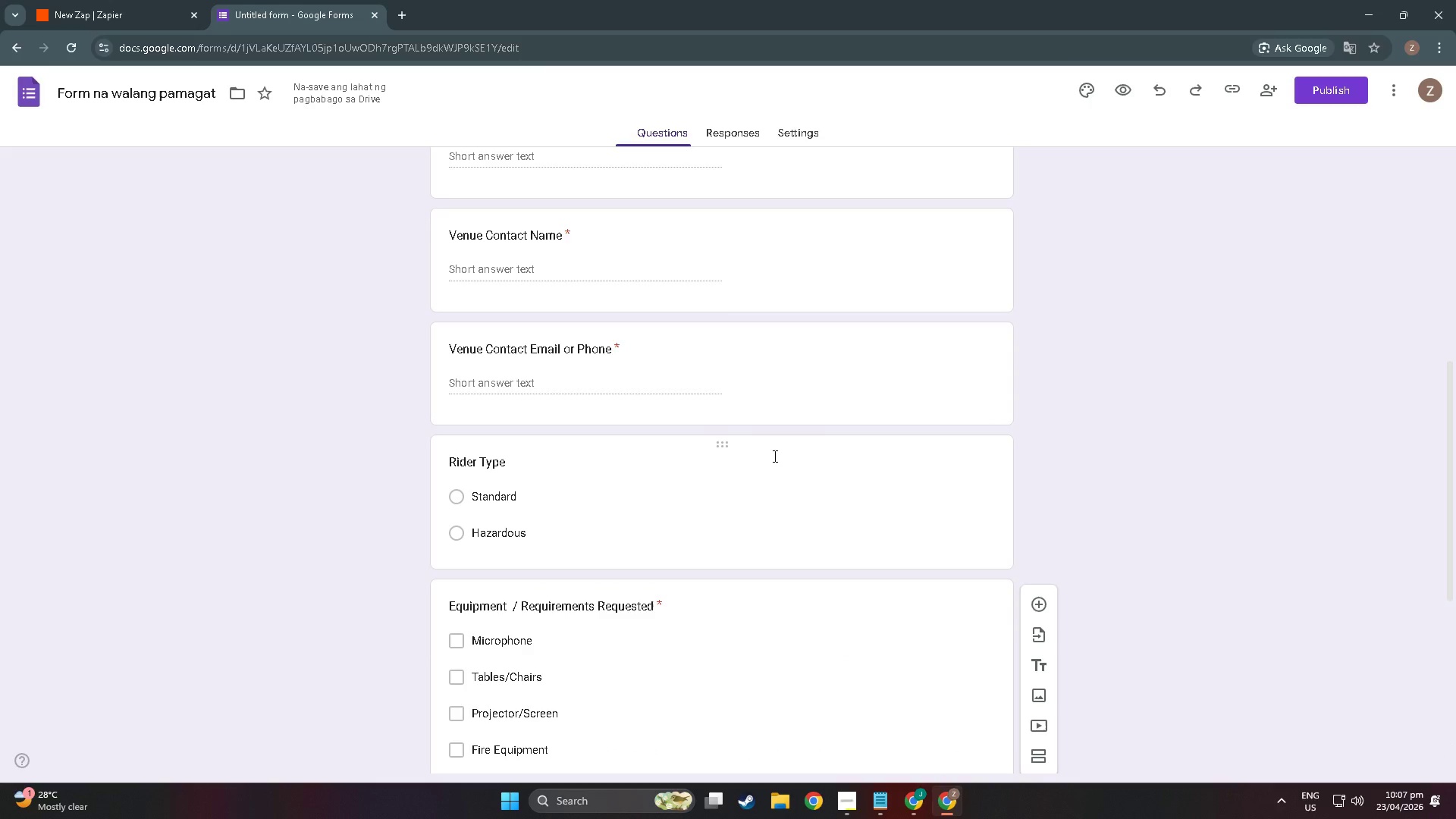 
left_click([743, 445])
 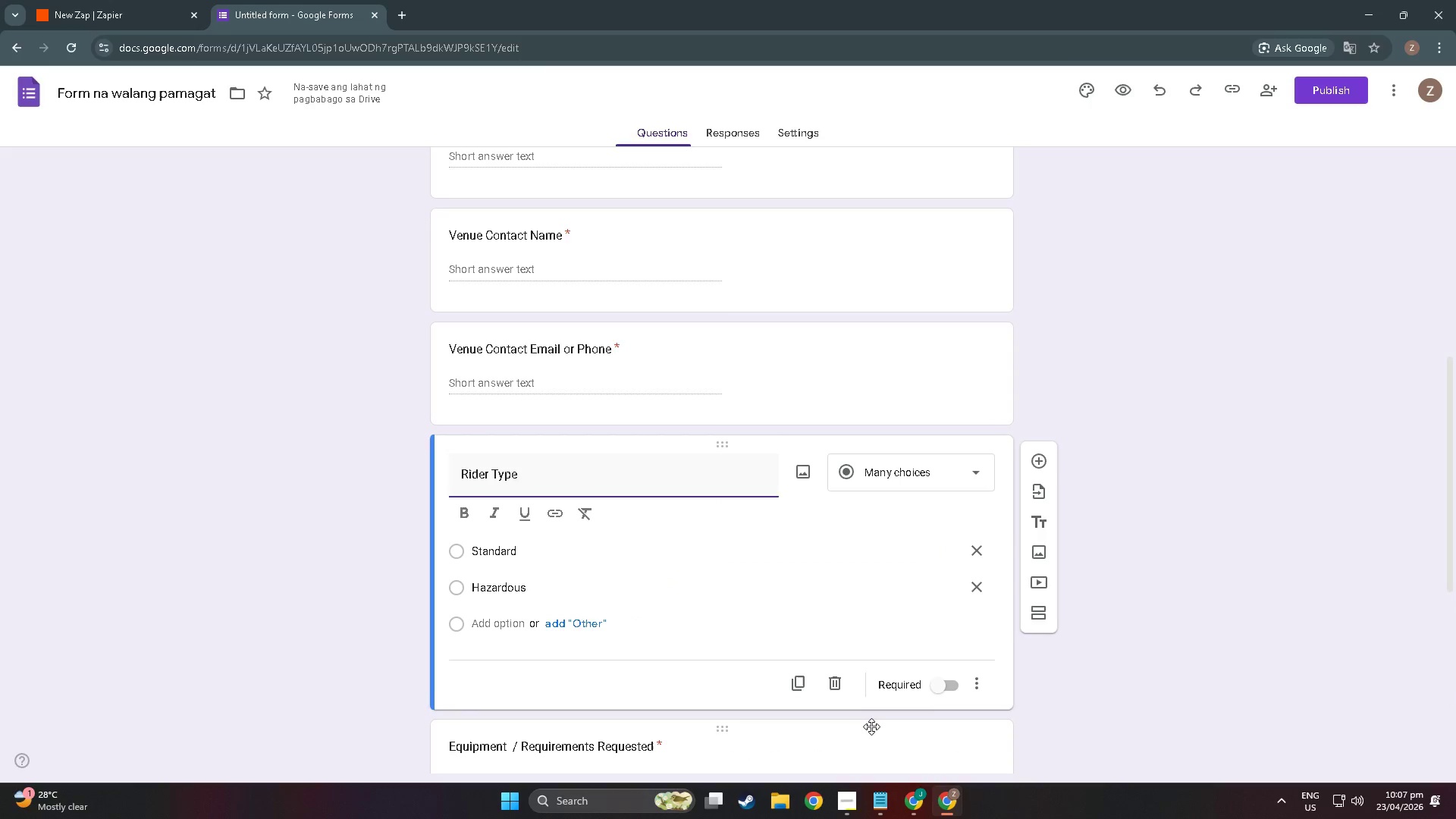 
left_click([952, 686])
 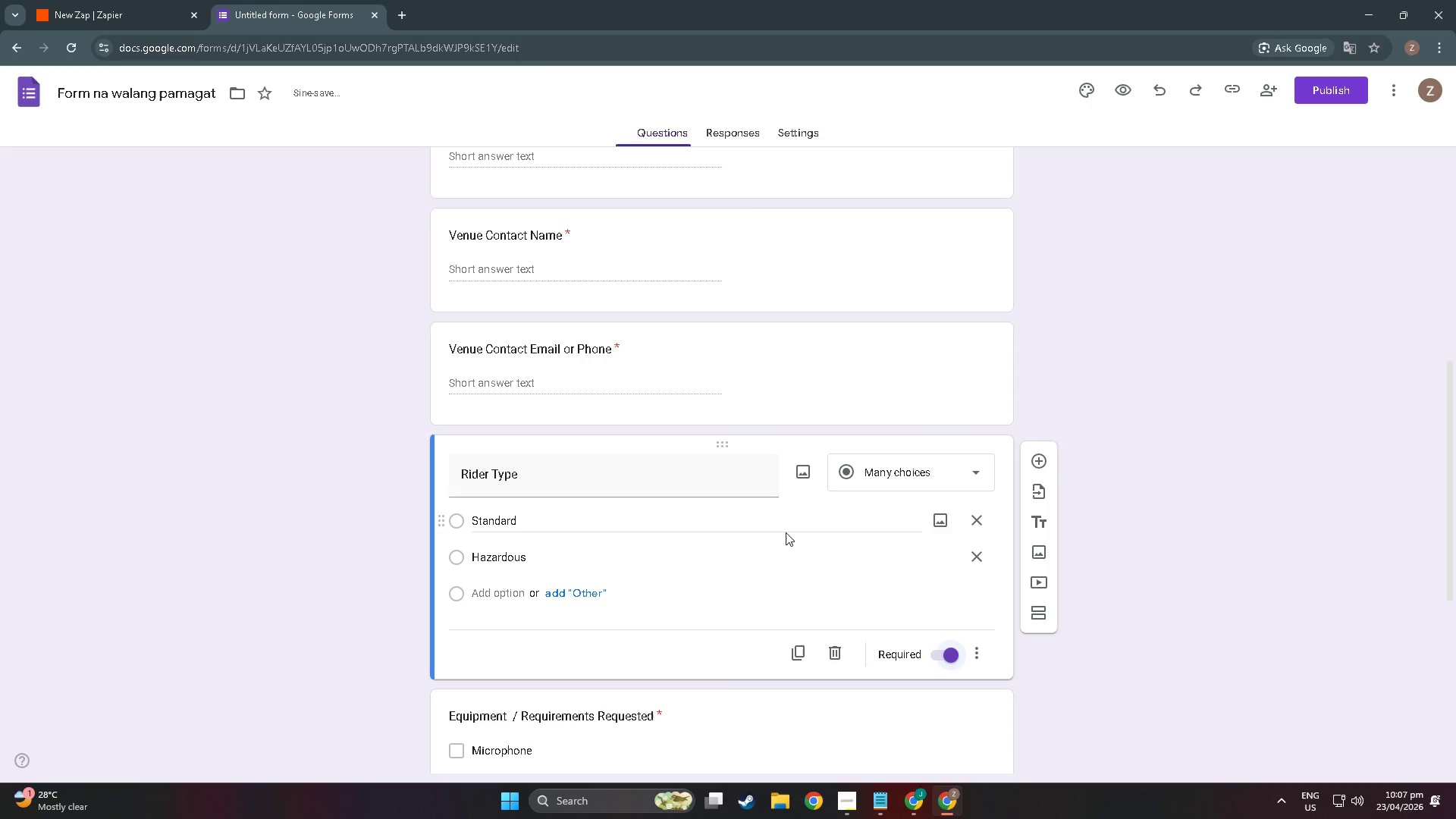 
scroll: coordinate [830, 590], scroll_direction: up, amount: 22.0
 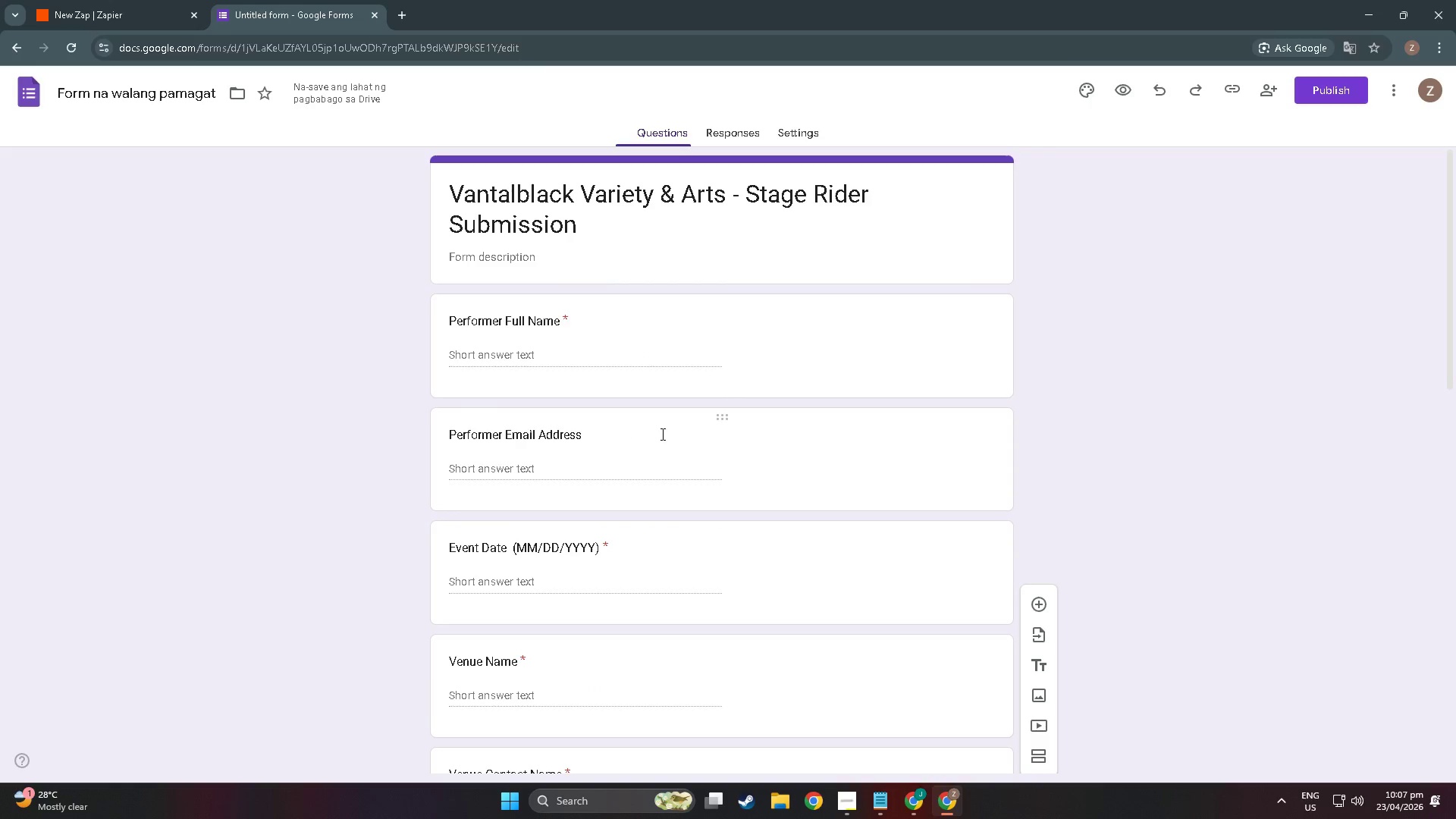 
left_click([708, 418])
 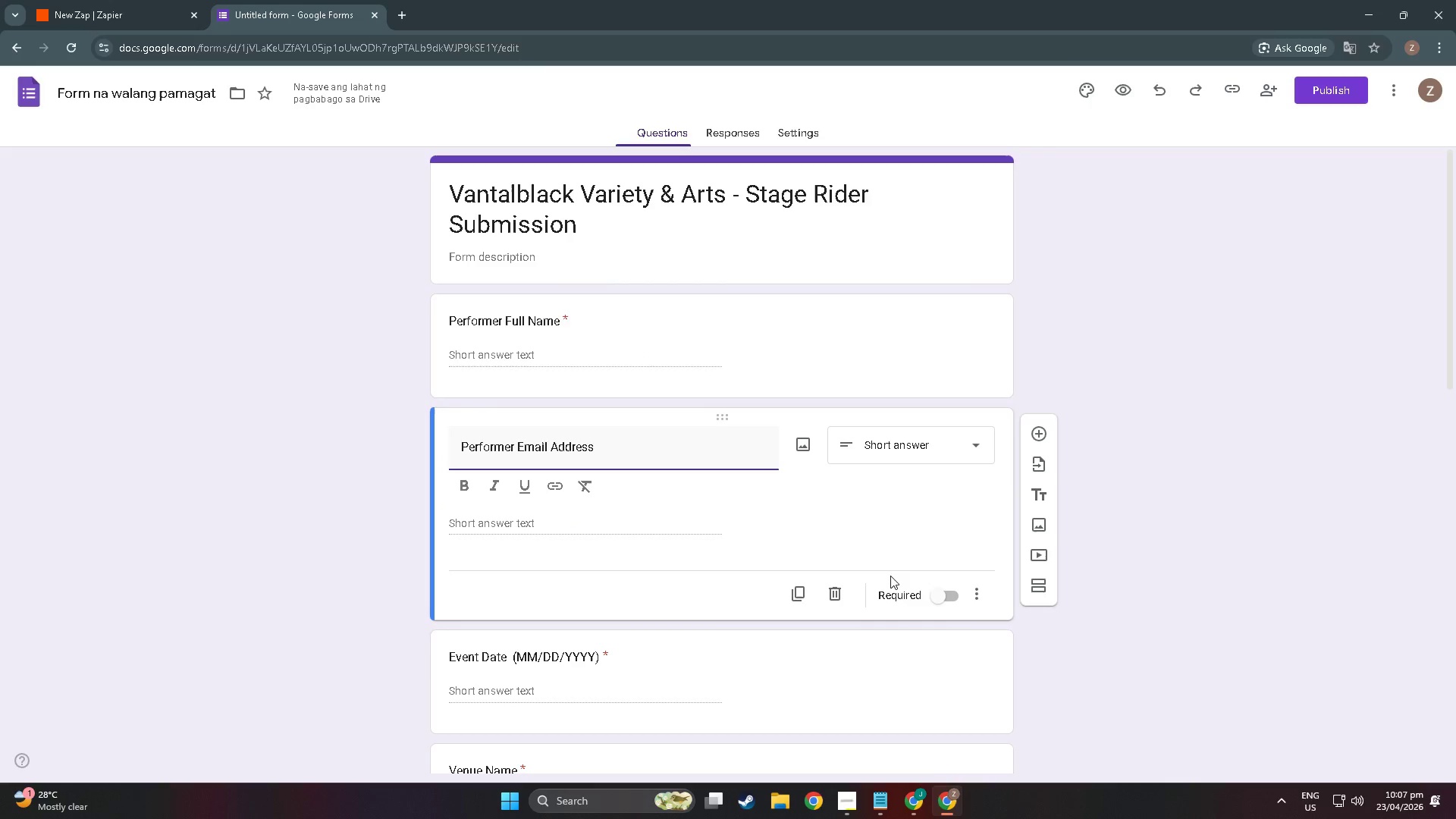 
left_click([939, 588])
 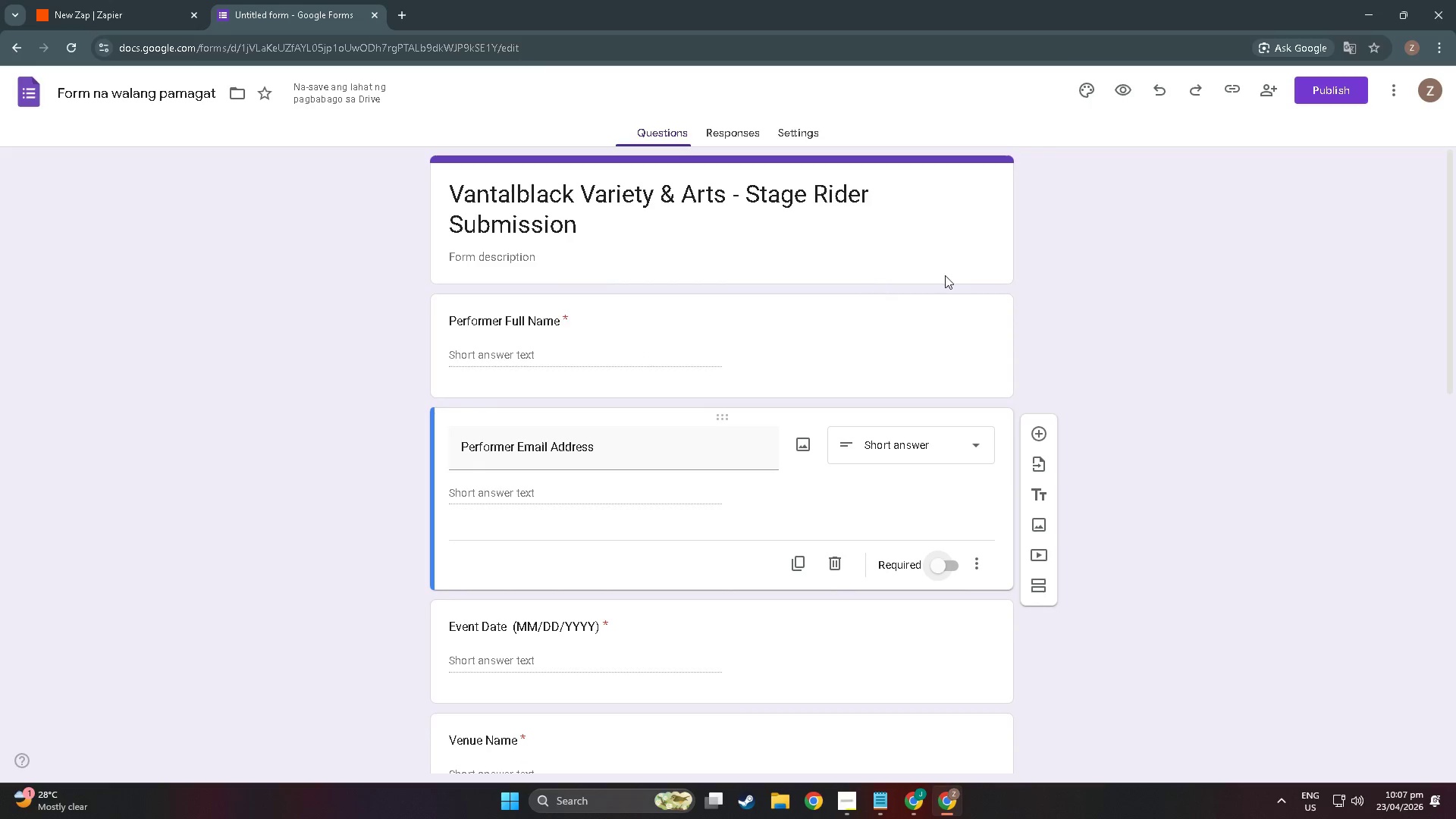 
left_click([1053, 289])
 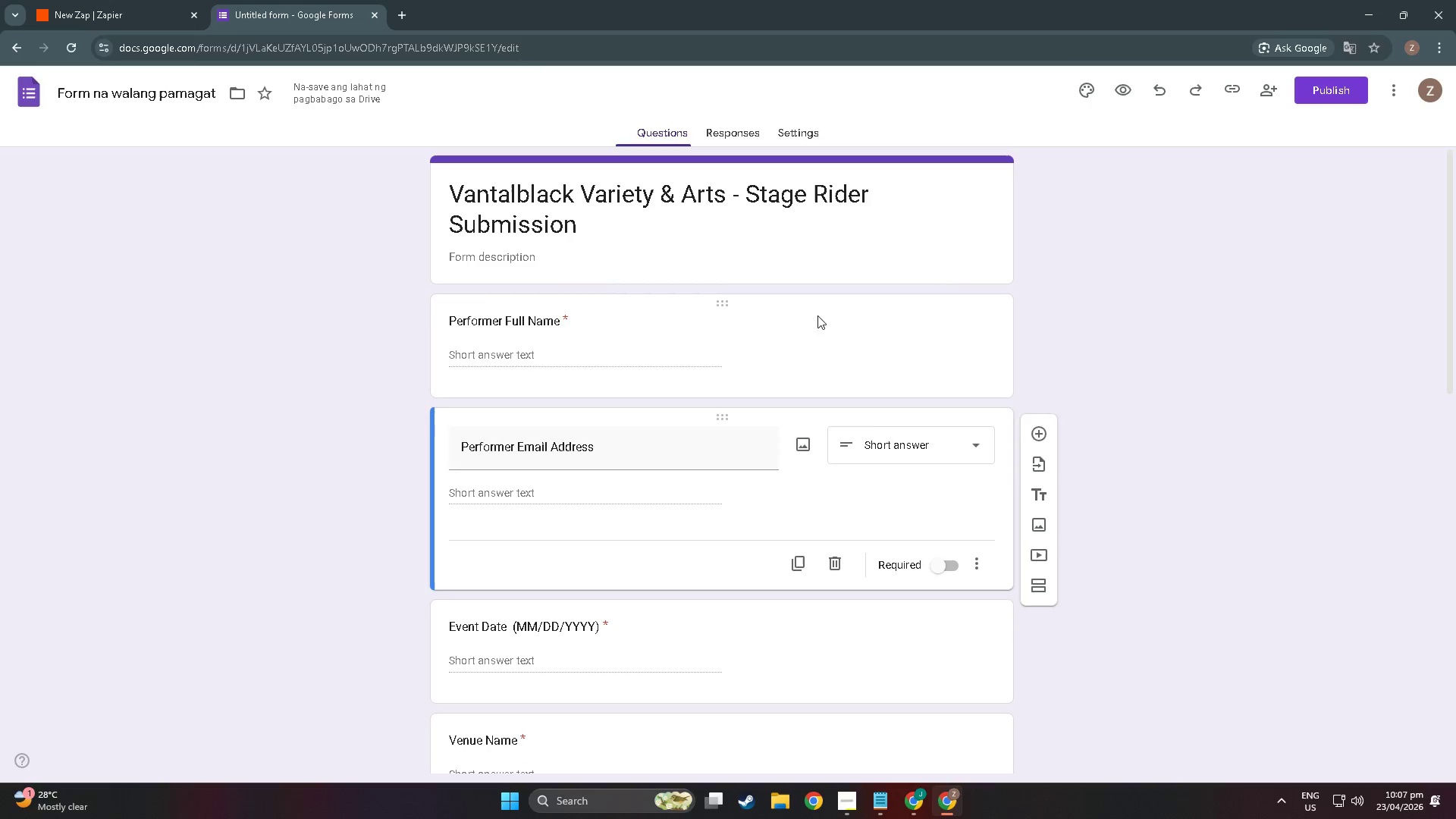 
left_click([807, 315])
 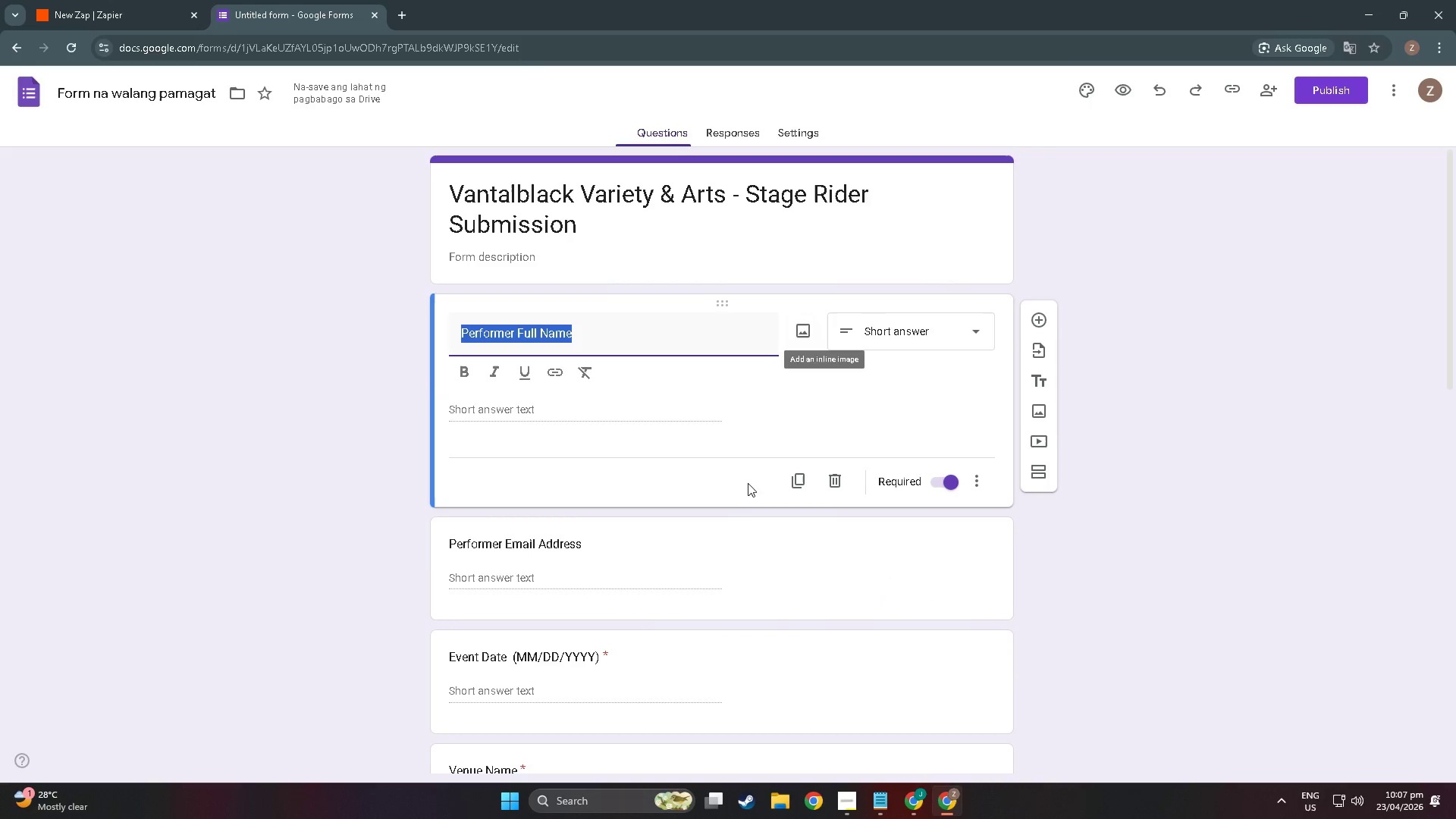 
left_click([757, 551])
 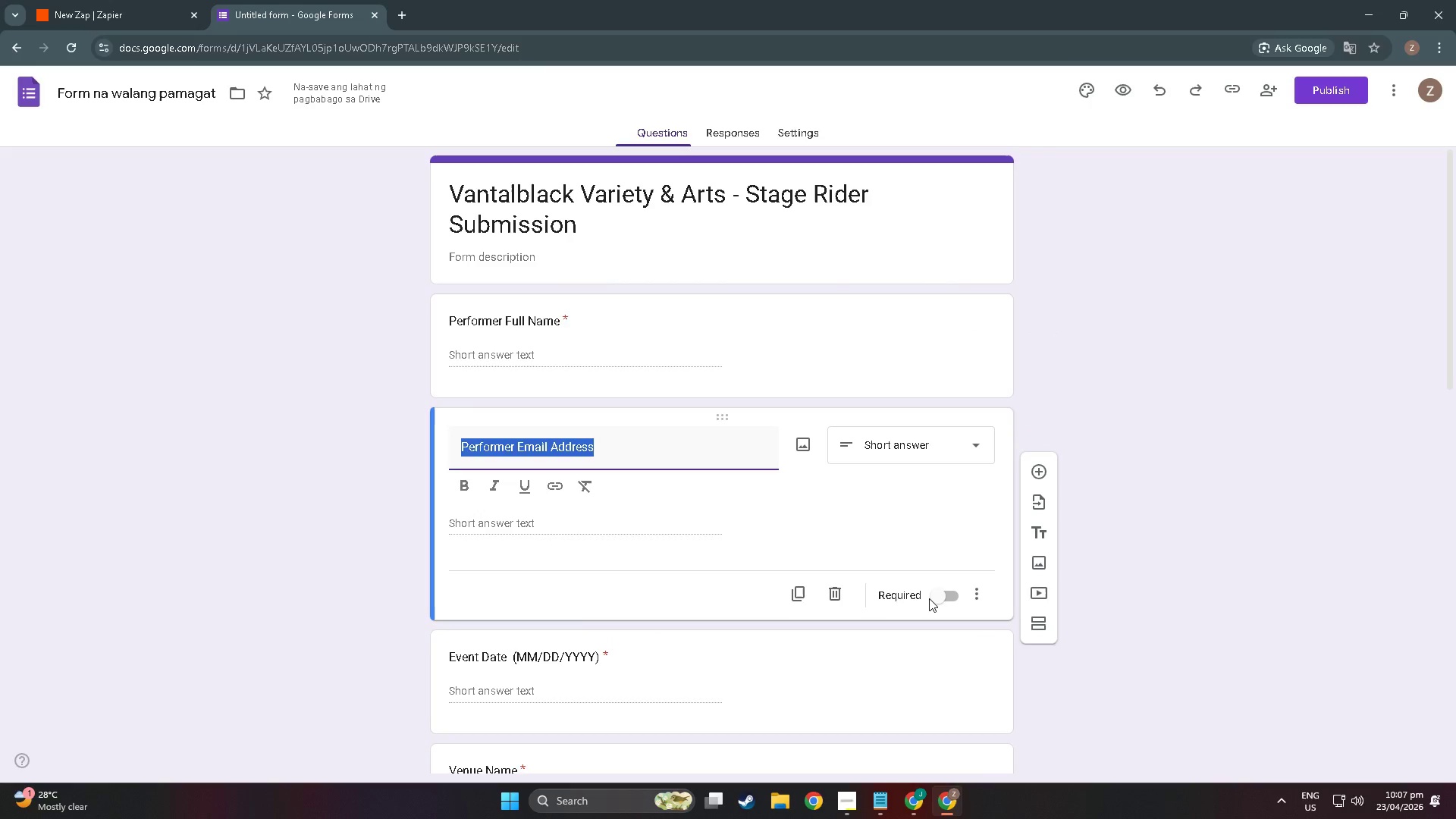 
left_click([937, 597])
 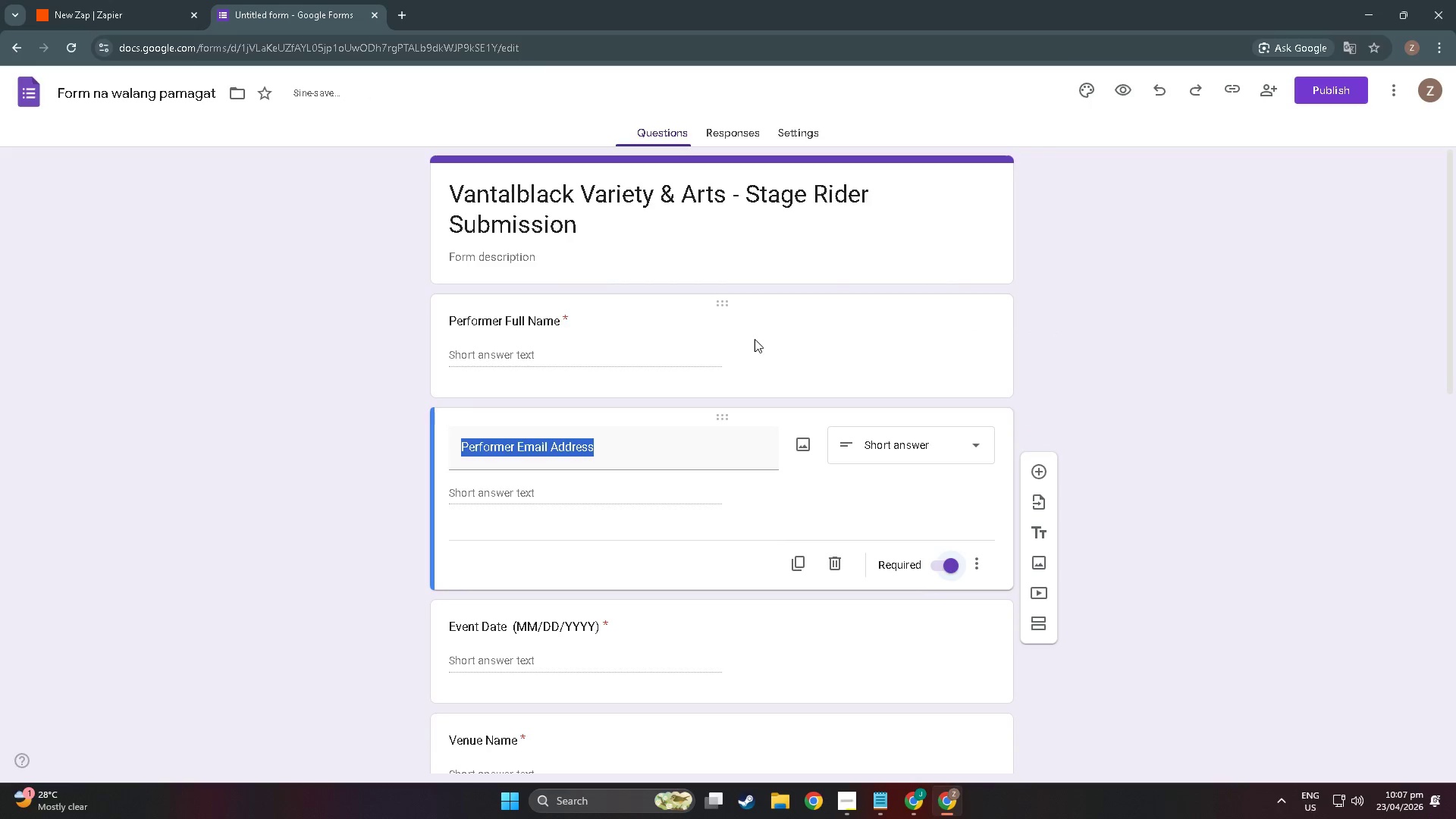 
left_click([789, 344])
 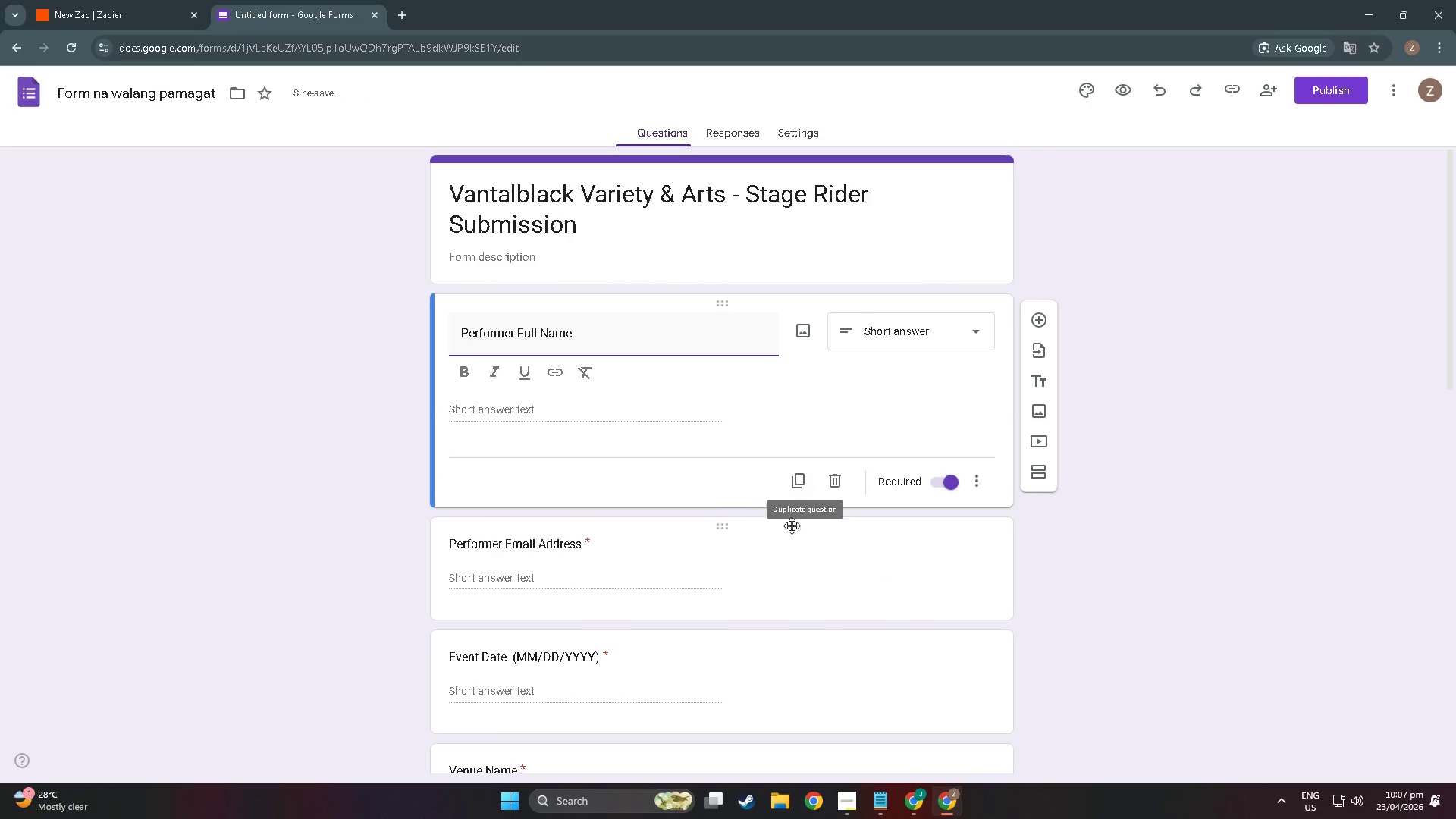 
left_click([786, 516])
 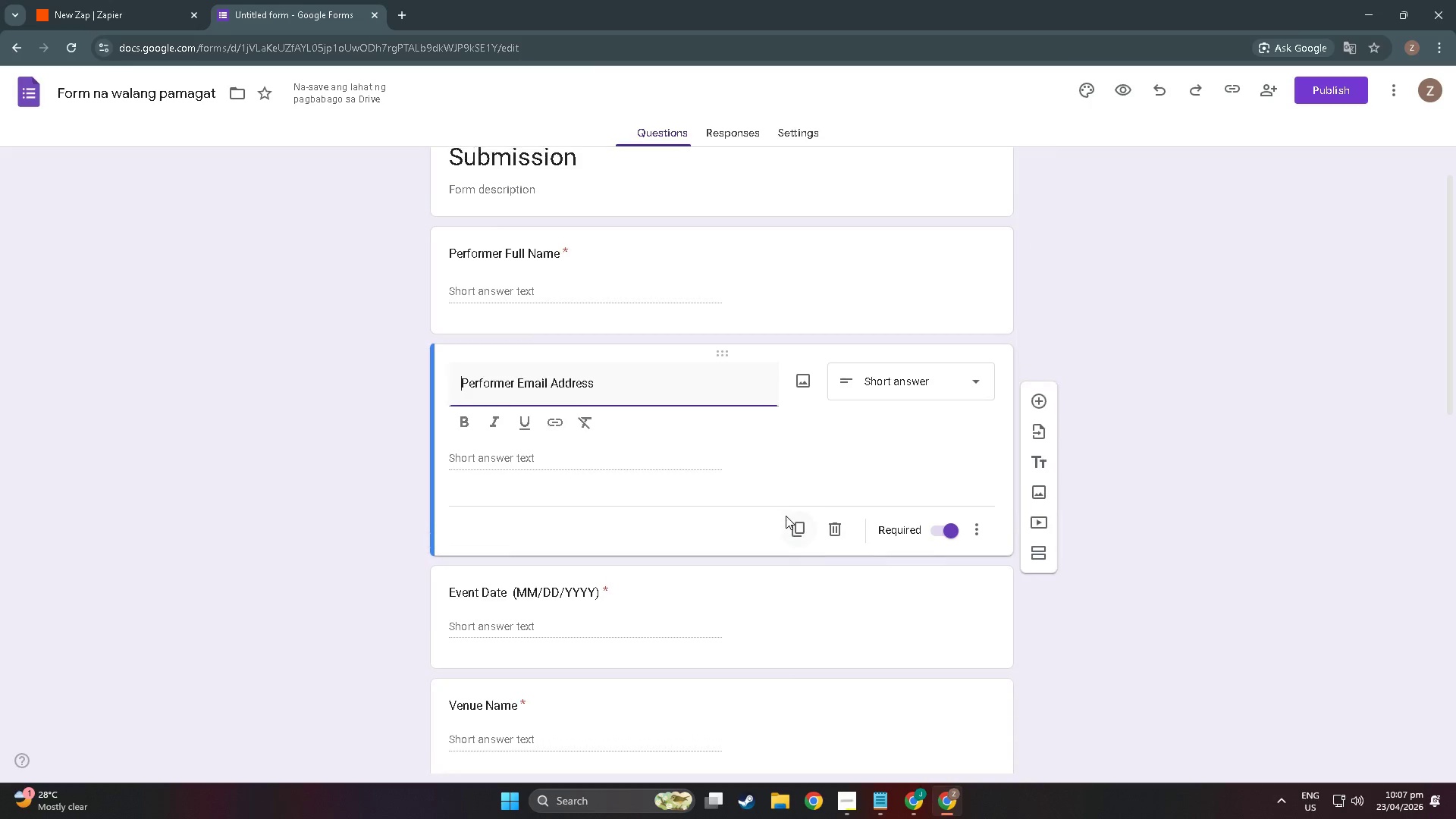 
scroll: coordinate [787, 535], scroll_direction: down, amount: 4.0
 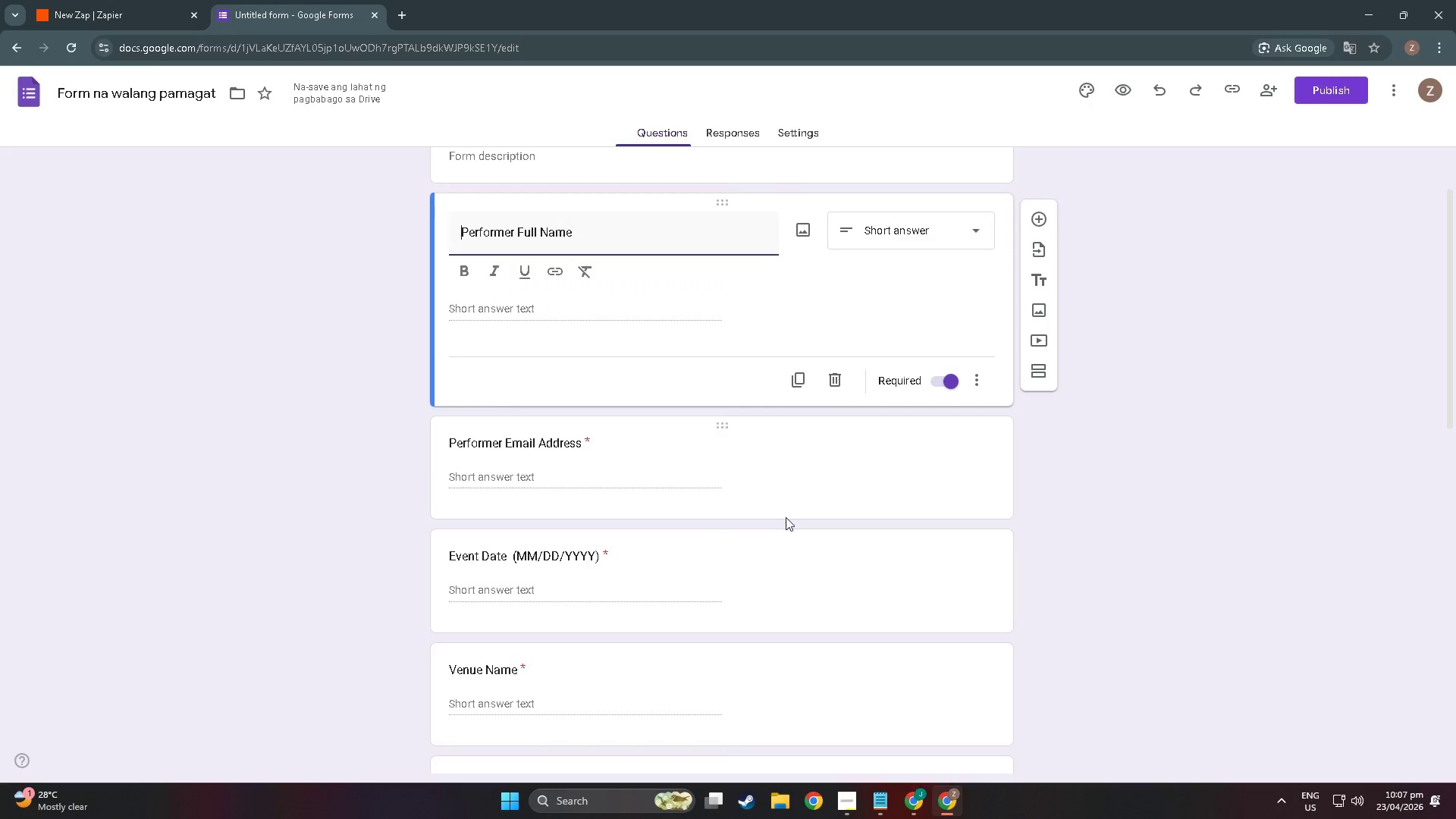 
left_click([781, 557])
 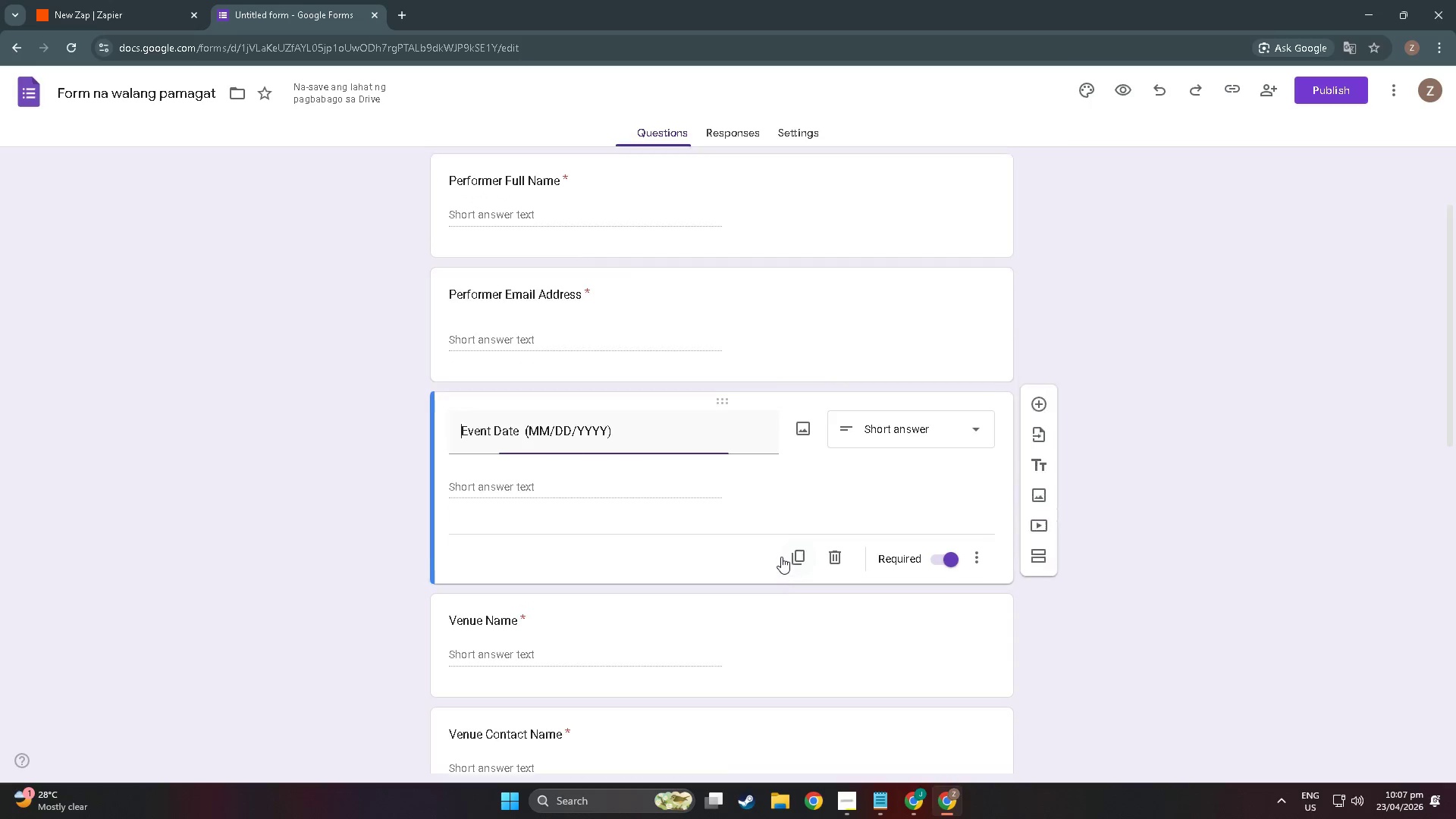 
scroll: coordinate [781, 557], scroll_direction: down, amount: 7.0
 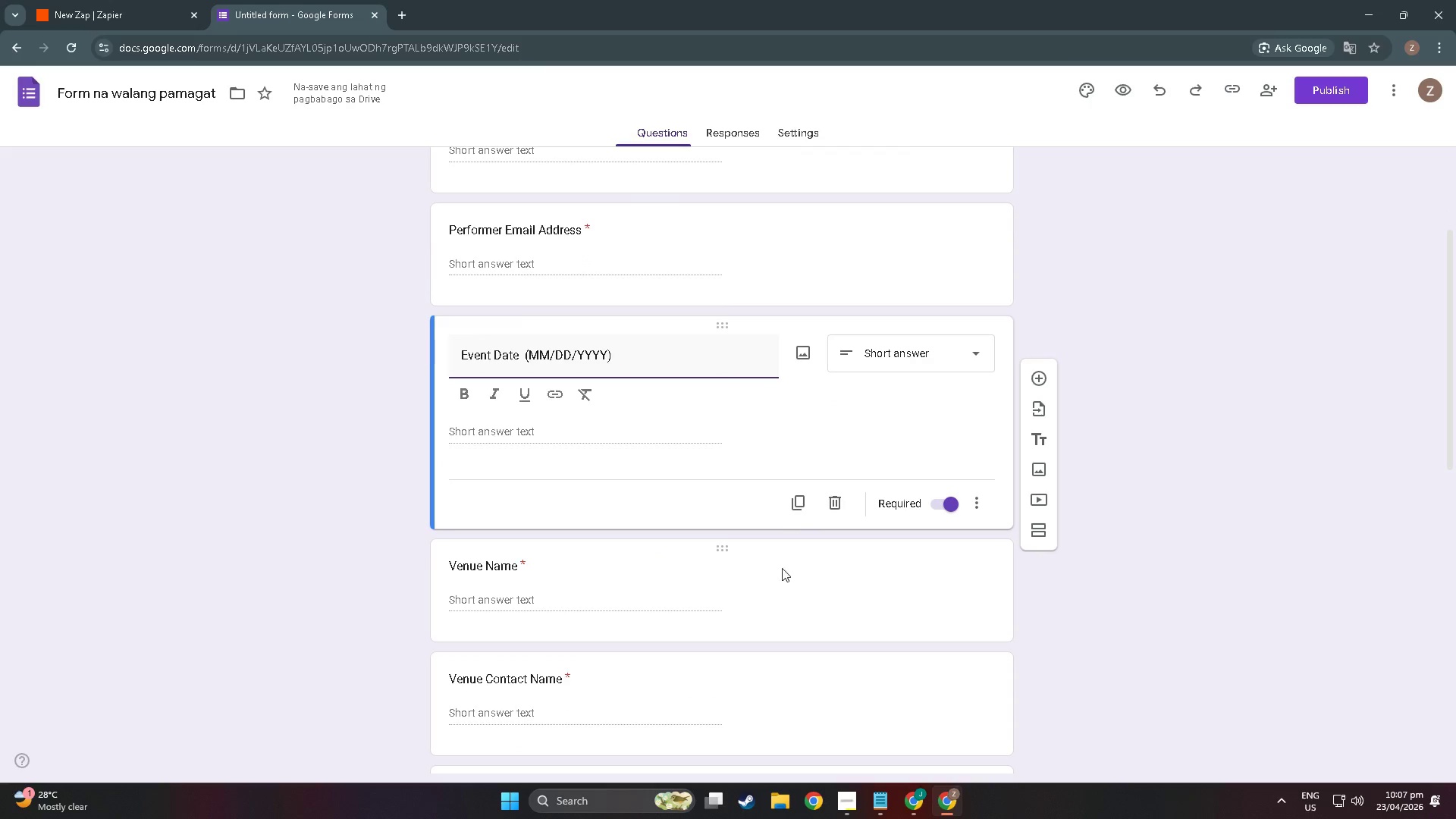 
left_click([789, 604])
 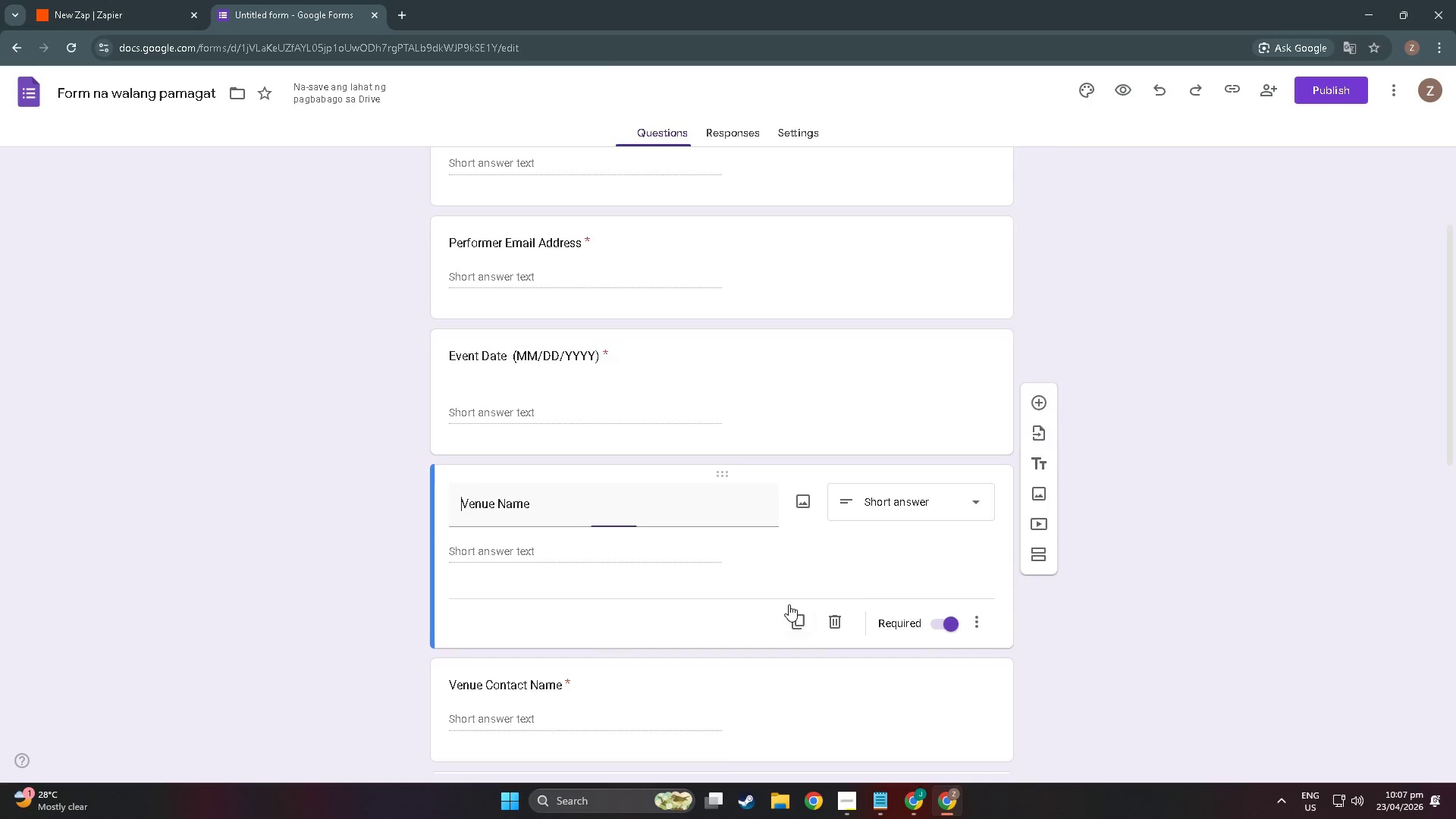 
left_click([789, 604])
 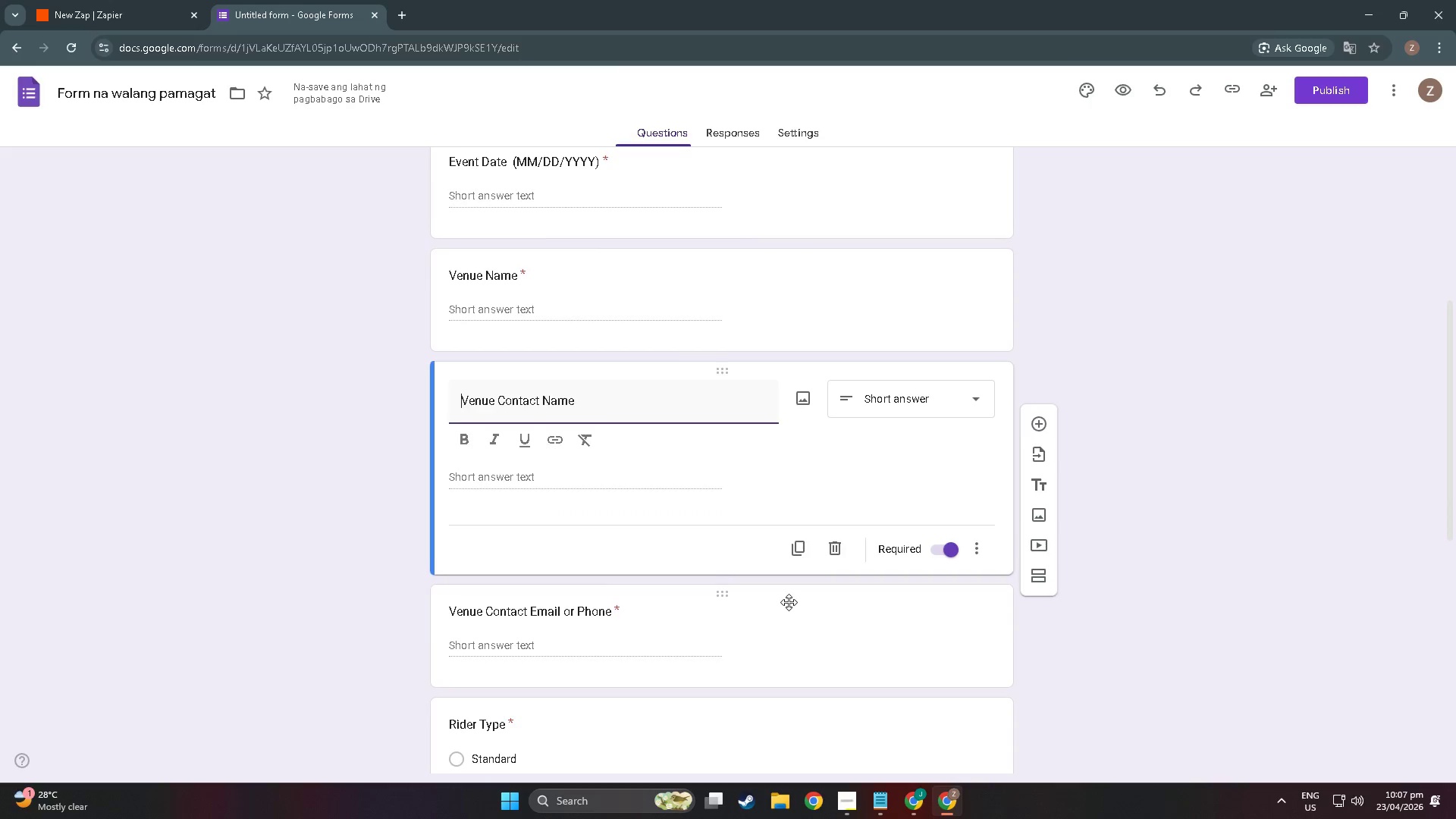 
scroll: coordinate [789, 604], scroll_direction: down, amount: 5.0
 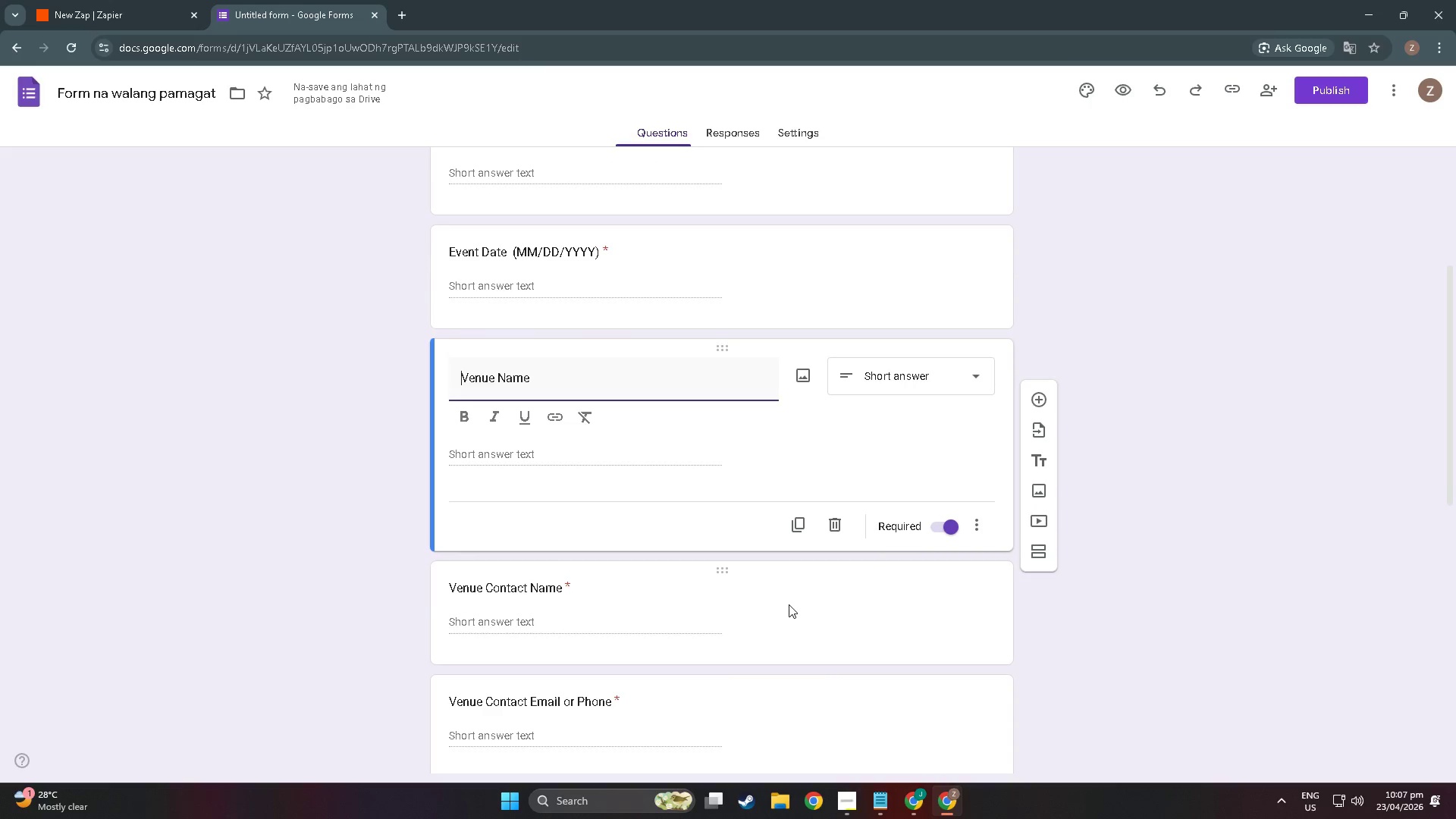 
left_click([774, 627])
 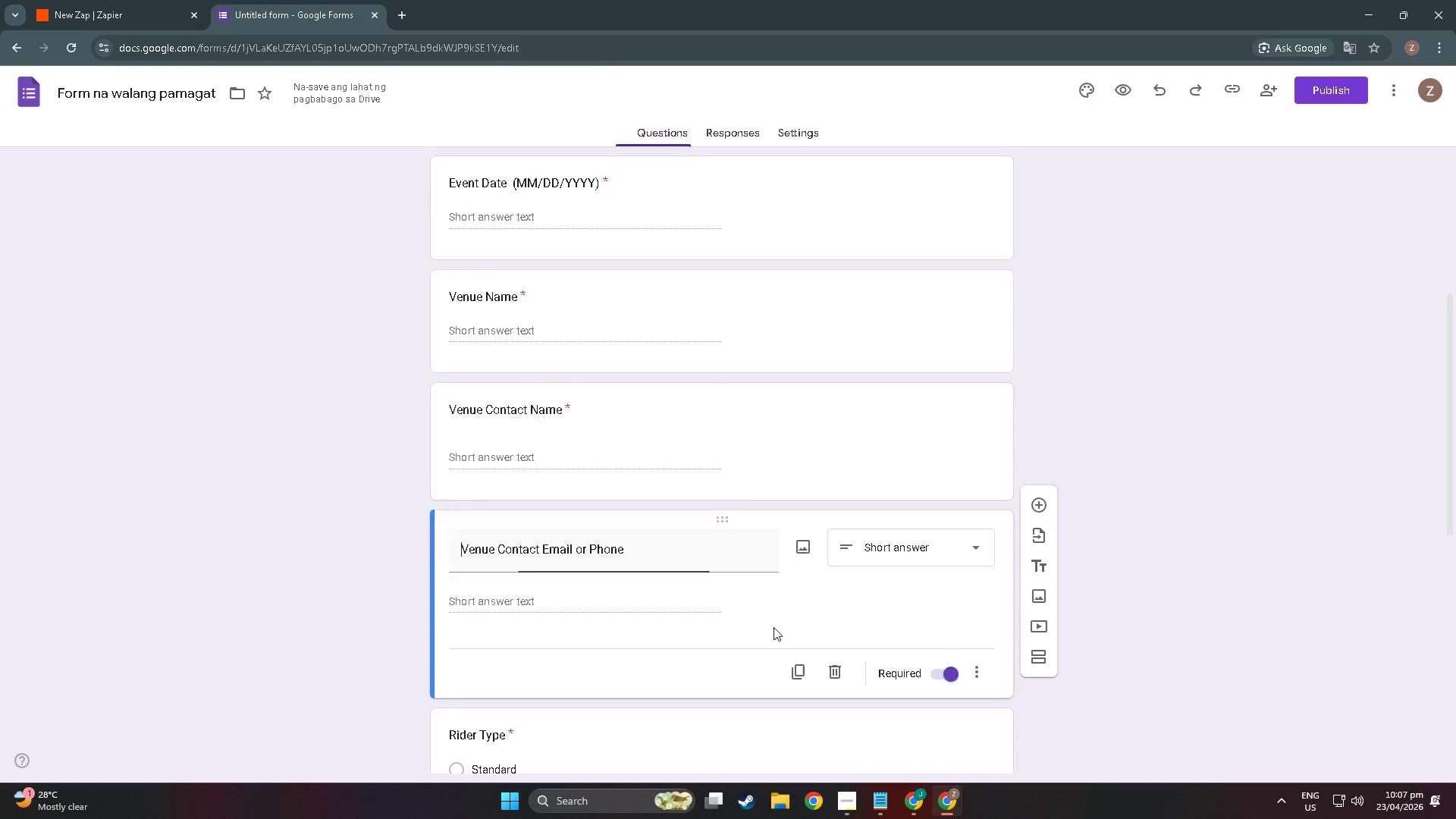 
left_click([774, 627])
 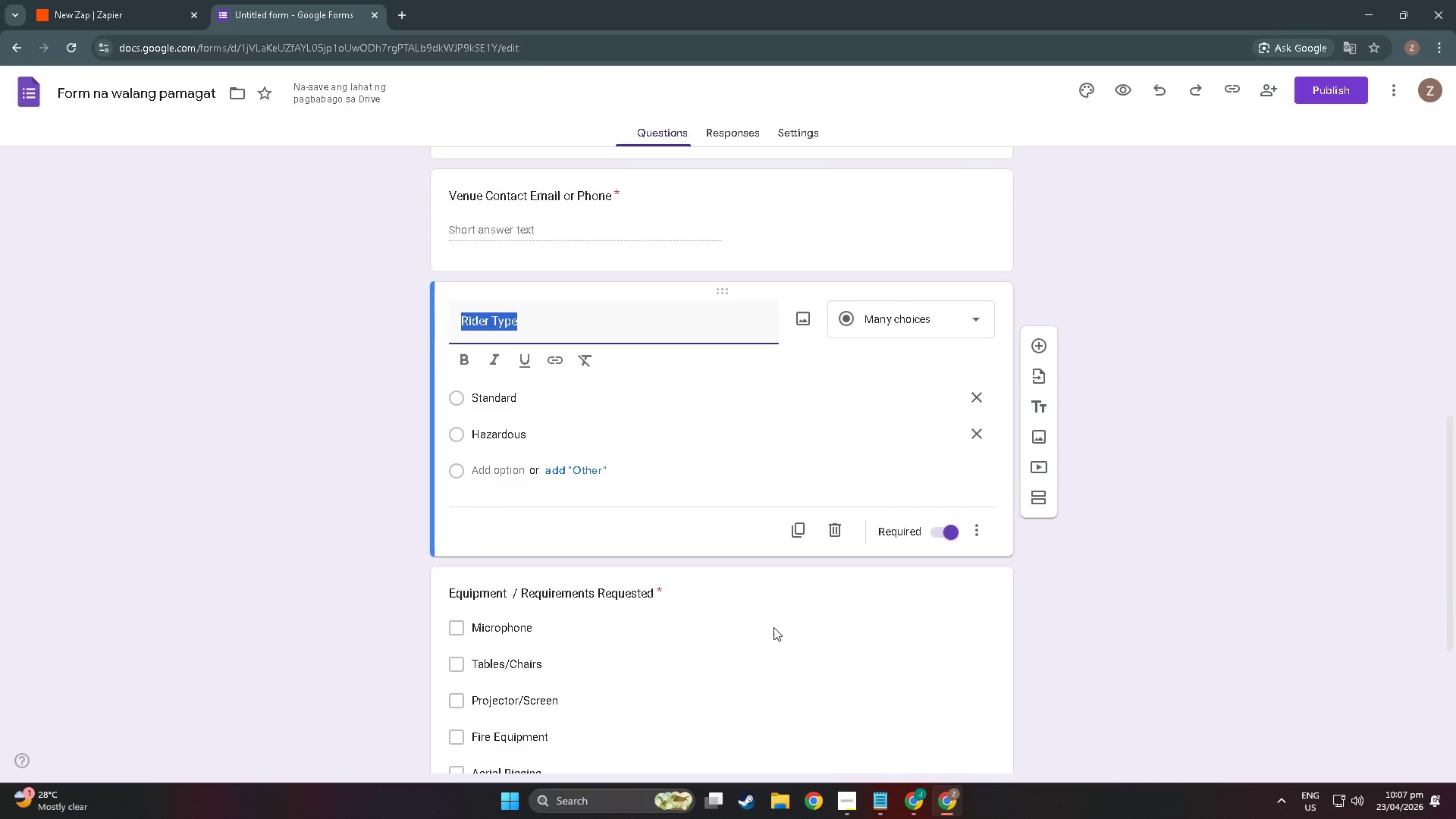 
scroll: coordinate [774, 627], scroll_direction: down, amount: 5.0
 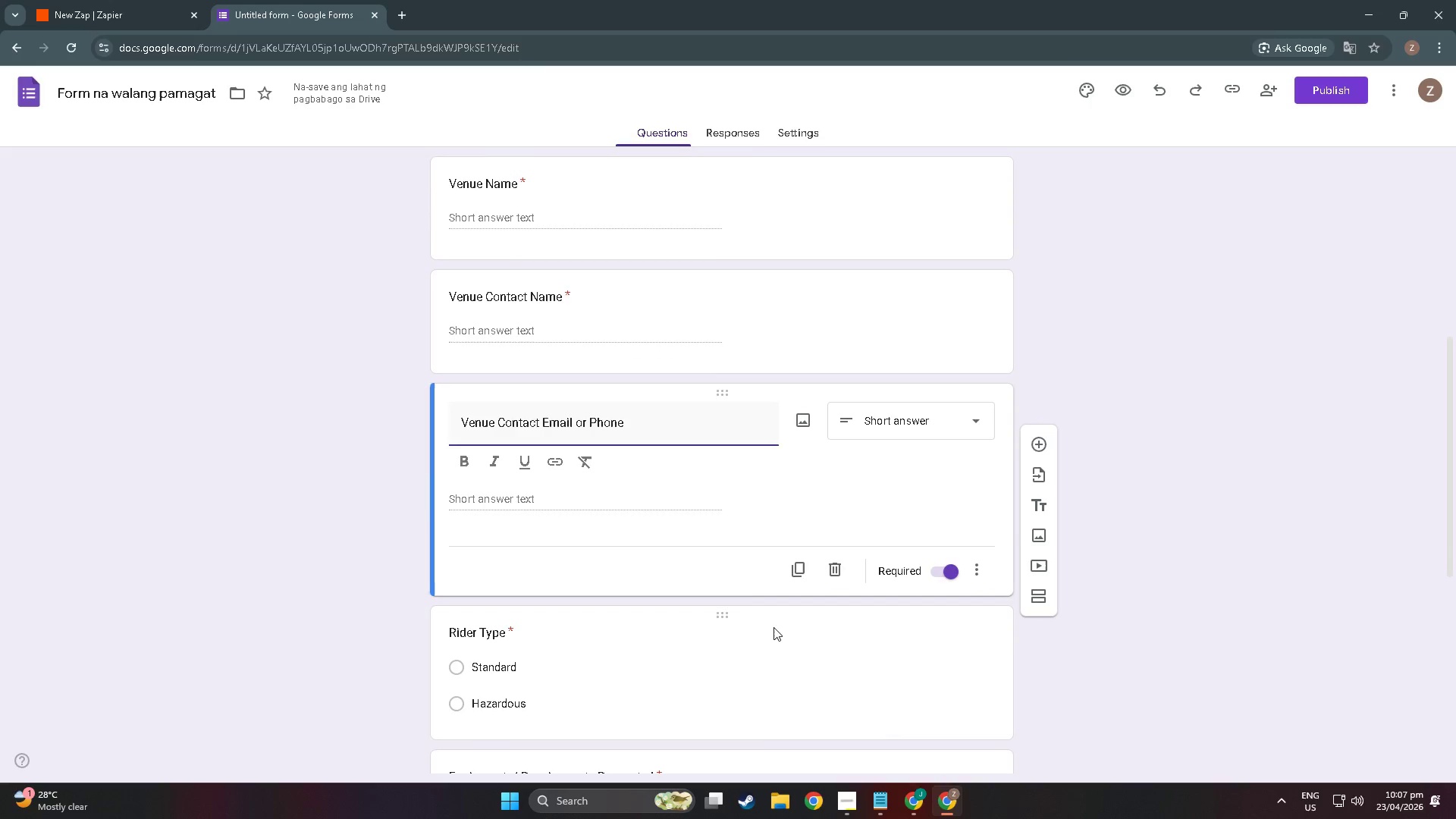 
left_click([774, 627])
 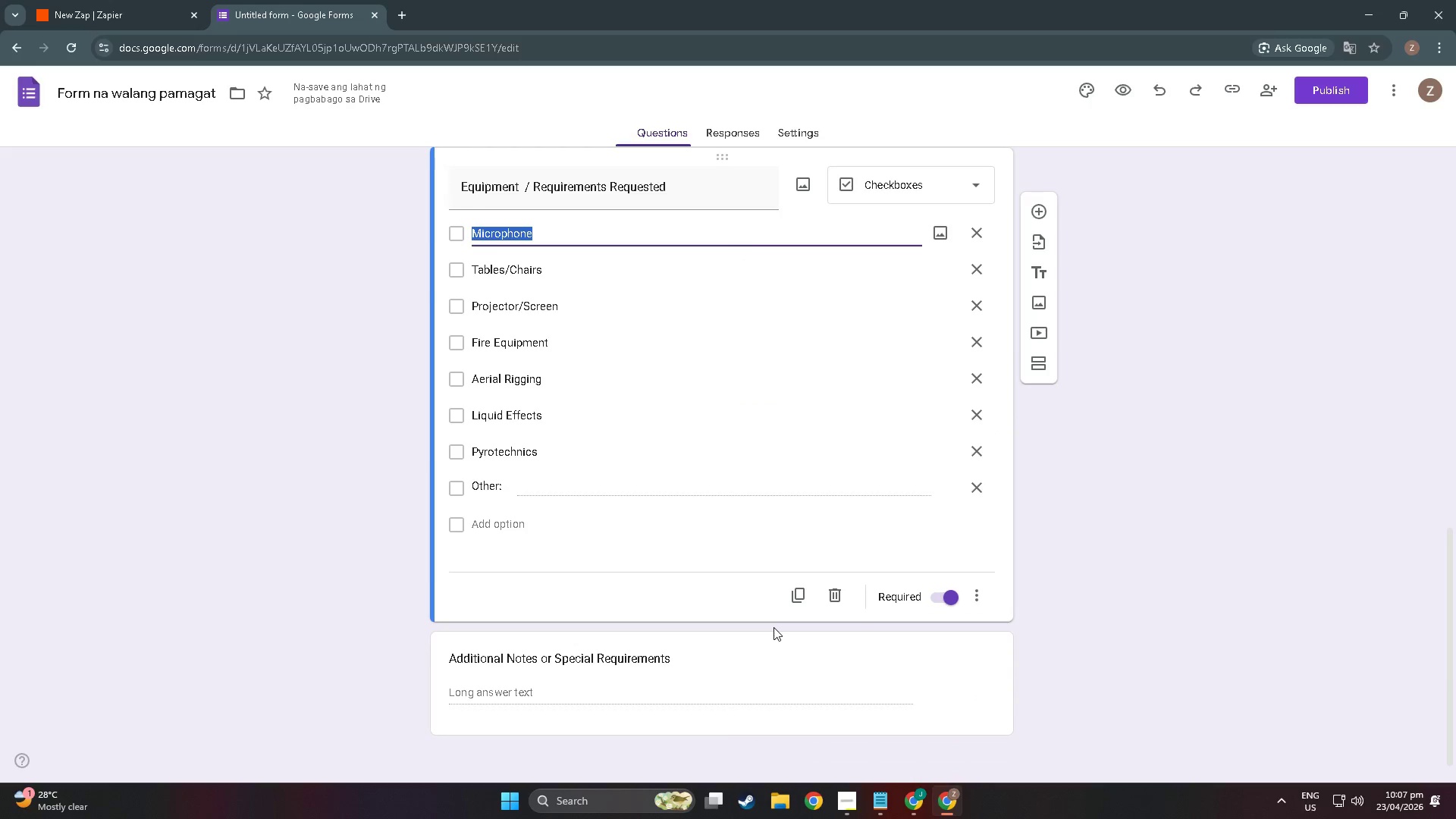 
scroll: coordinate [0, 80], scroll_direction: up, amount: 24.0
 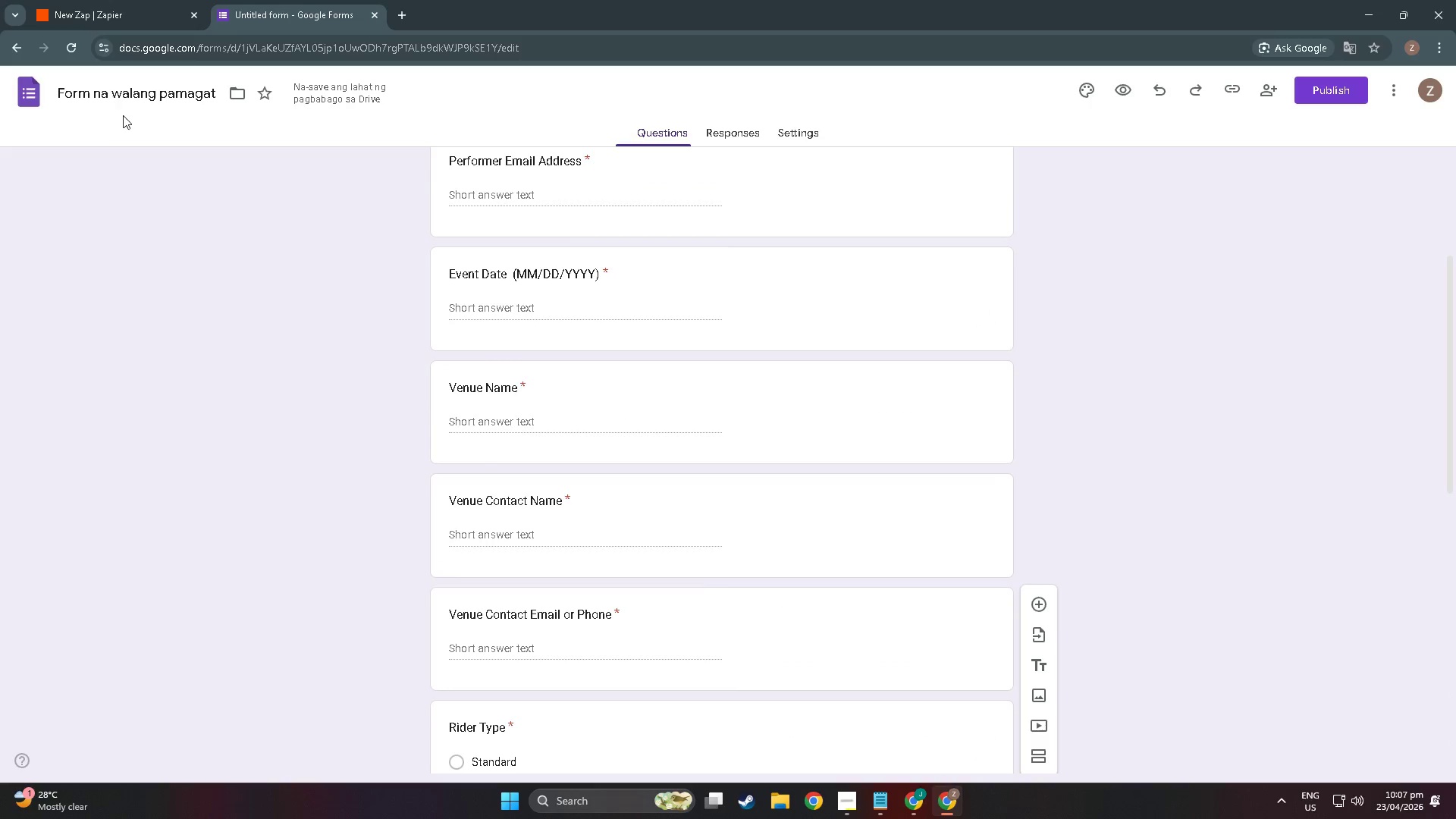 
left_click([129, 102])
 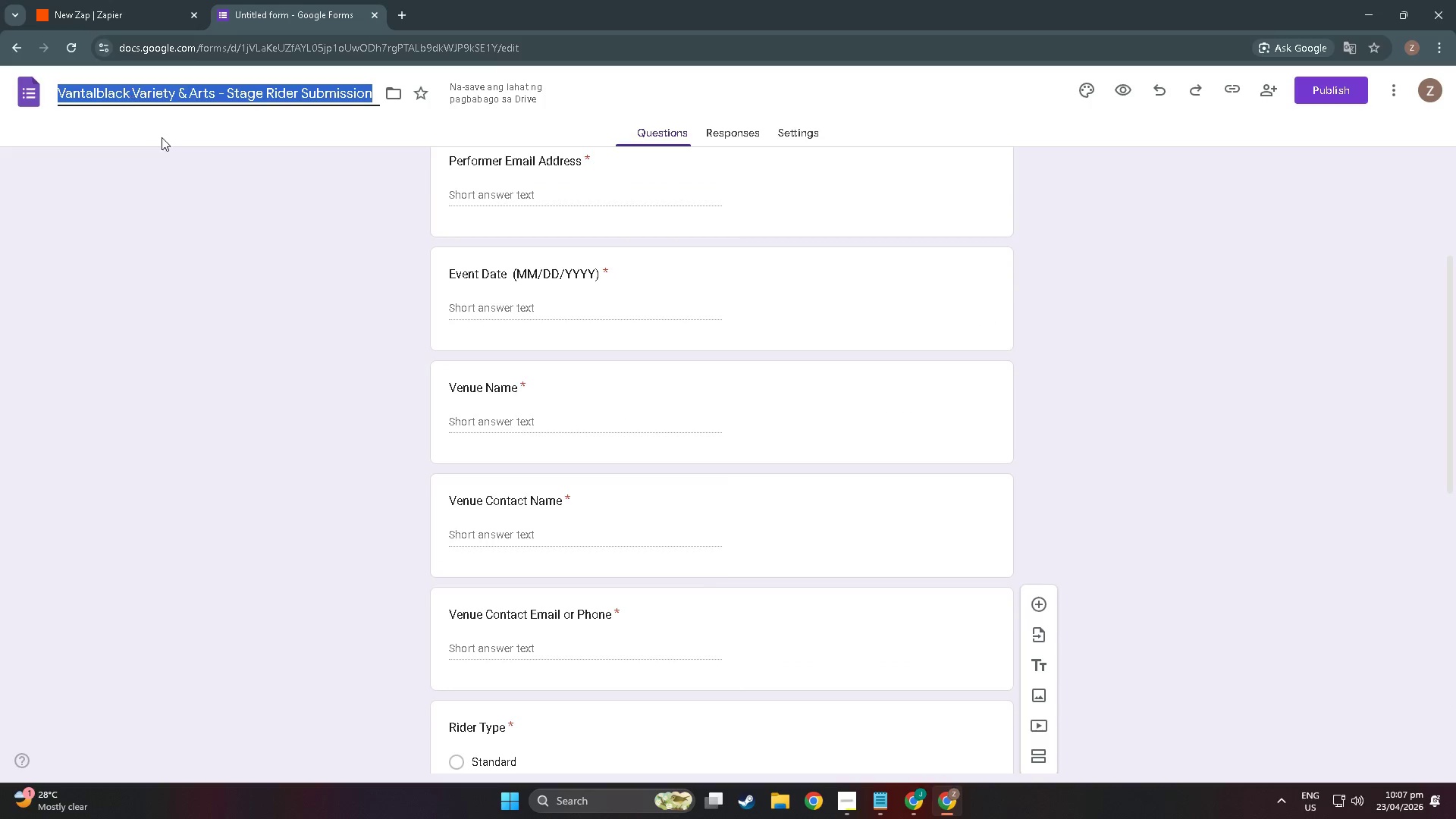 
left_click([203, 162])
 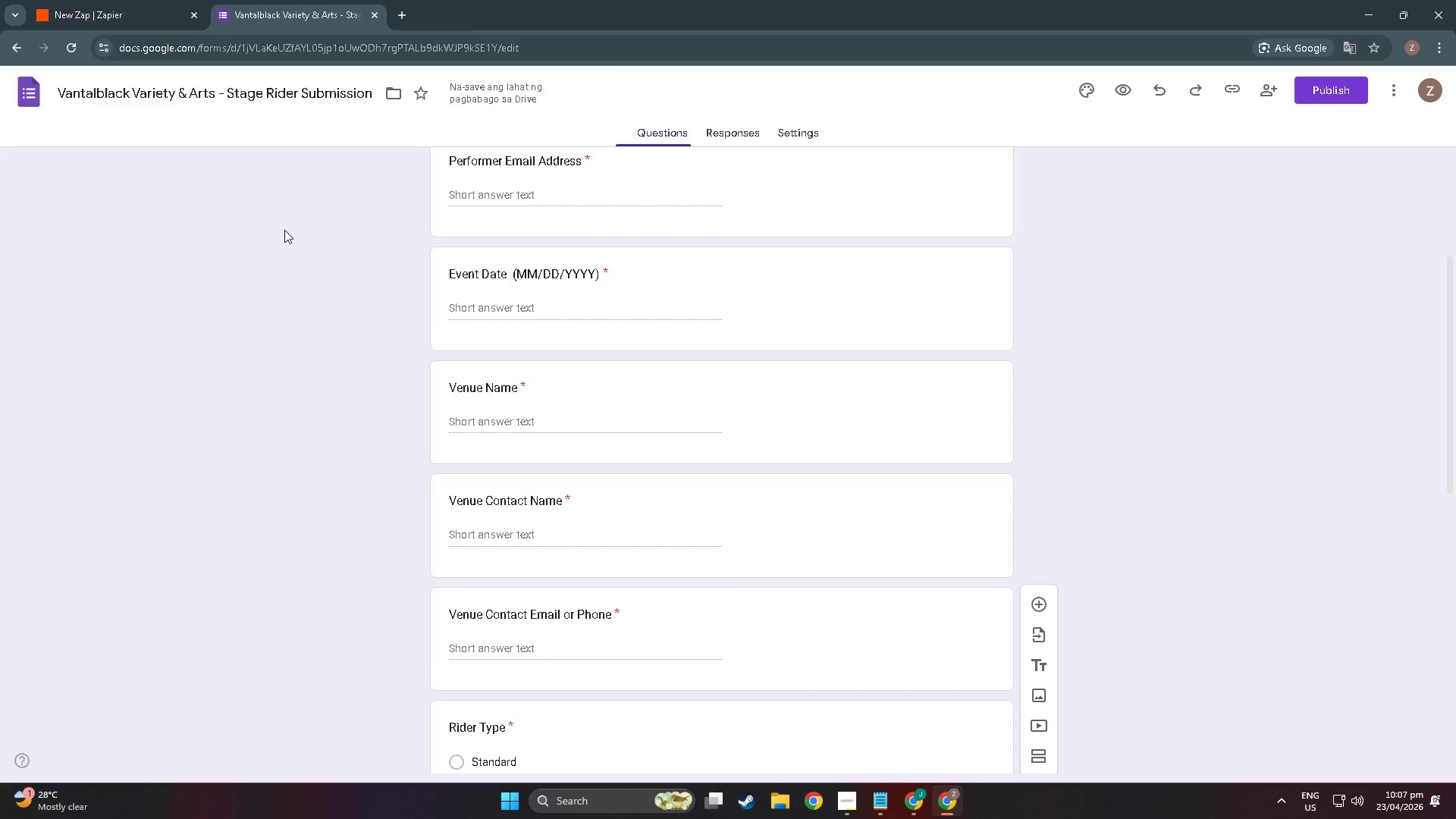 
scroll: coordinate [632, 383], scroll_direction: down, amount: 36.0
 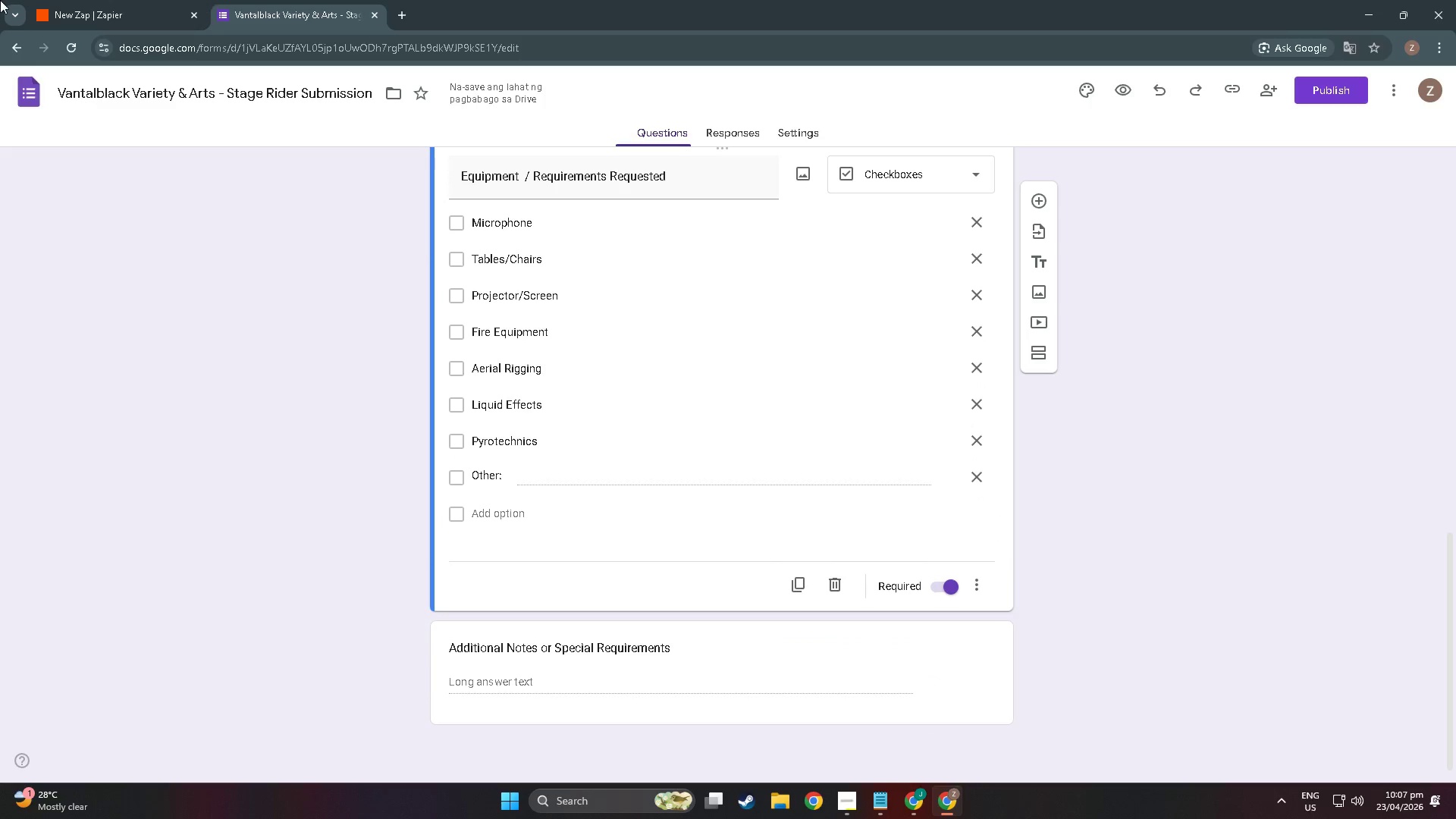 
mouse_move([55, 16])
 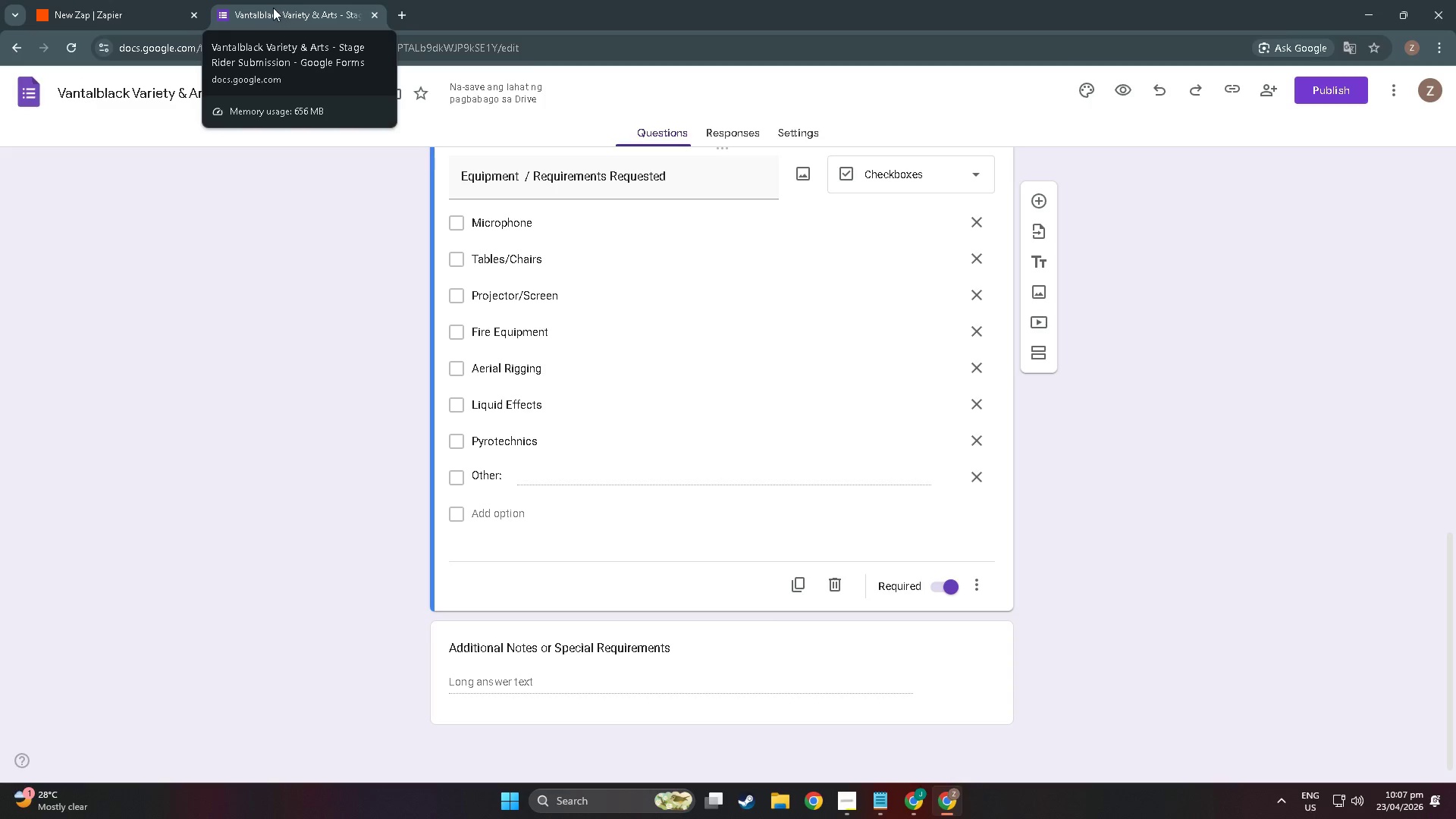 
wait(6.55)
 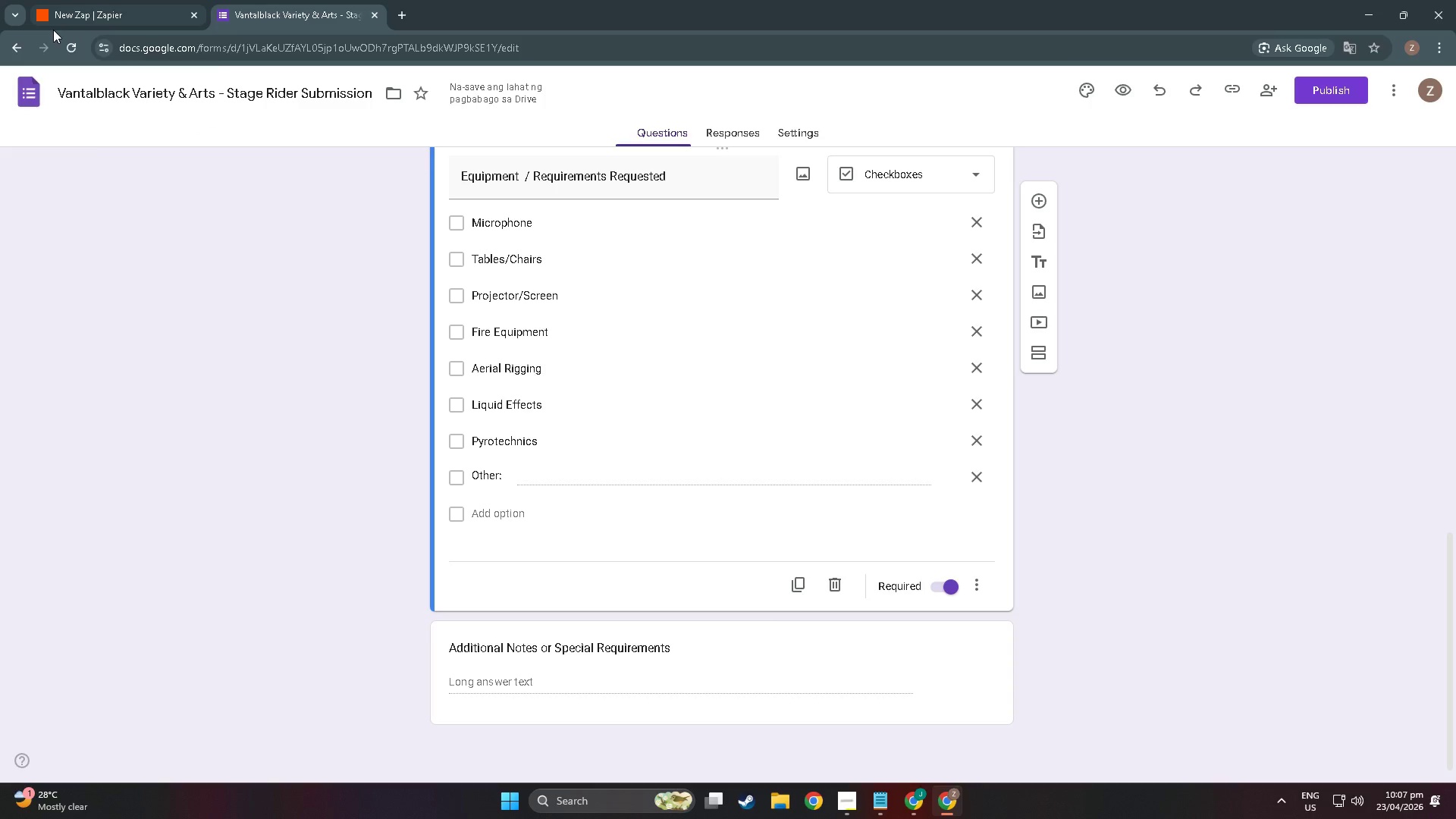 
left_click([728, 136])
 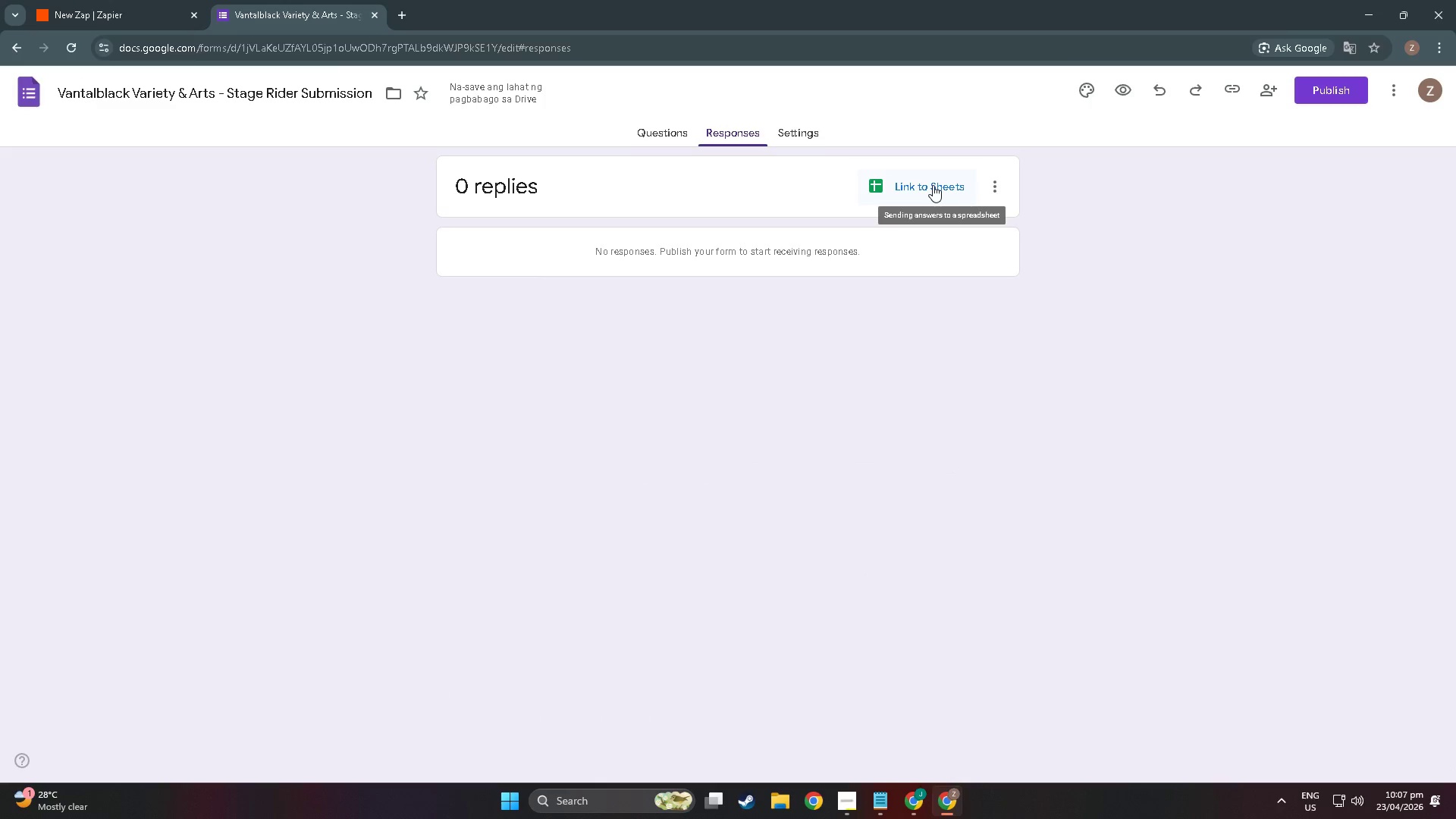 
left_click([933, 185])
 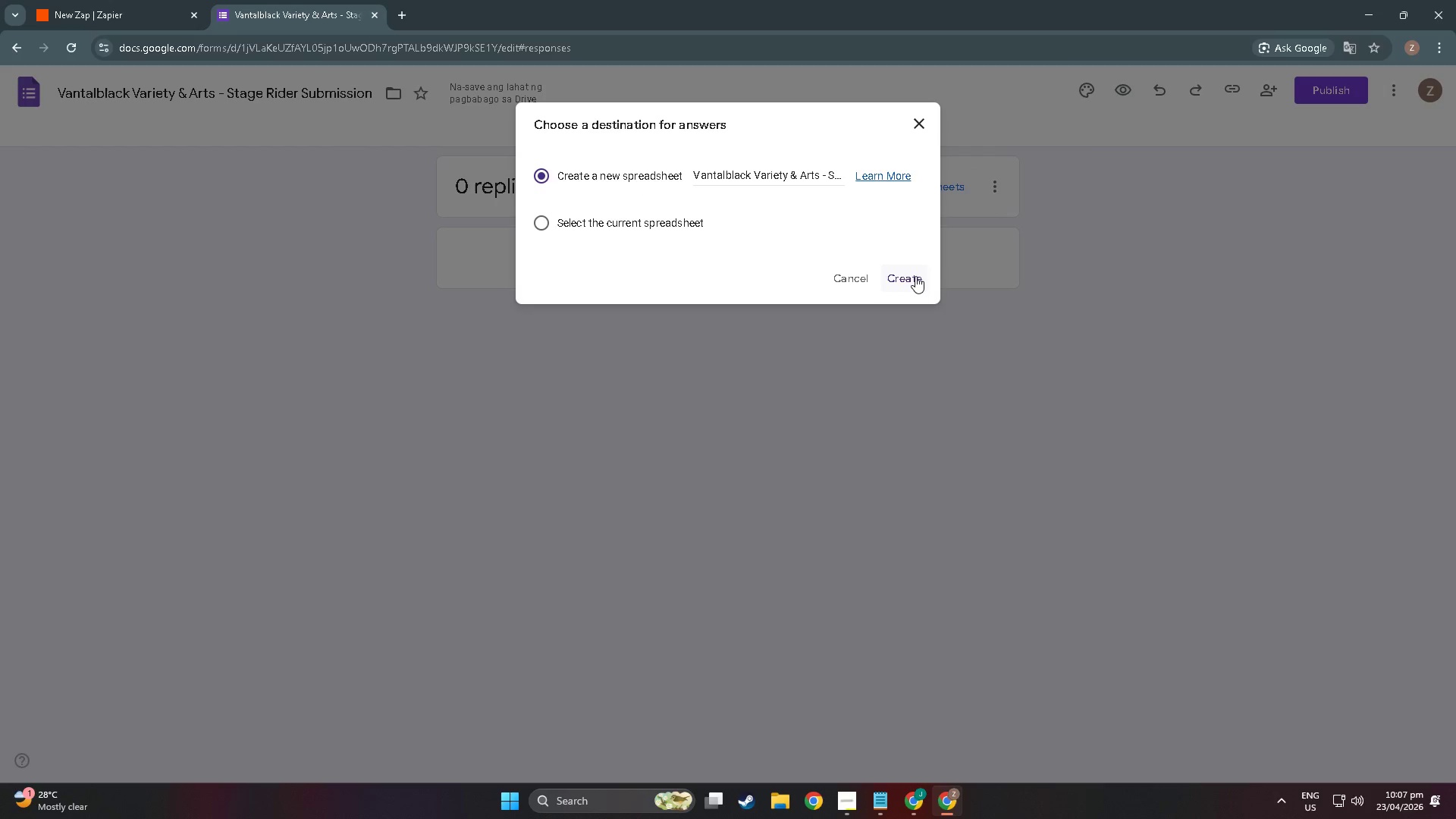 
left_click([915, 276])
 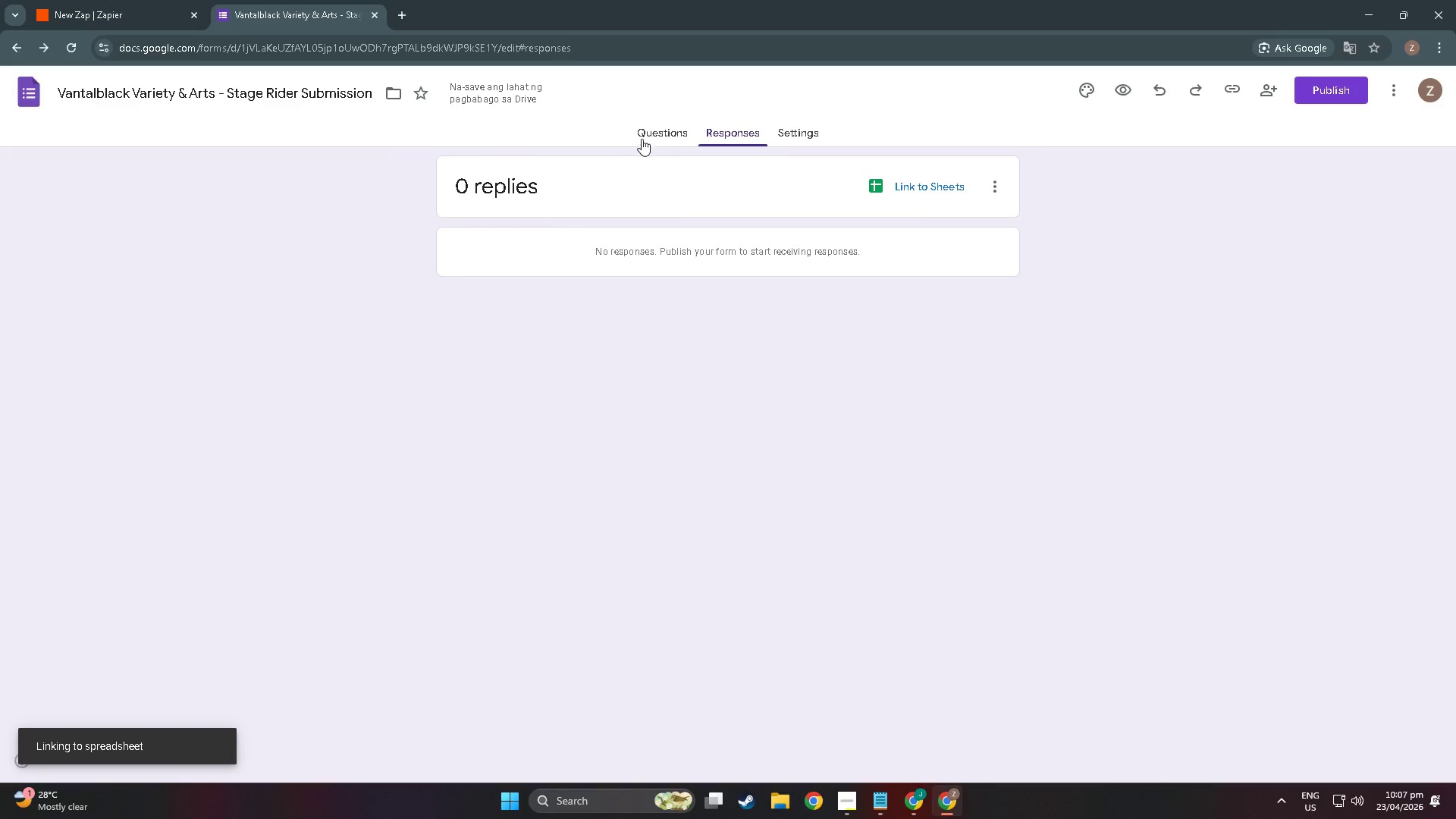 
left_click([779, 128])
 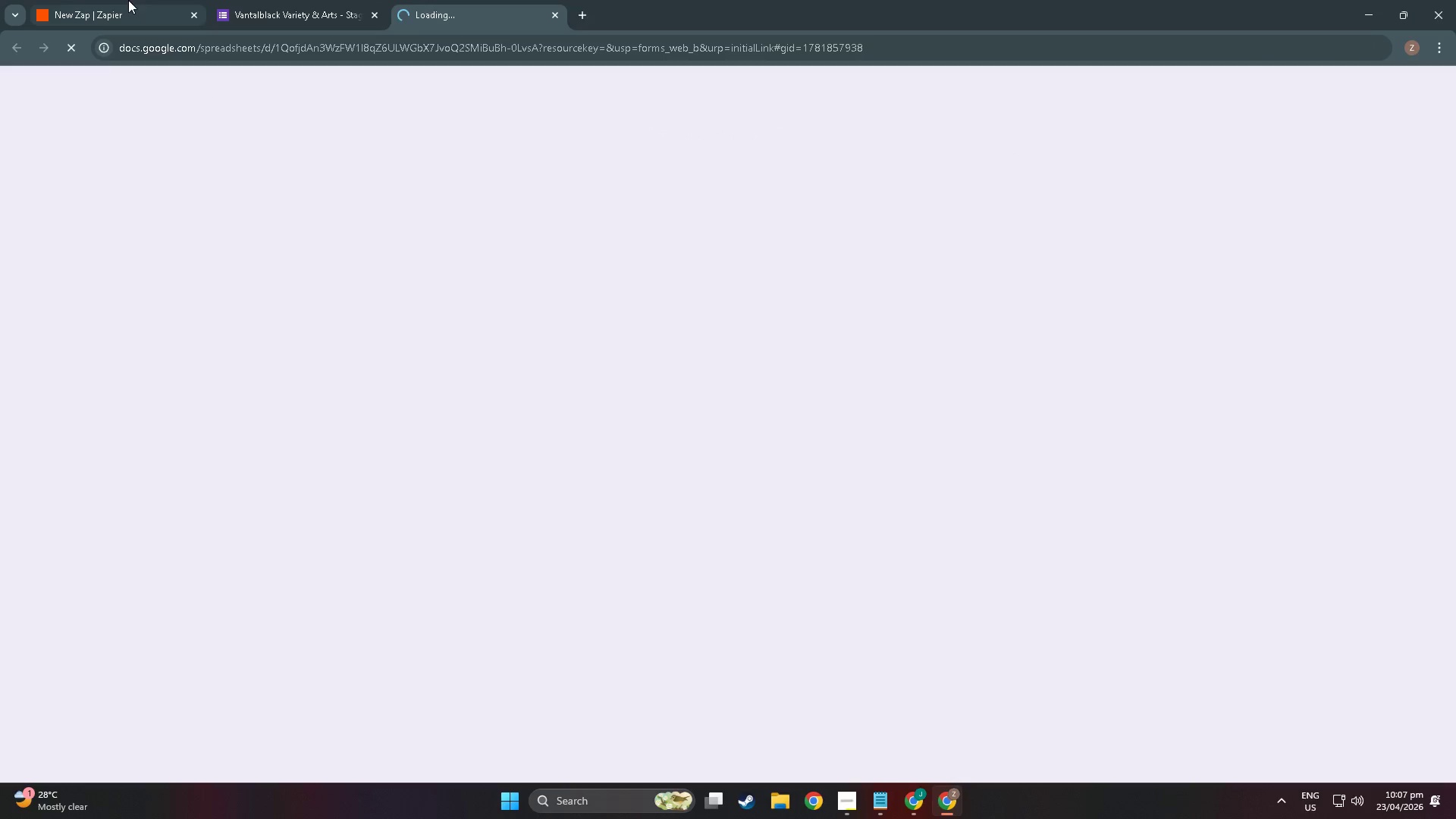 
left_click([218, 0])
 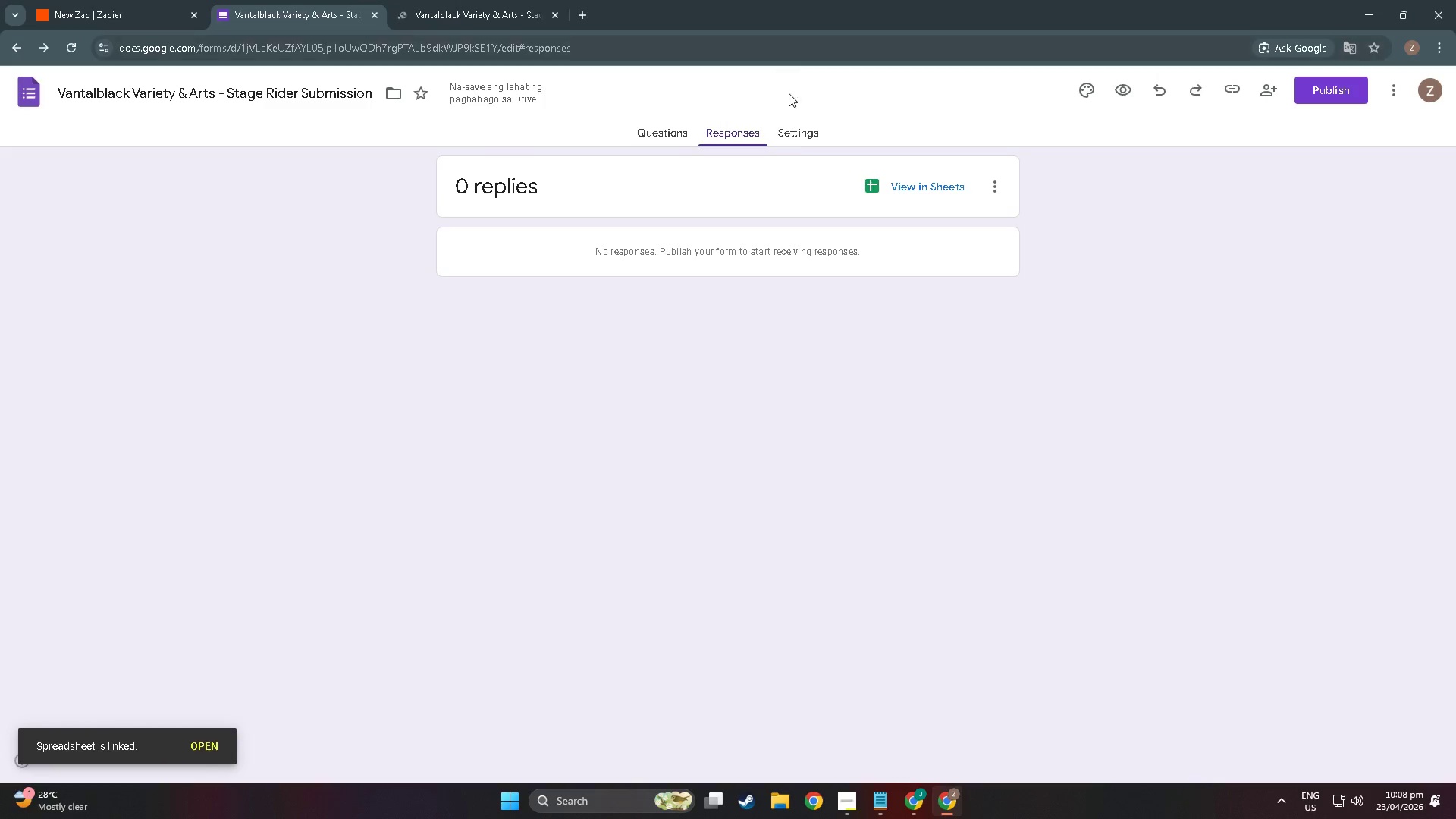 
left_click([798, 143])
 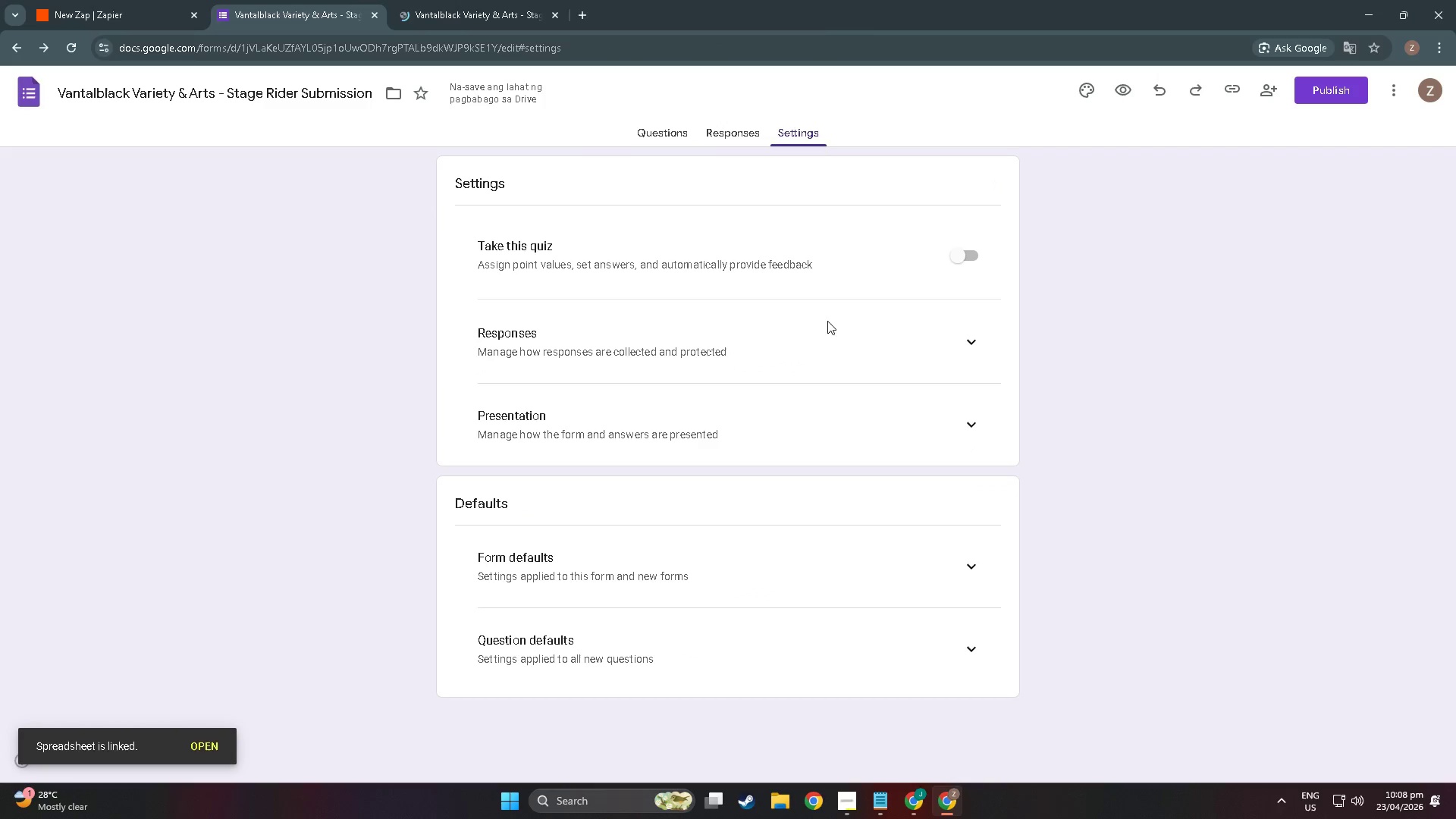 
scroll: coordinate [894, 299], scroll_direction: down, amount: 2.0
 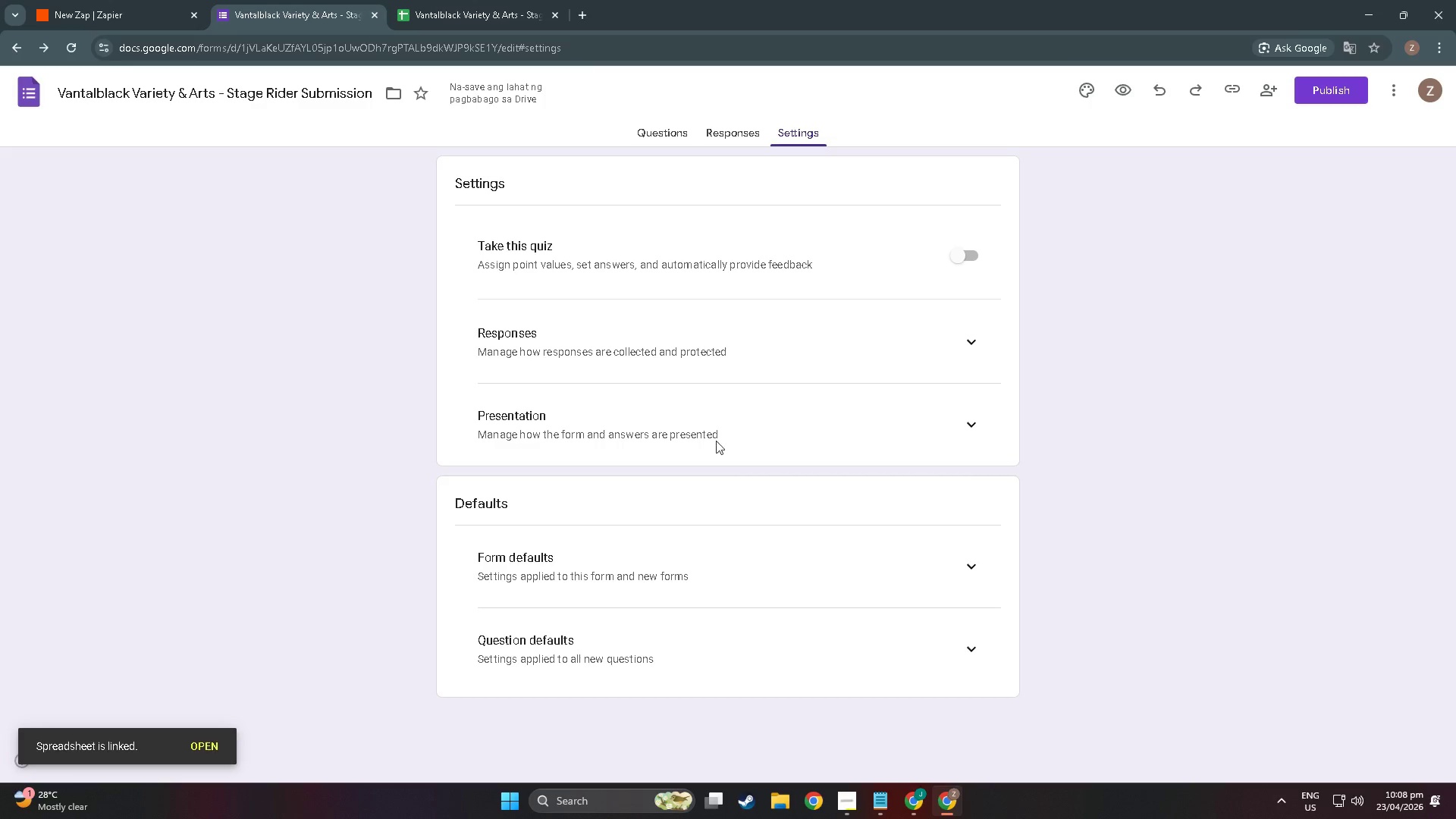 
scroll: coordinate [736, 356], scroll_direction: up, amount: 2.0
 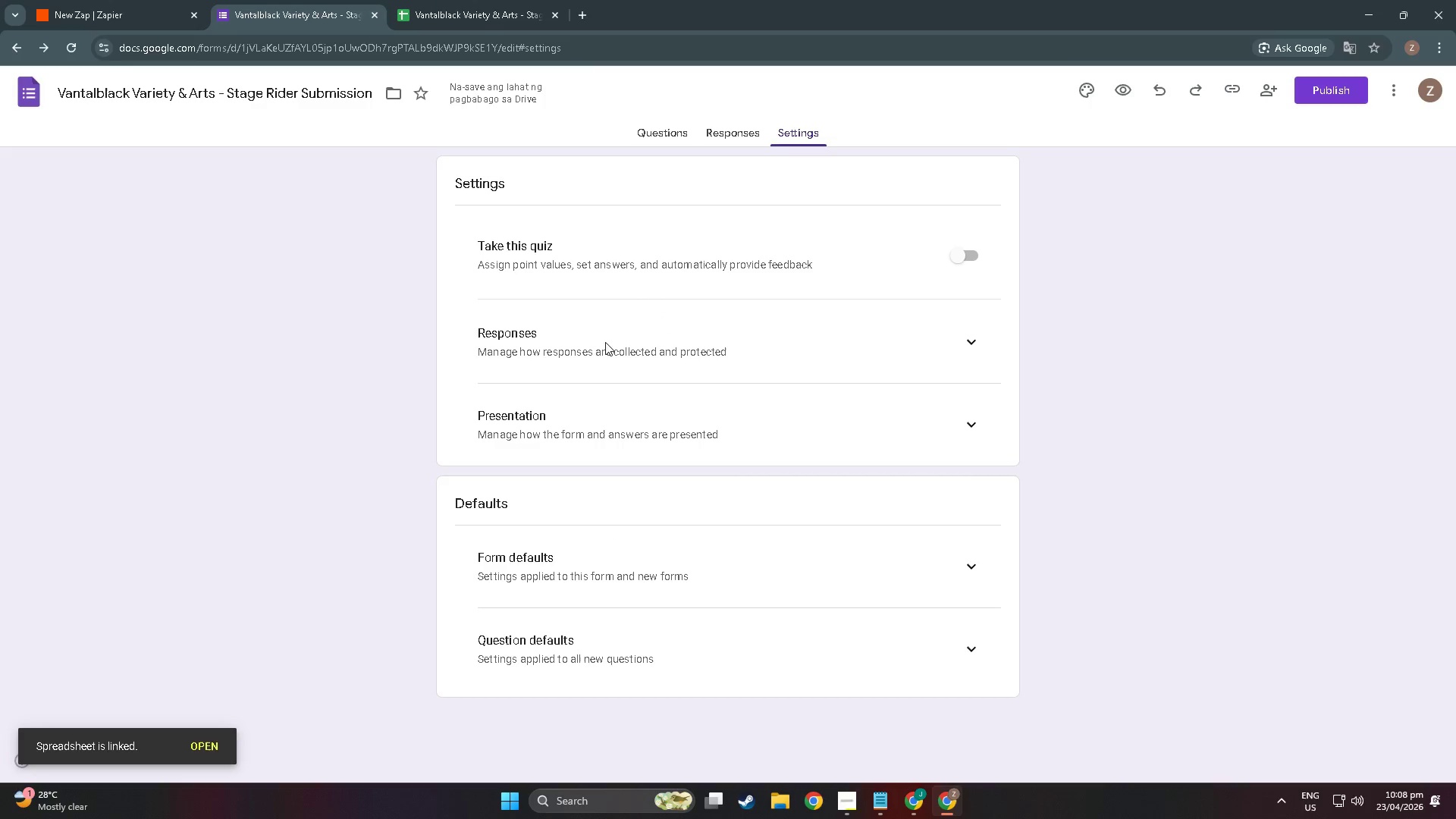 
left_click([971, 334])
 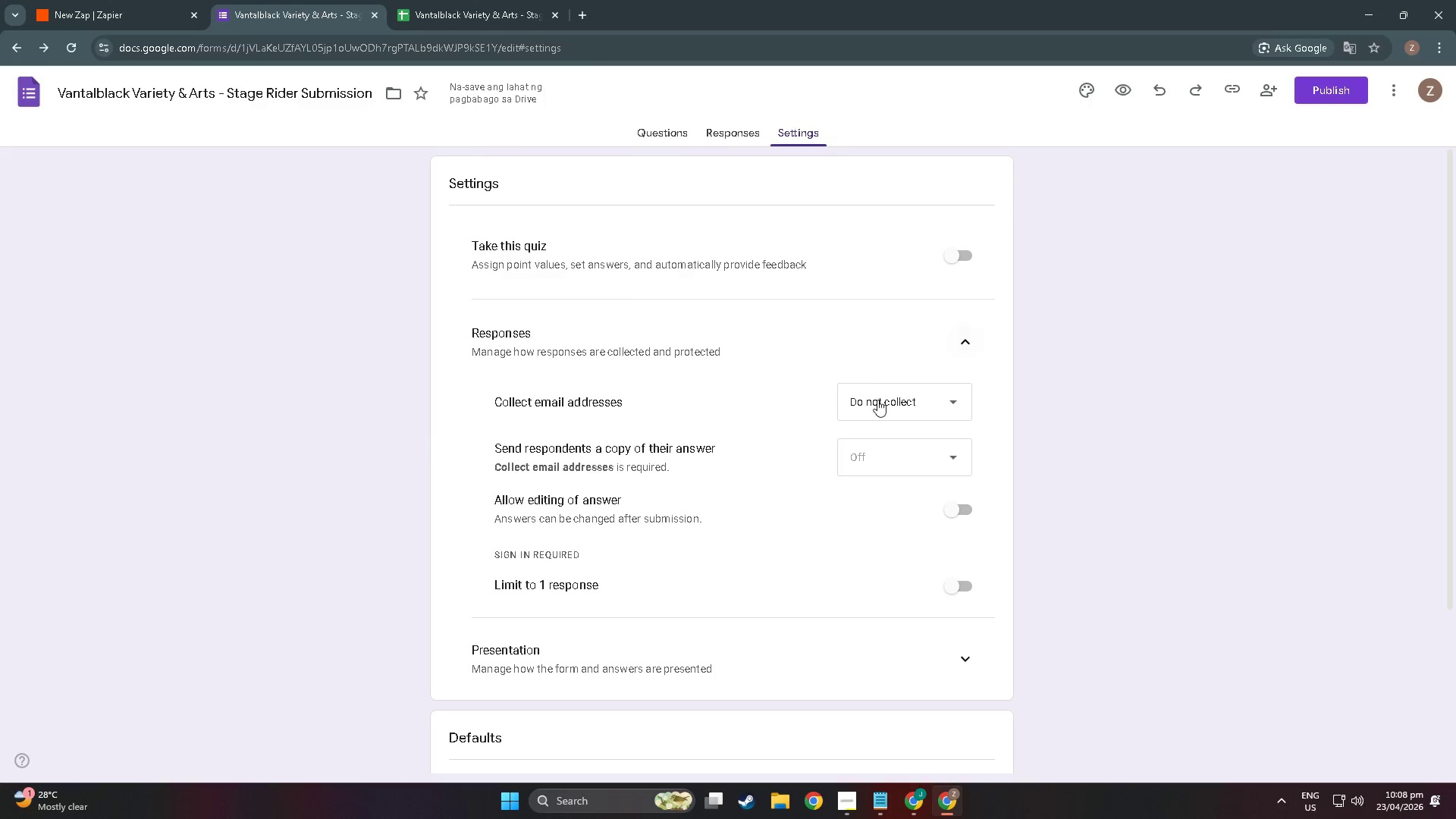 
left_click([892, 402])
 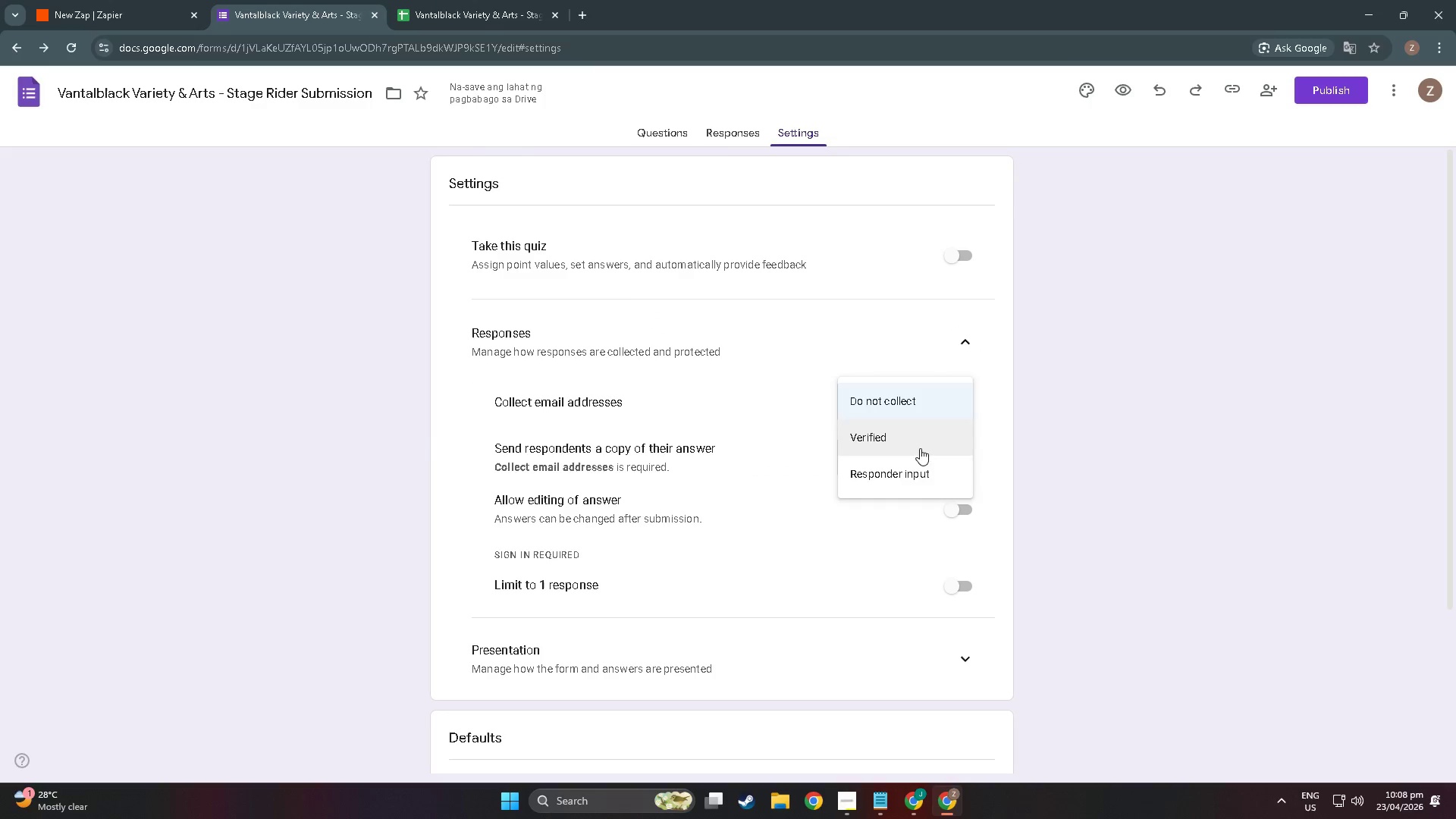 
left_click([920, 473])
 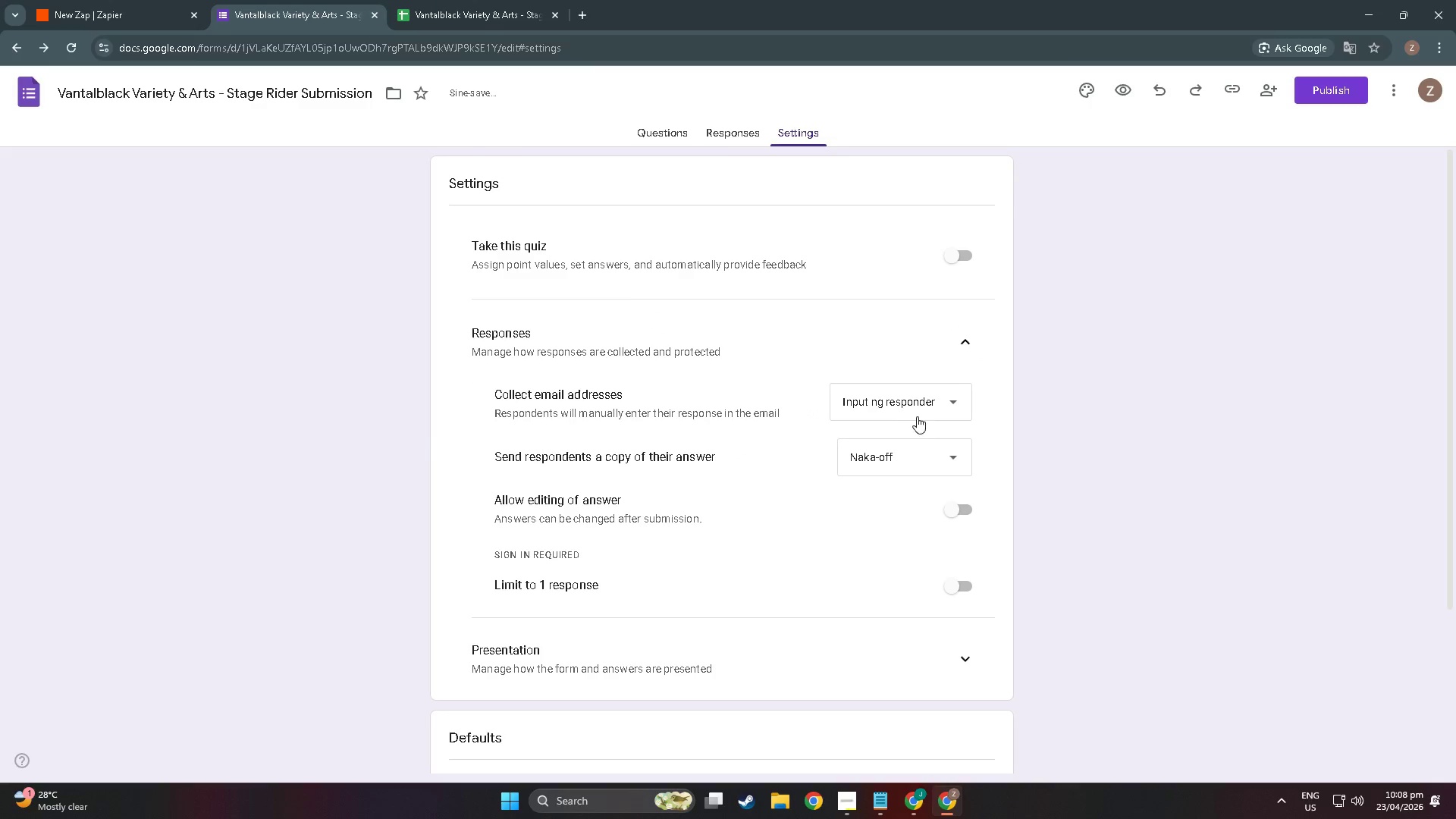 
scroll: coordinate [915, 413], scroll_direction: down, amount: 3.0
 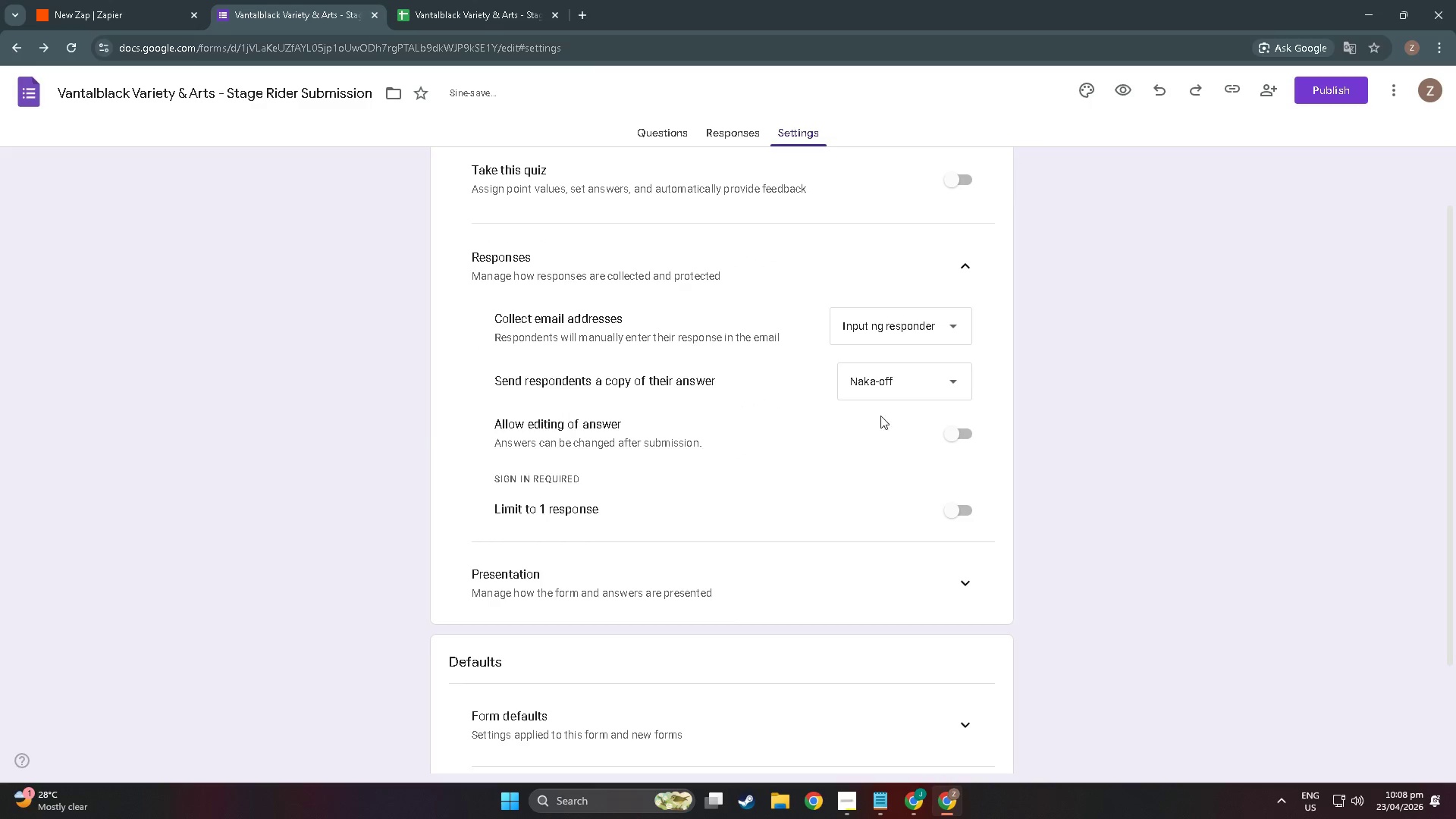 
mouse_move([826, 387])
 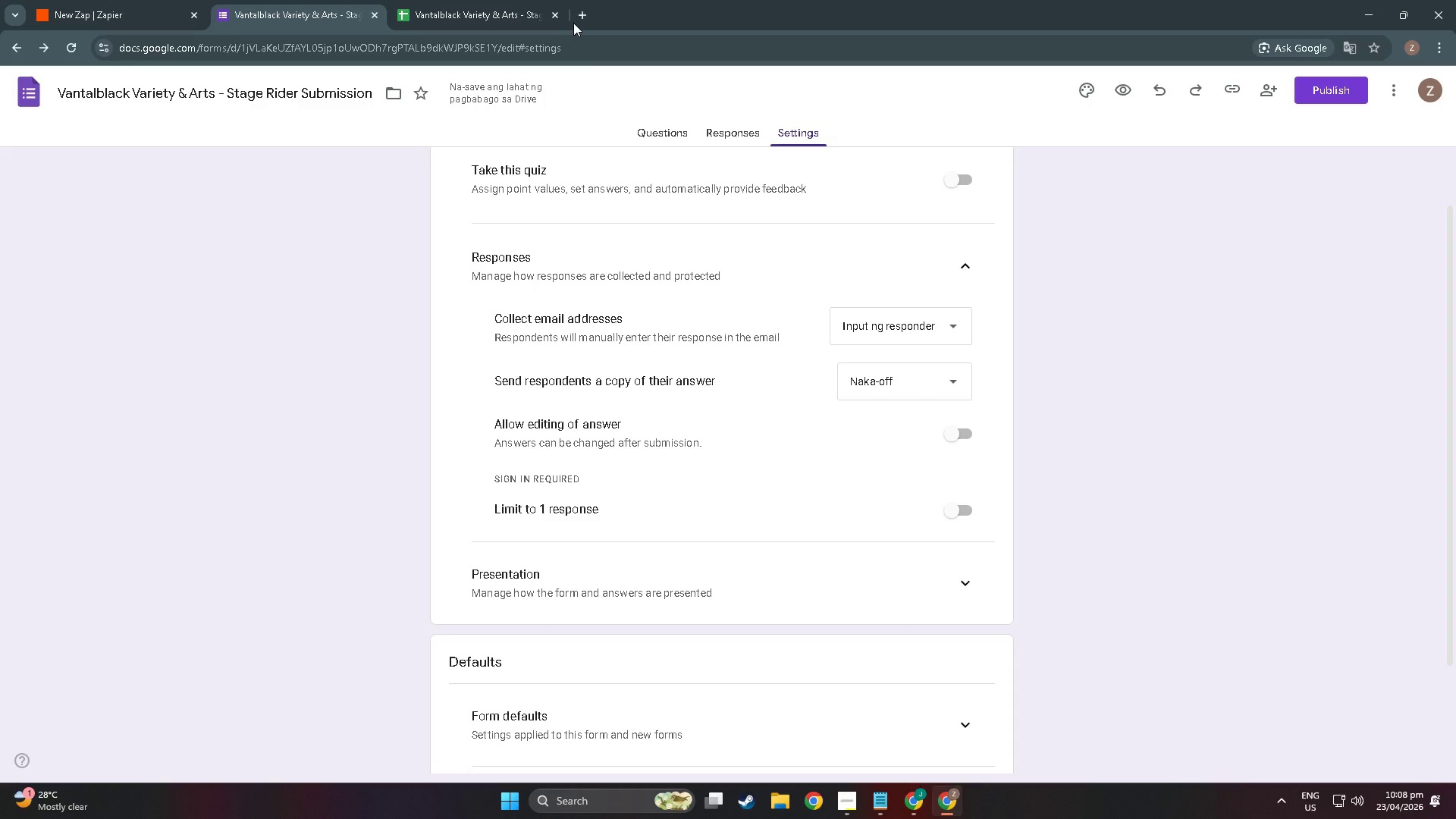 
left_click([500, 0])
 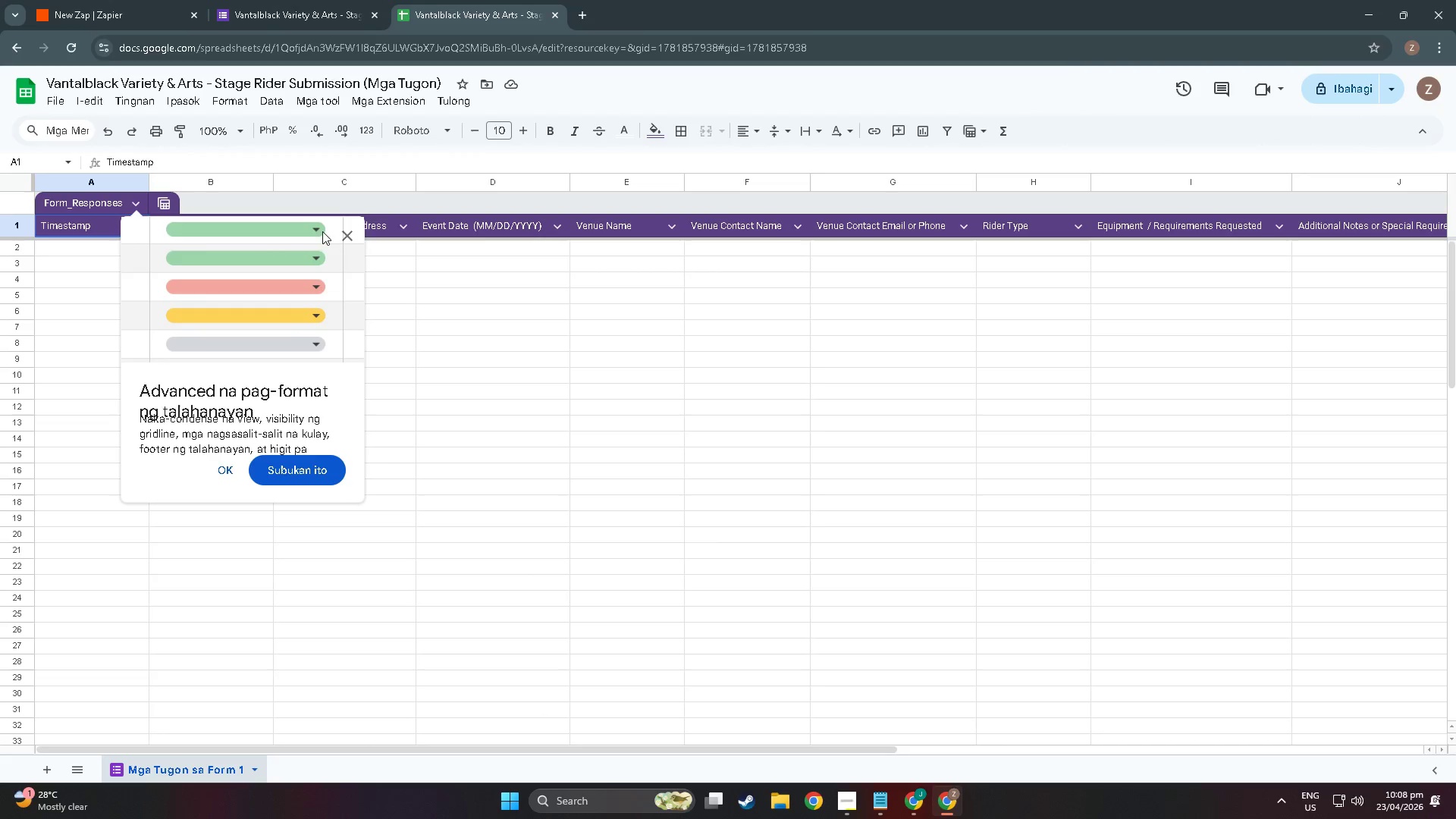 
left_click([353, 235])
 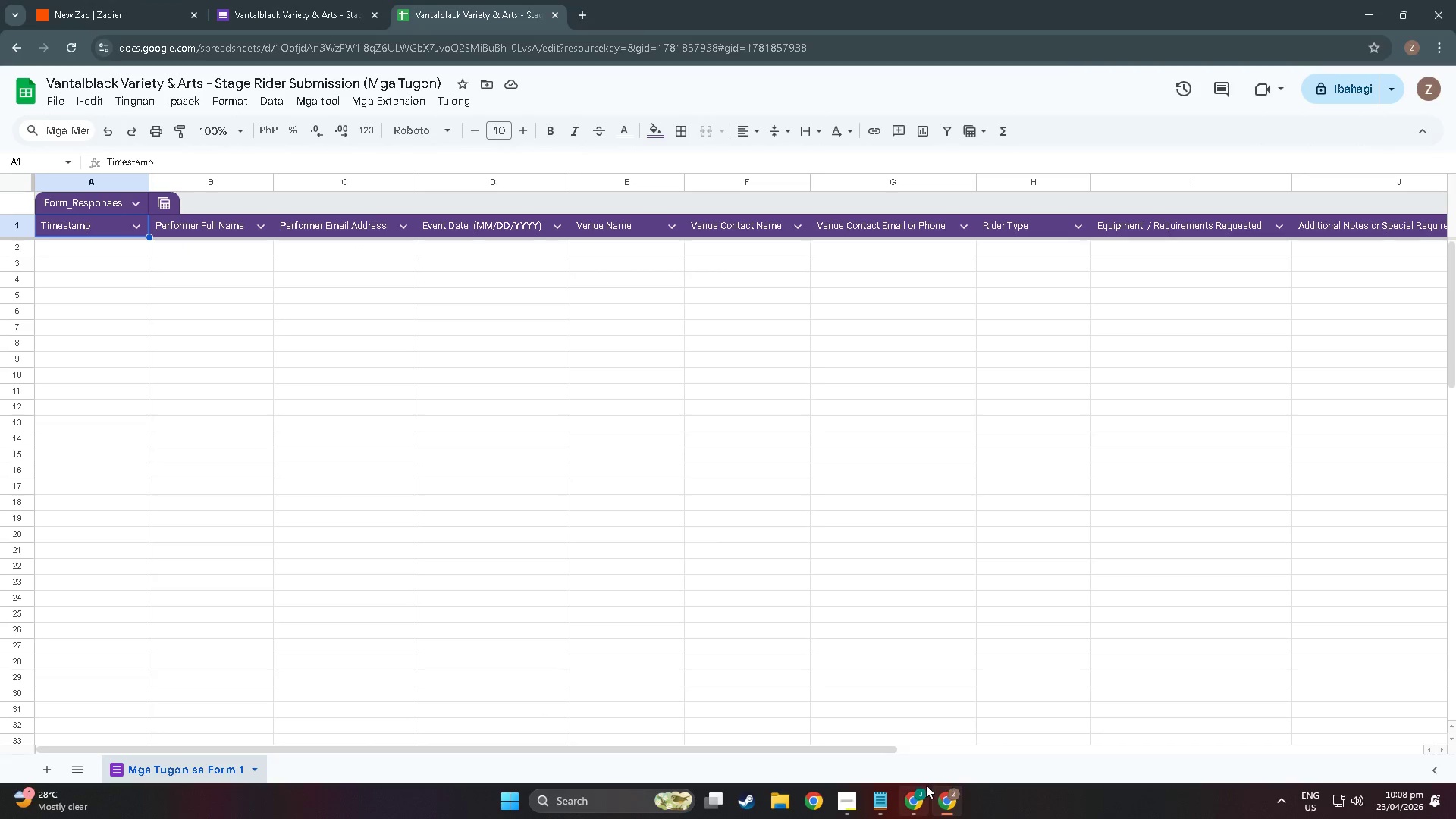 
left_click([890, 806])
 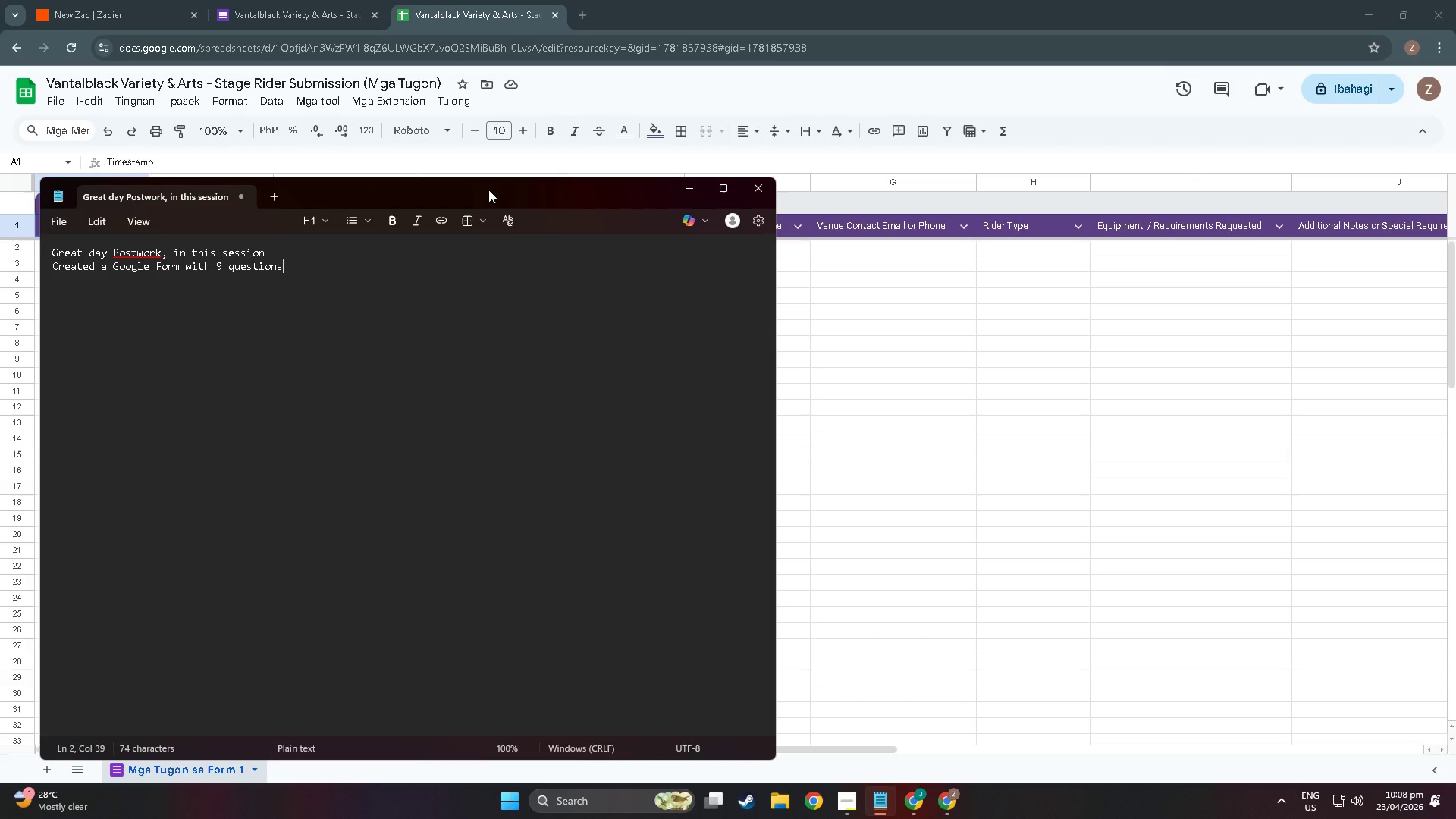 
key(Enter)
 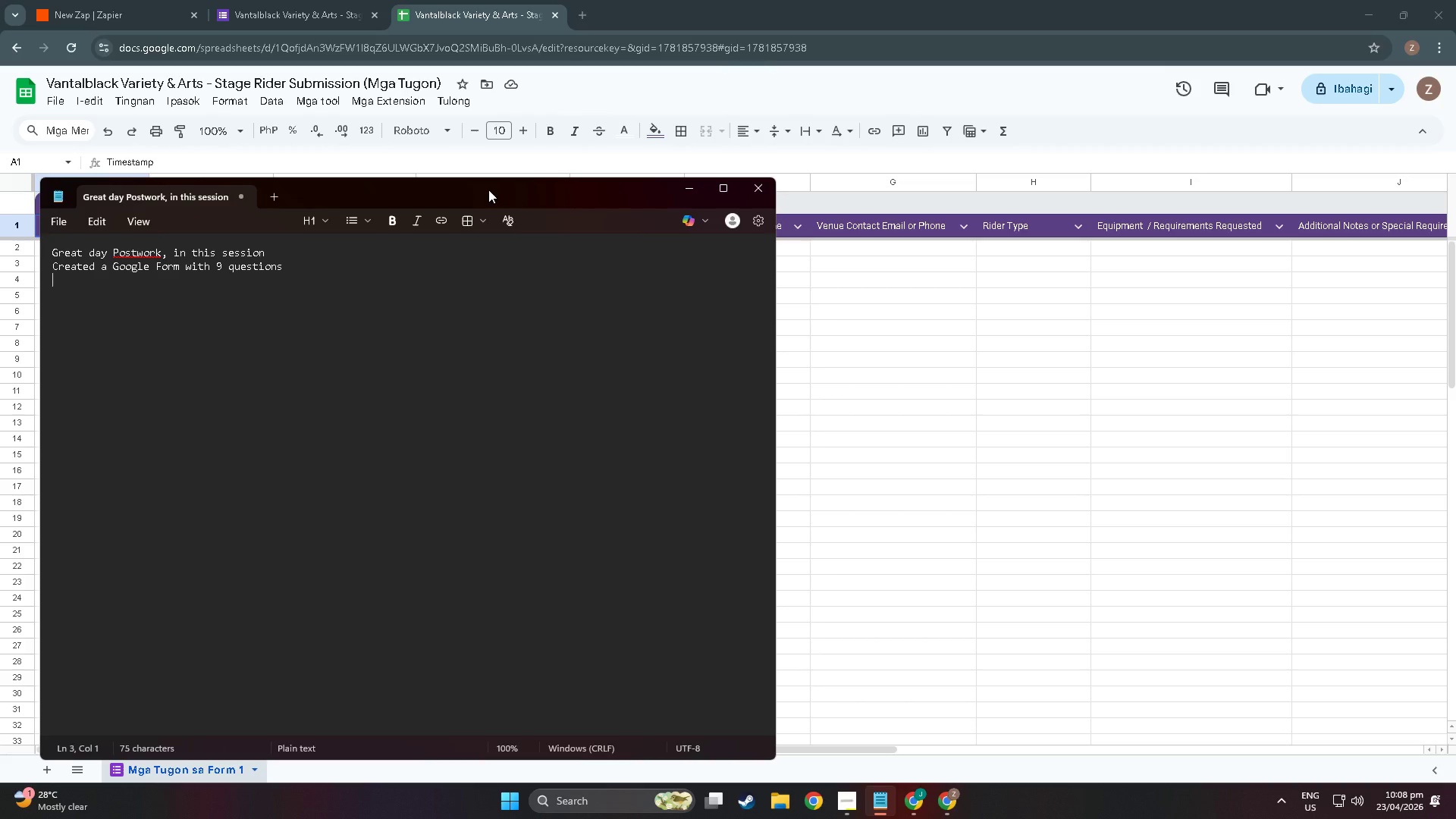 
type(Linked to)
key(Backspace)
key(Backspace)
type(Forn)
key(Backspace)
type(m to )
 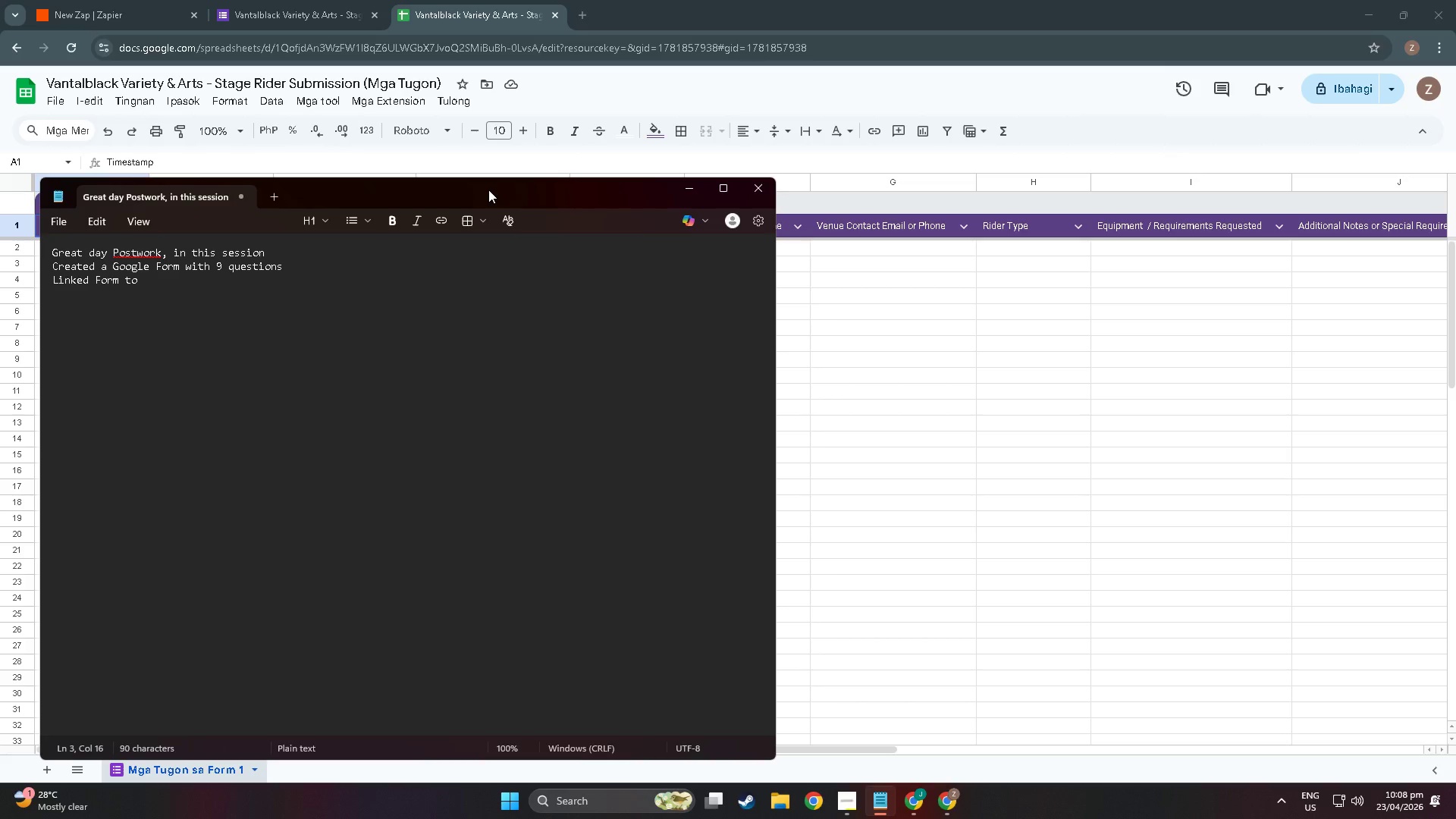 
 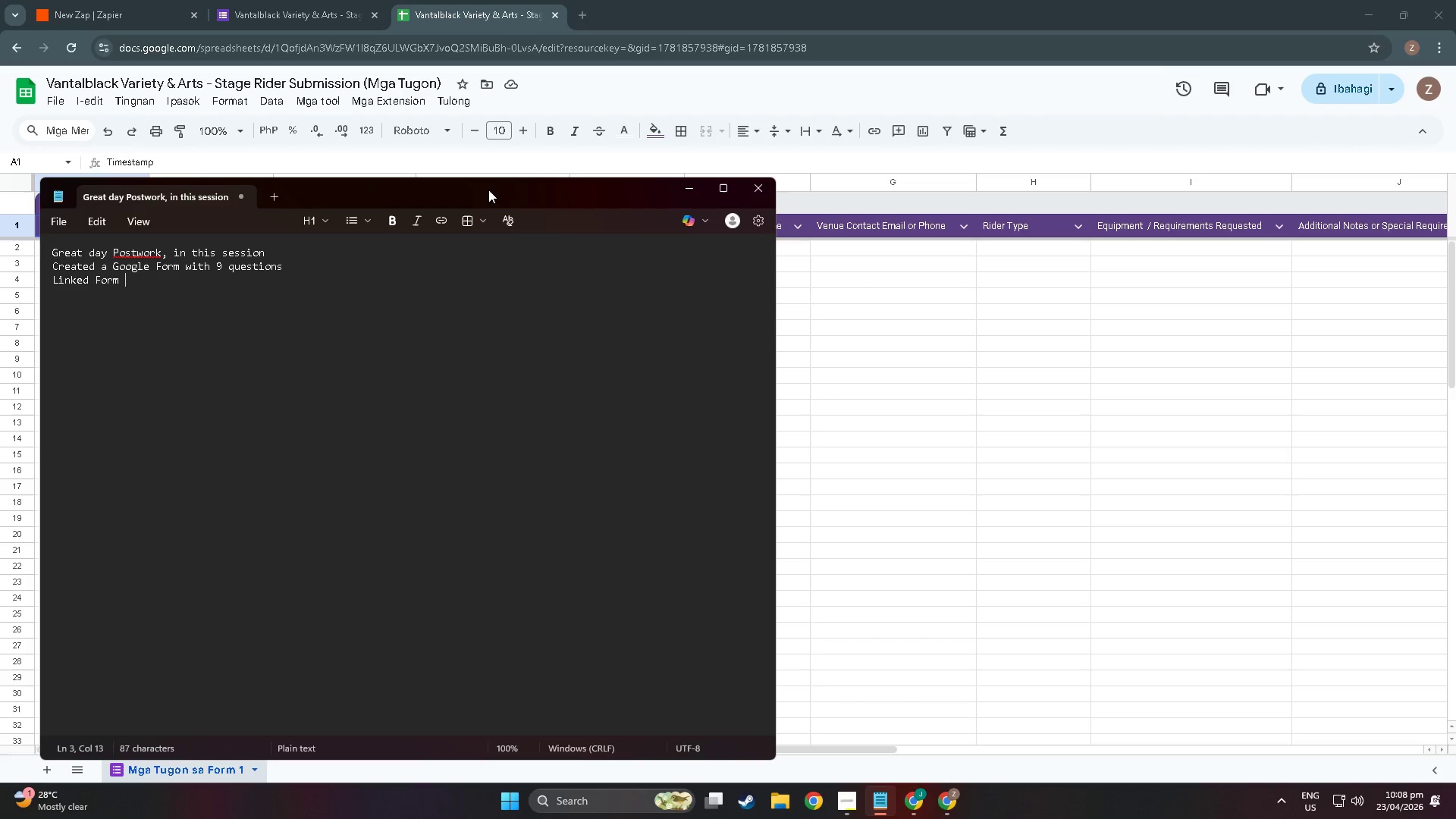 
hold_key(key=ShiftLeft, duration=1.52)
 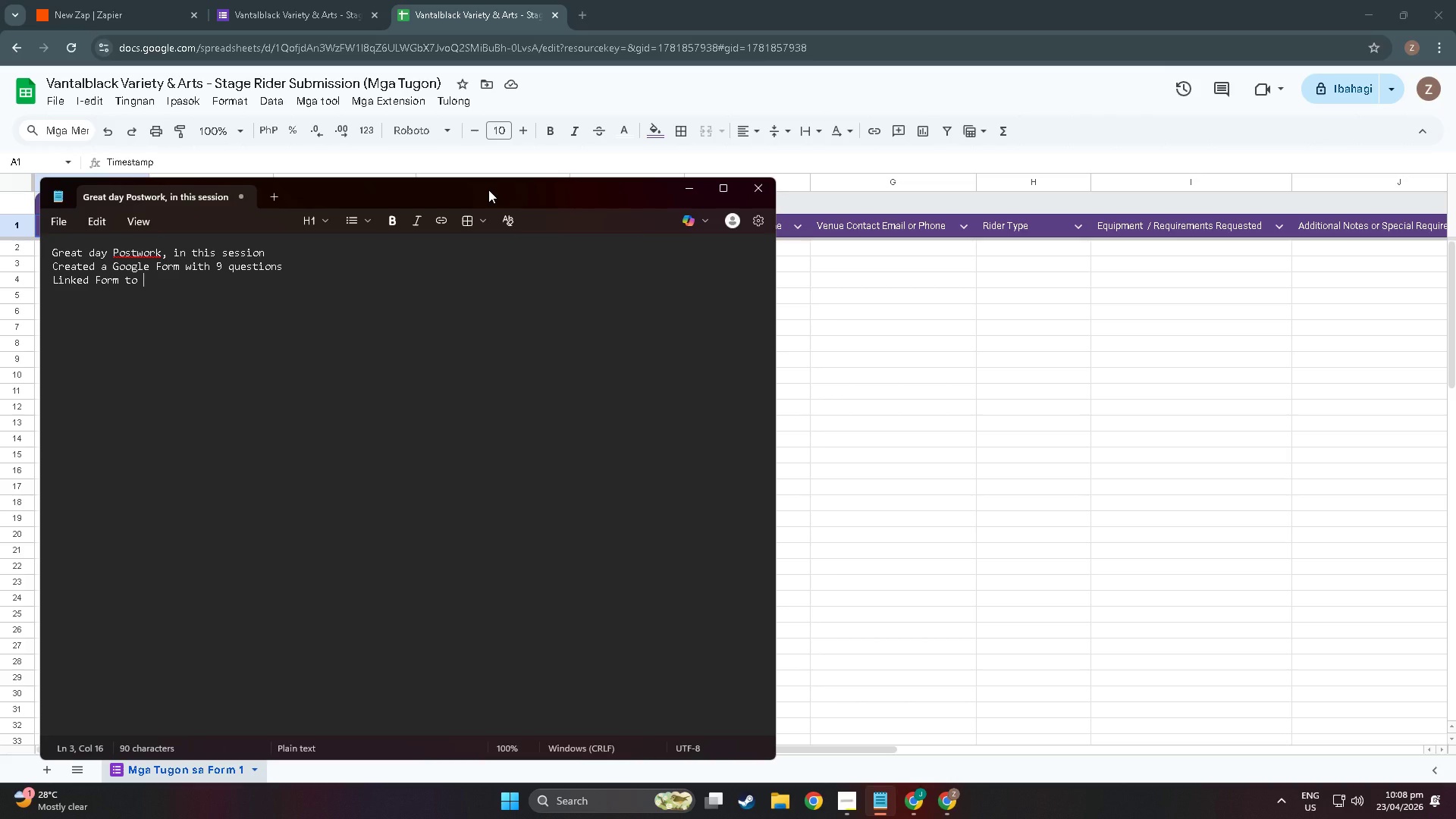 
hold_key(key=ShiftLeft, duration=1.08)
 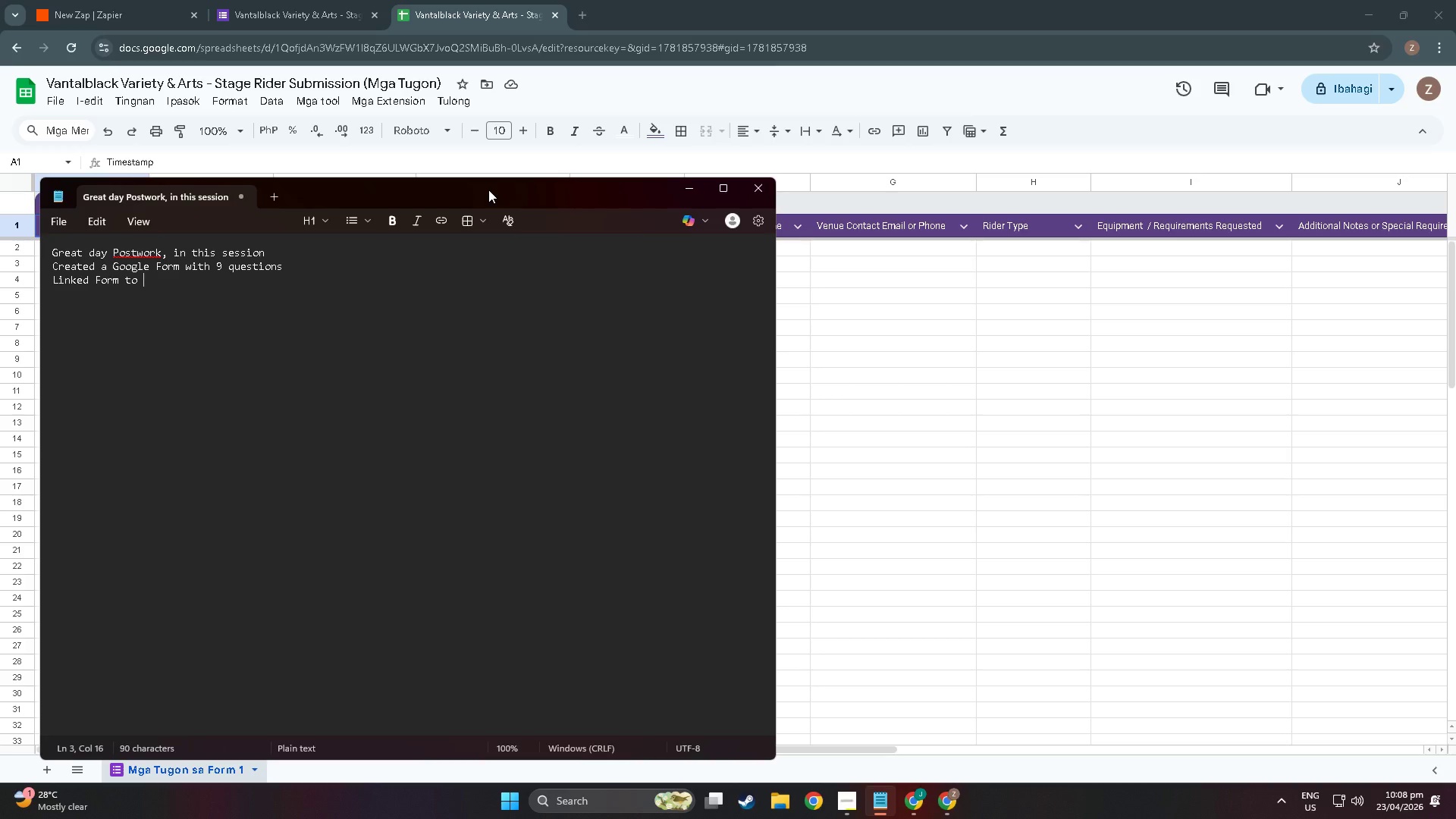 
wait(19.75)
 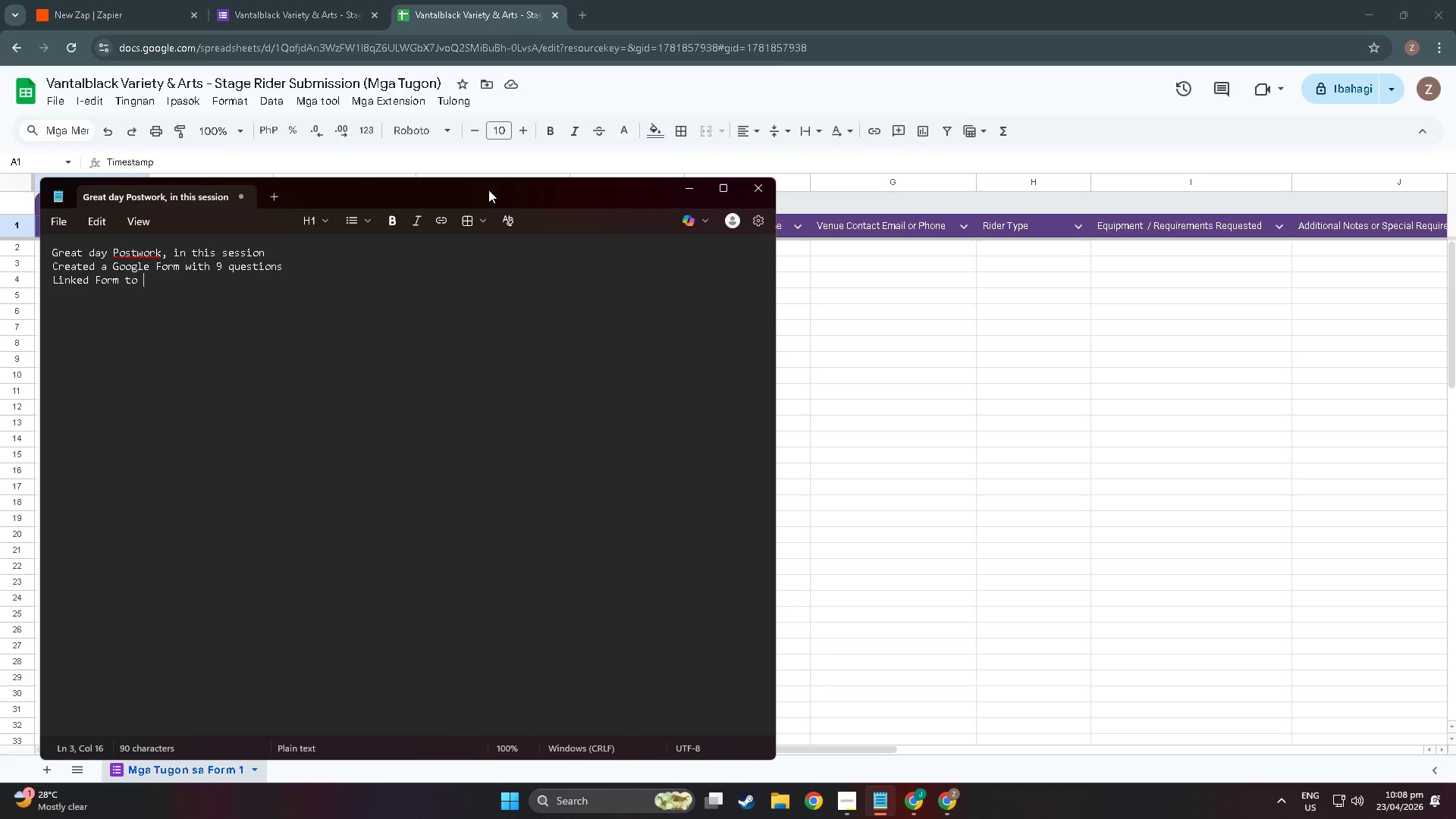 
type(Googkl)
key(Backspace)
key(Backspace)
type(le)
 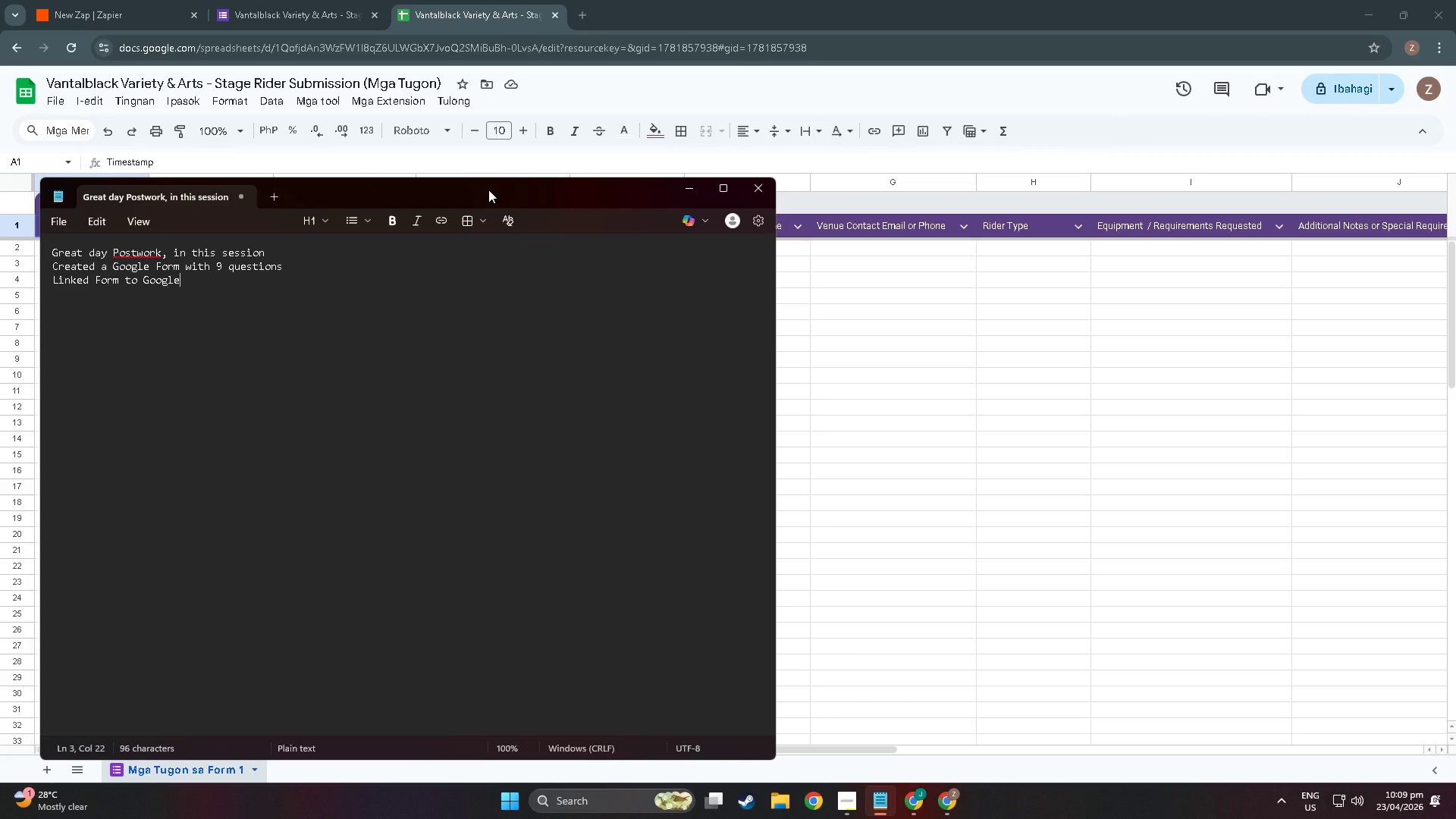 
wait(12.09)
 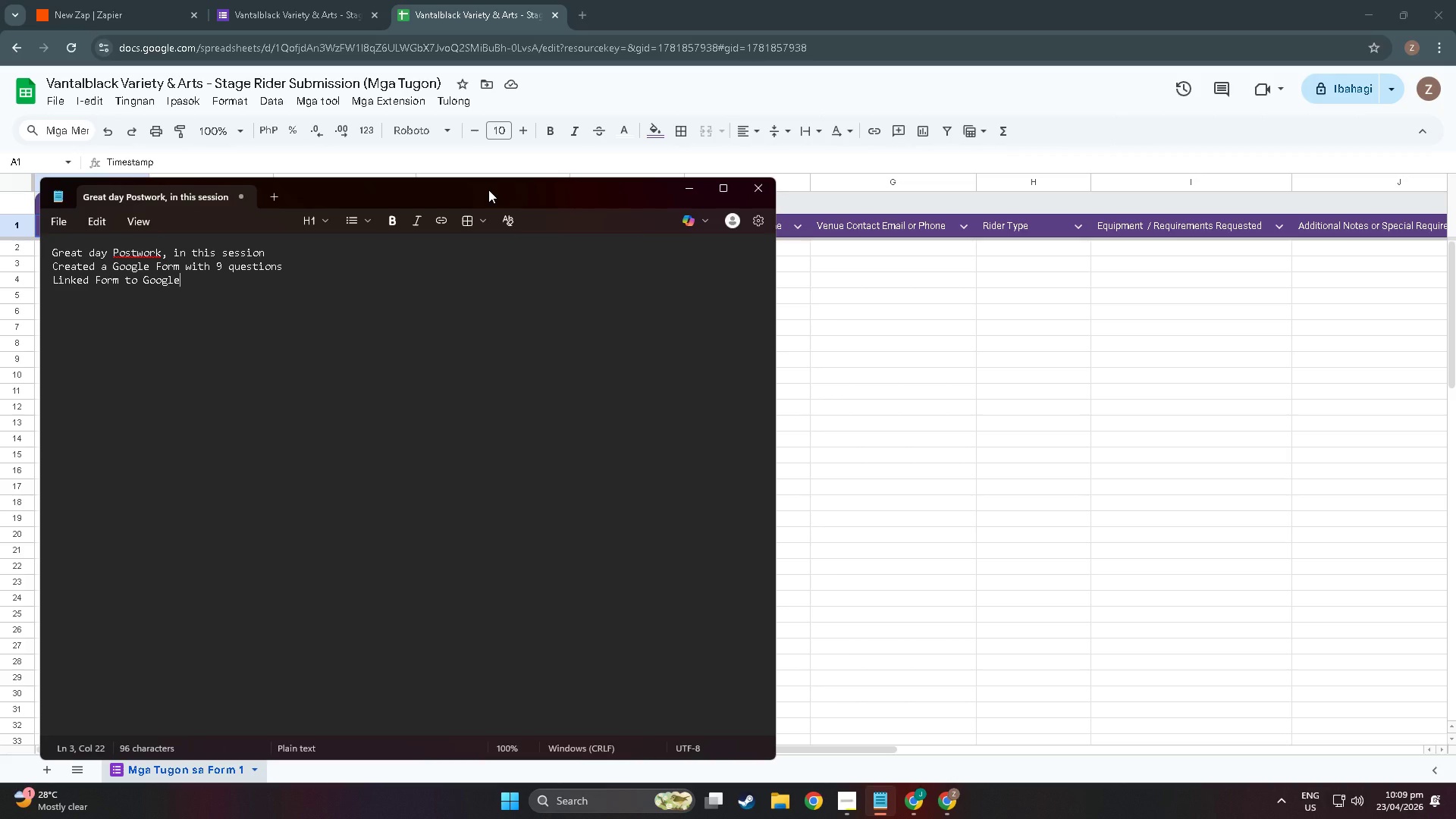 
type( Forms)
key(Backspace)
key(Backspace)
key(Backspace)
key(Backspace)
key(Backspace)
type(Sheets)
 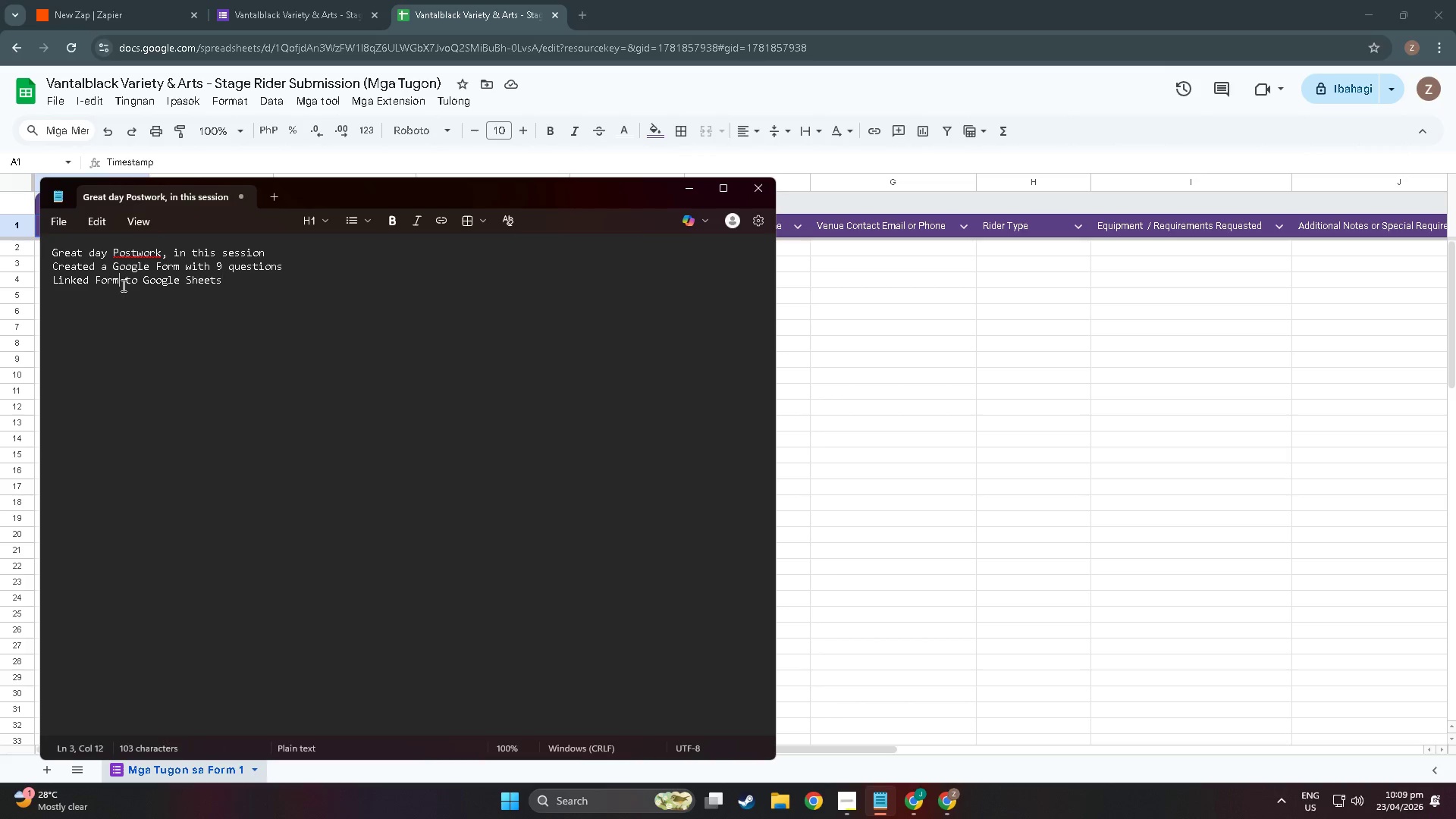 
double_click([97, 284])
 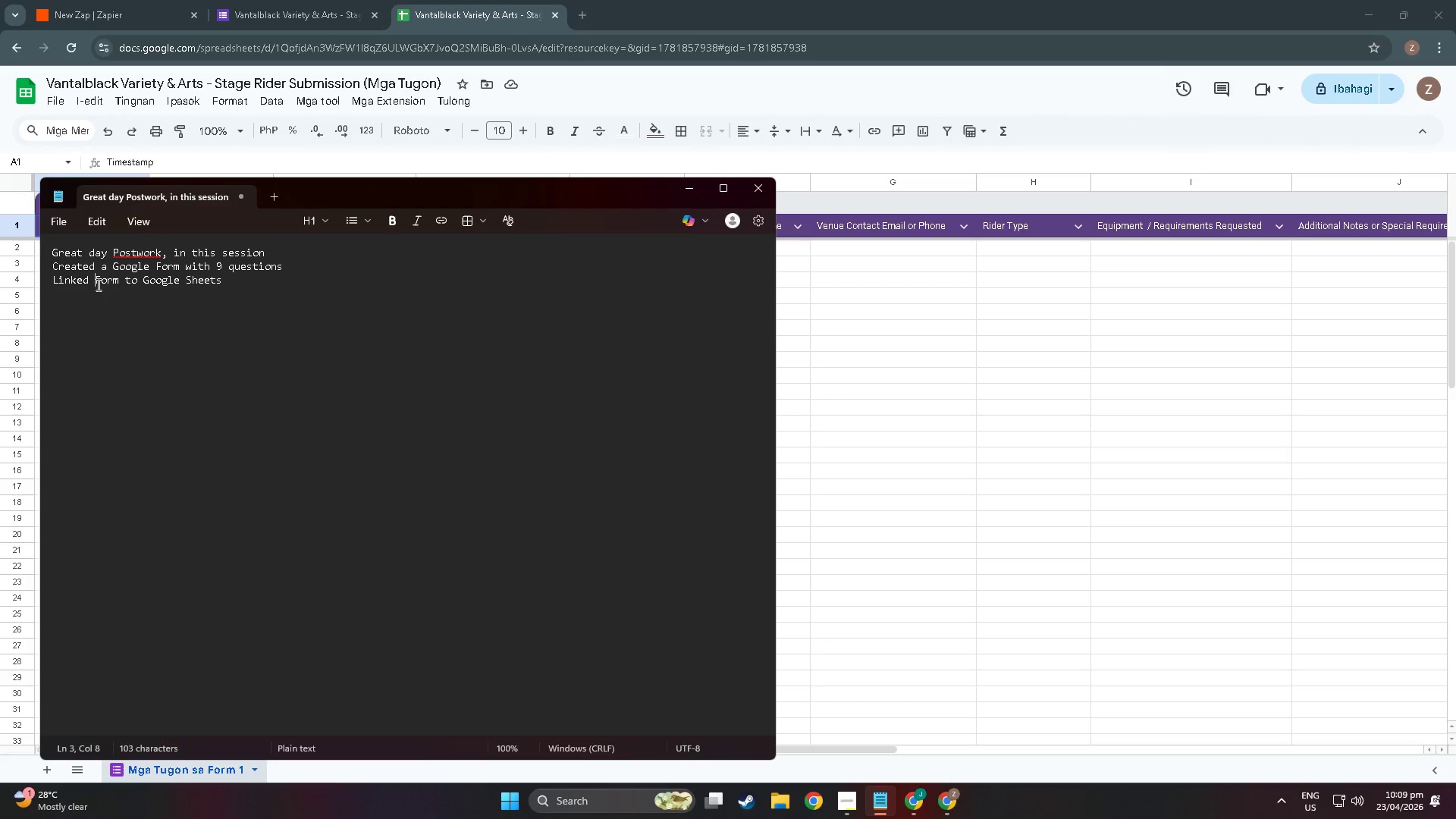 
type(Google )
 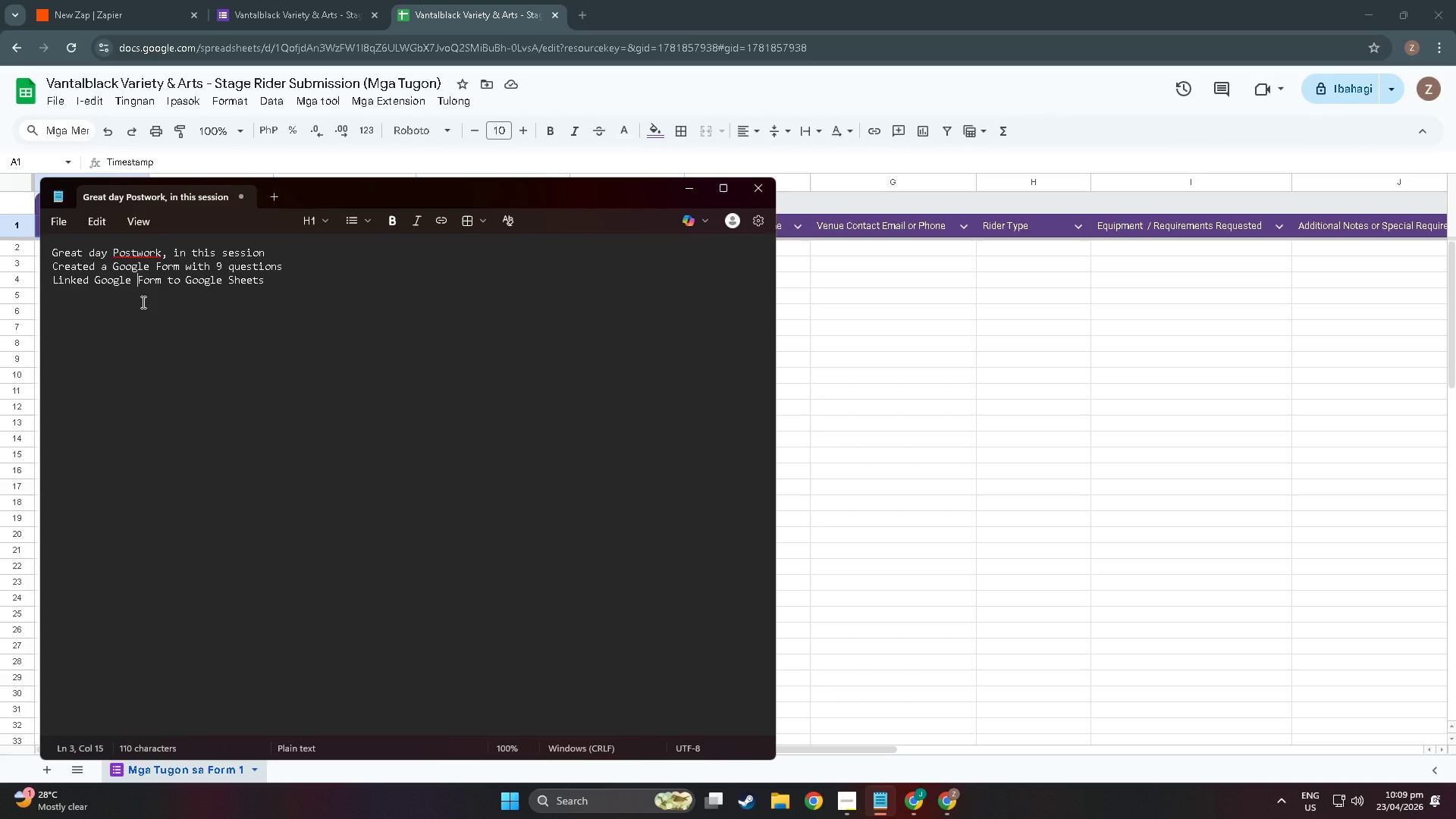 
wait(14.7)
 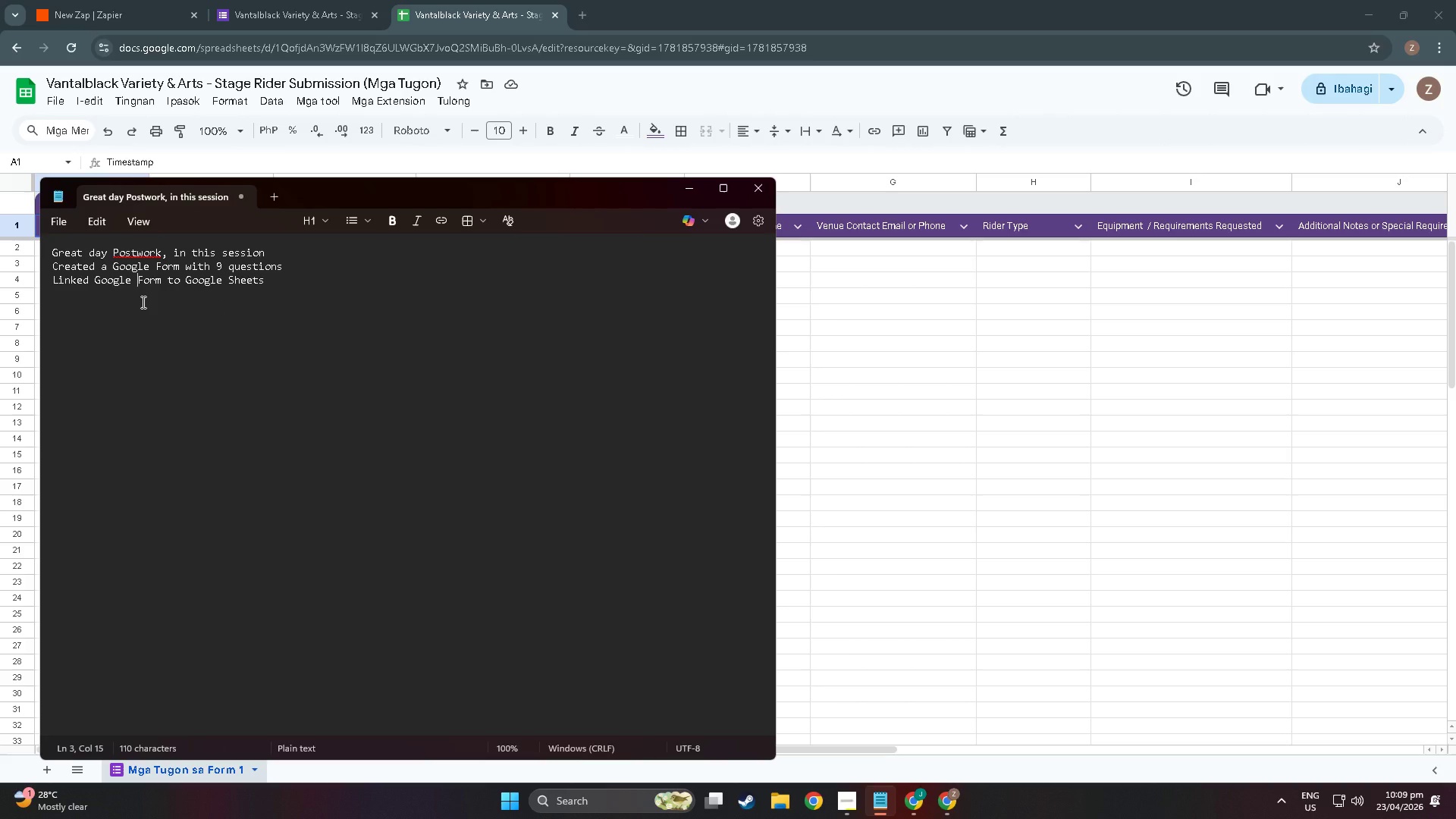 
double_click([231, 84])
 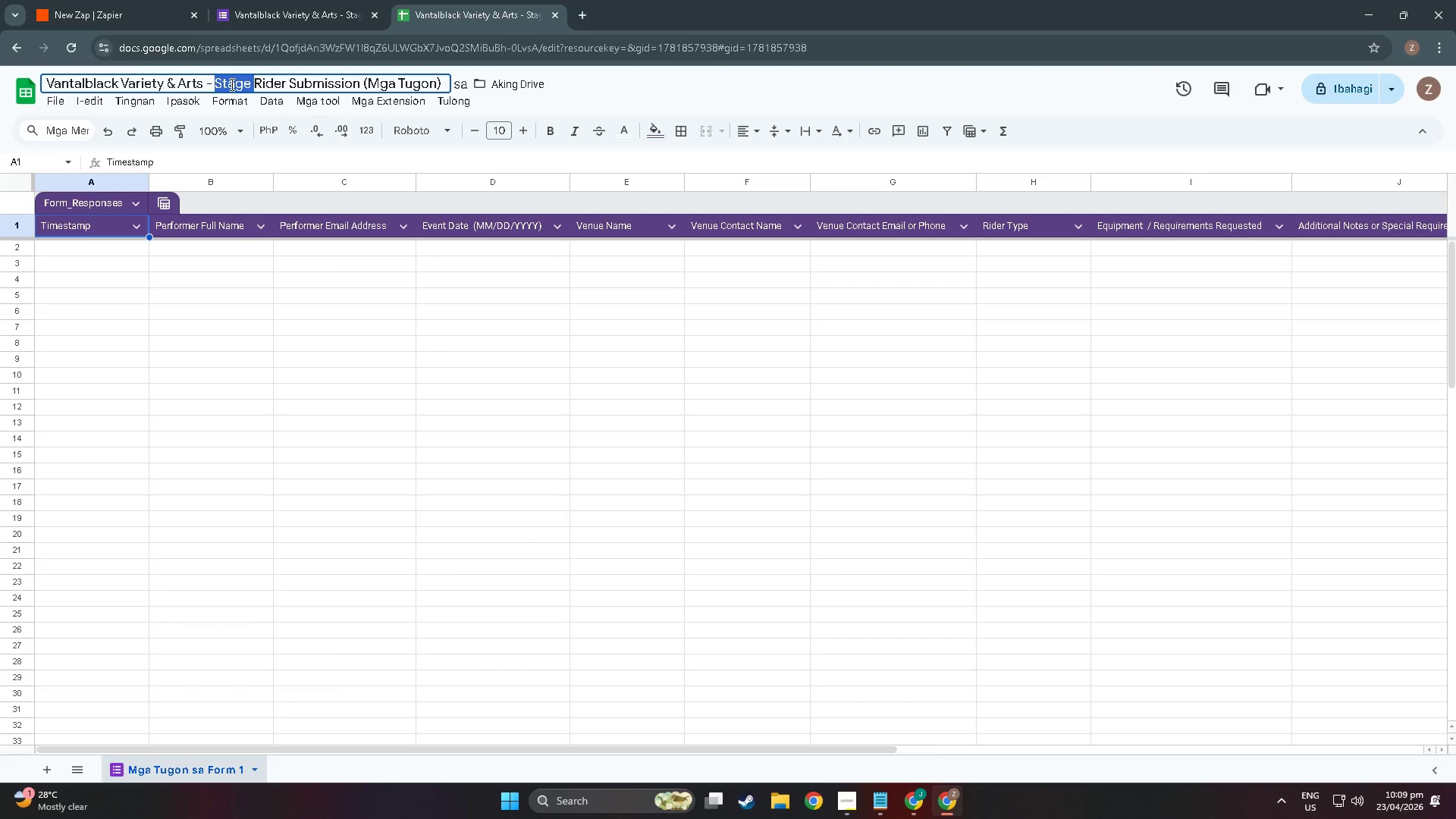 
triple_click([231, 84])
 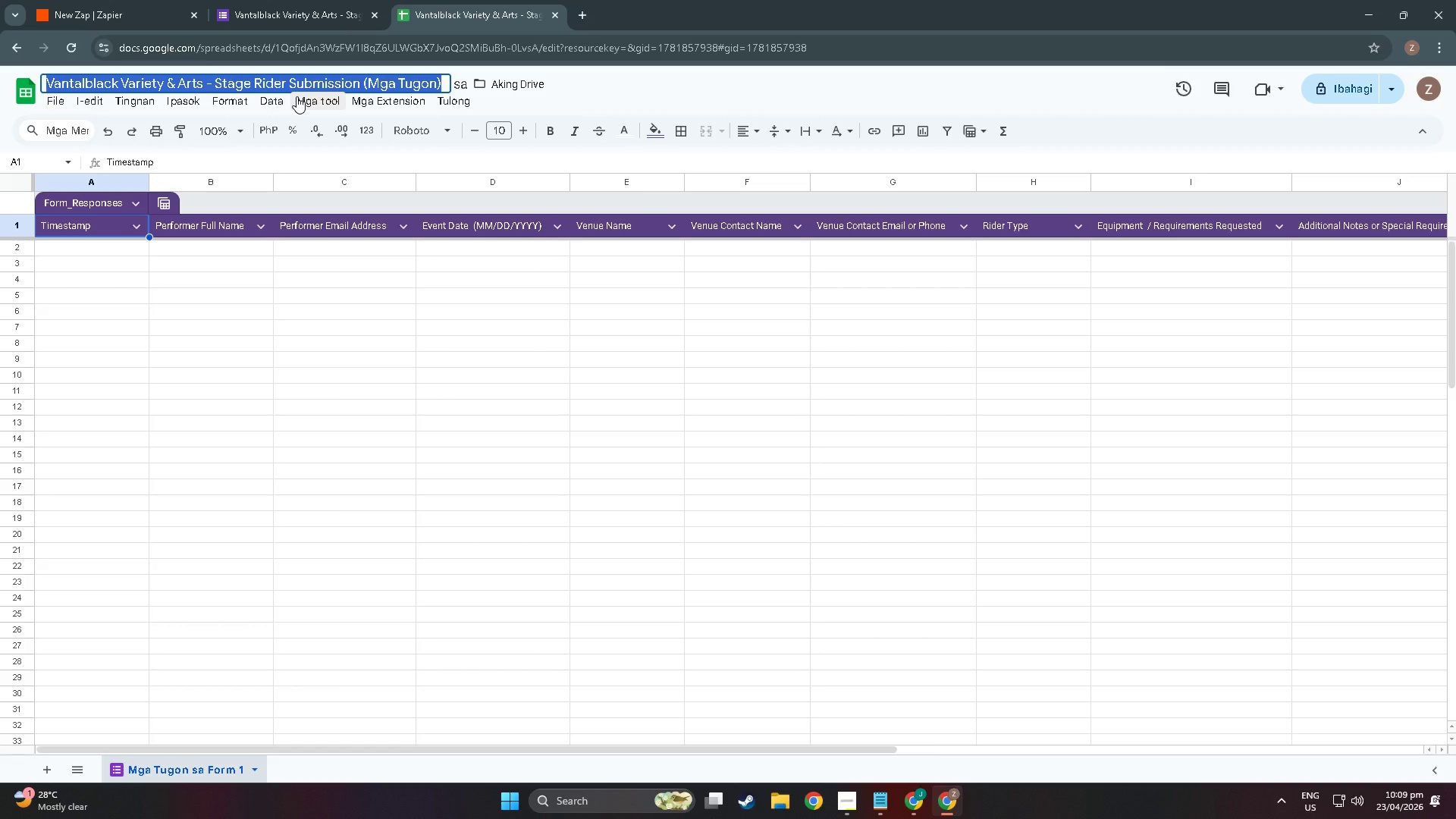 
wait(24.75)
 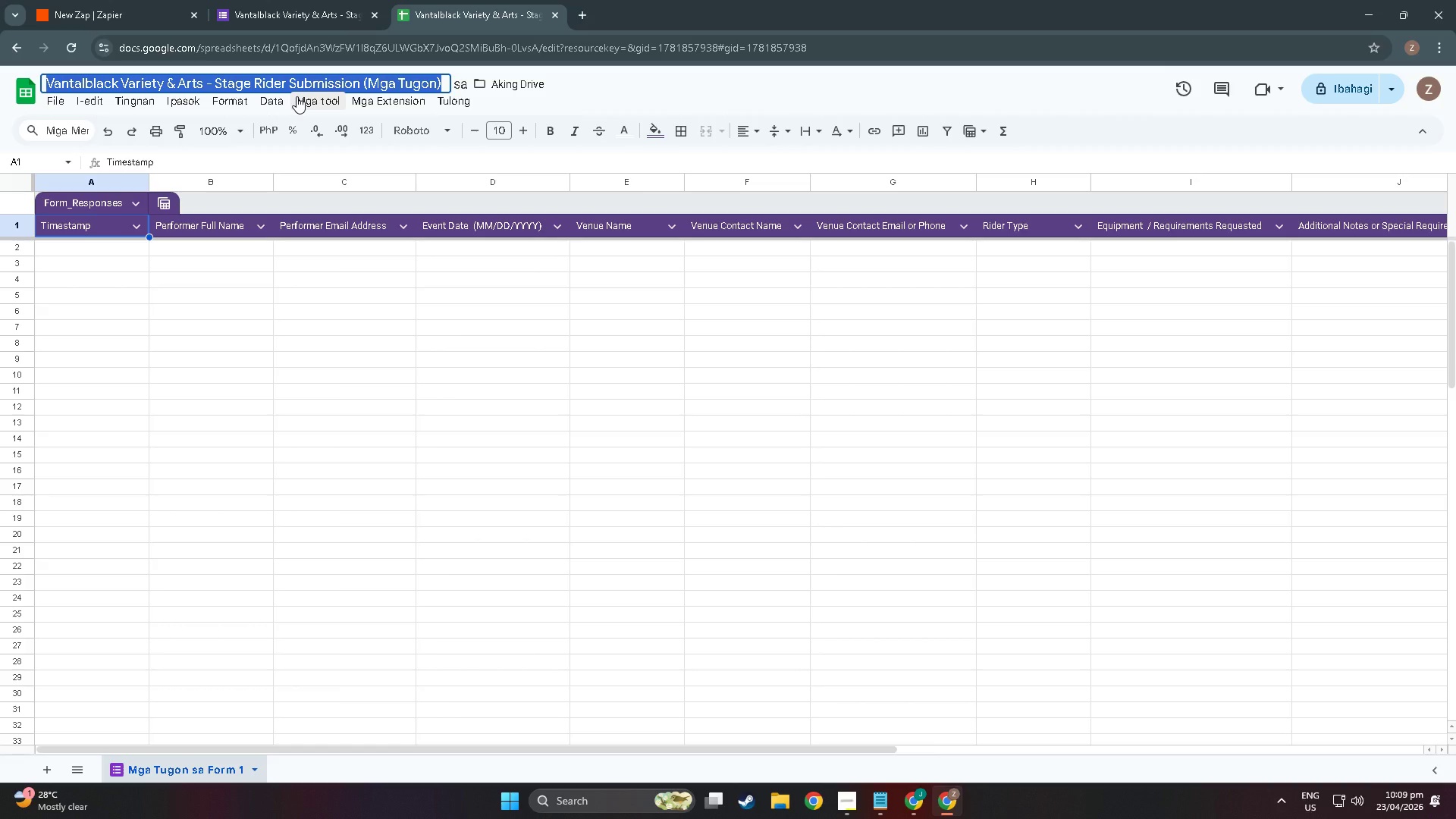 
left_click([336, 340])
 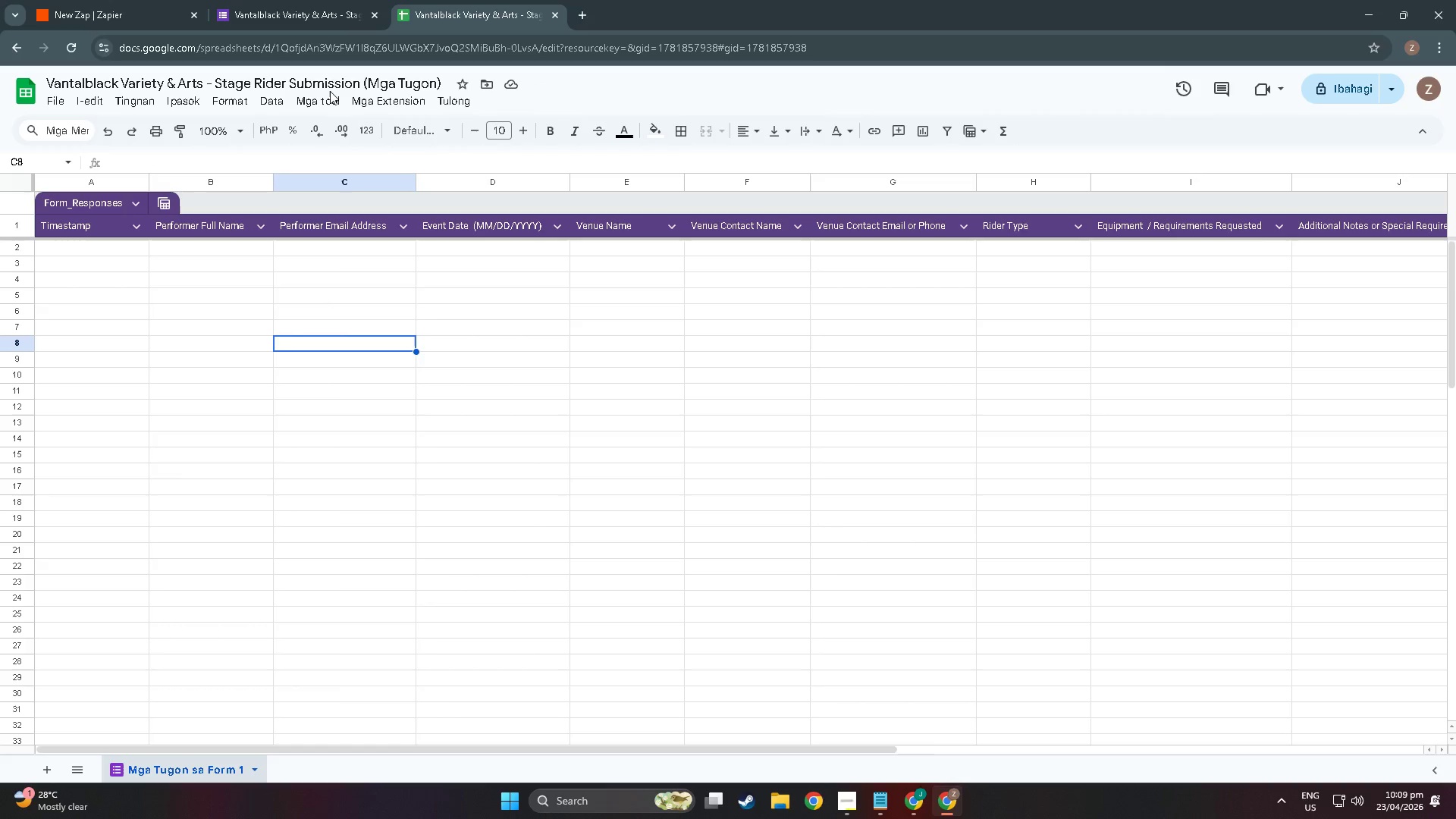 
double_click([331, 90])
 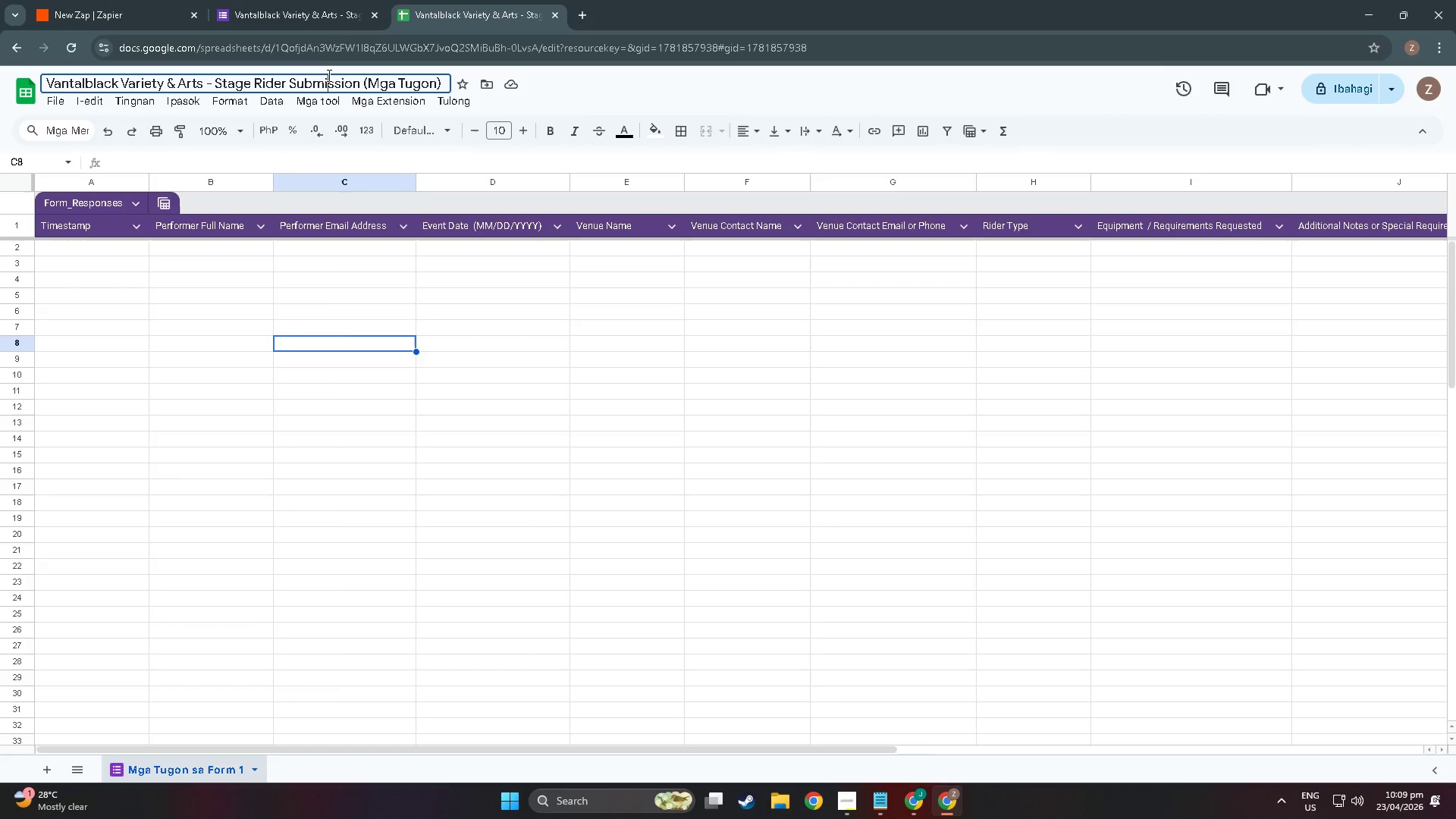 
triple_click([328, 75])
 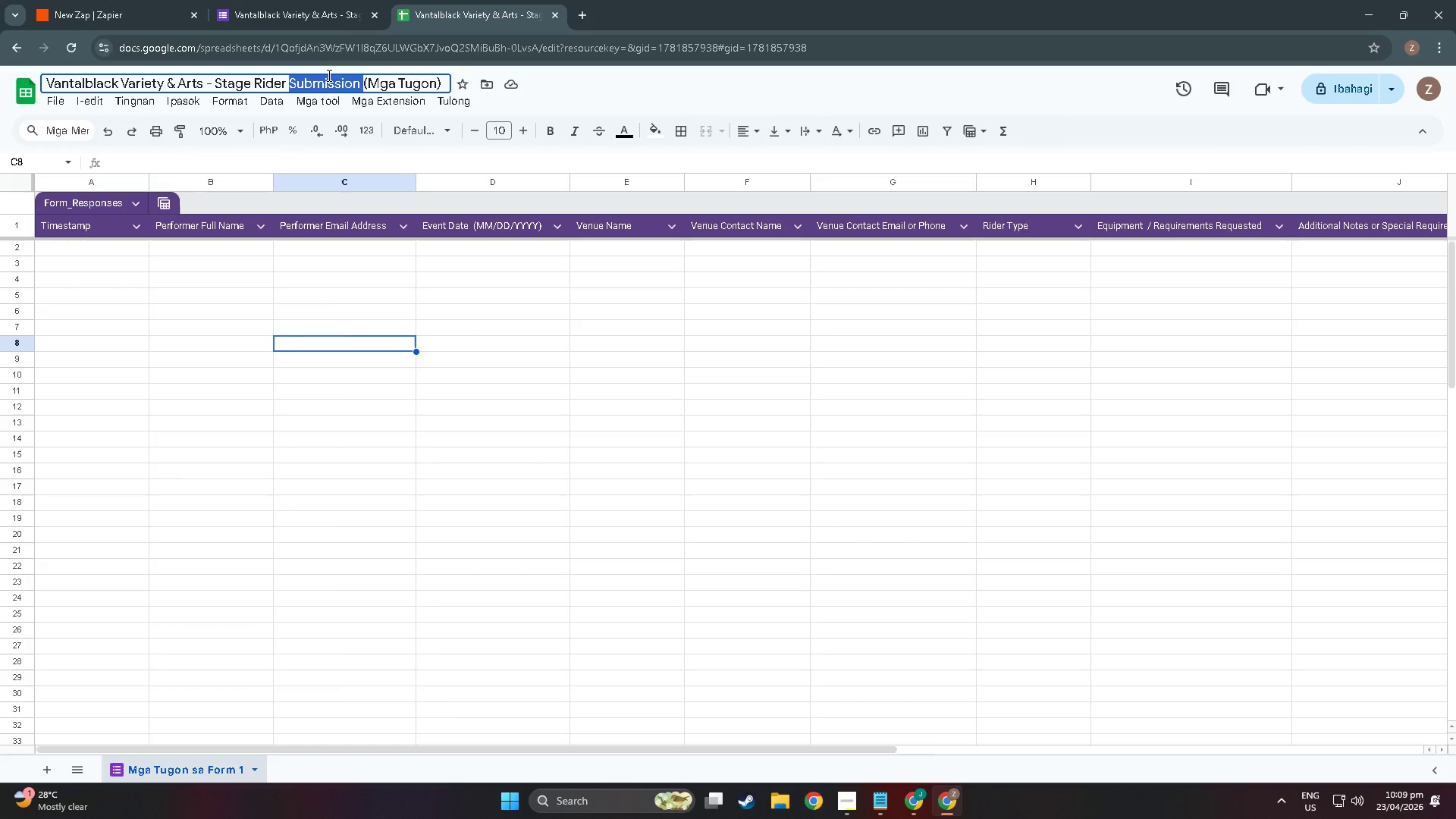 
triple_click([328, 75])
 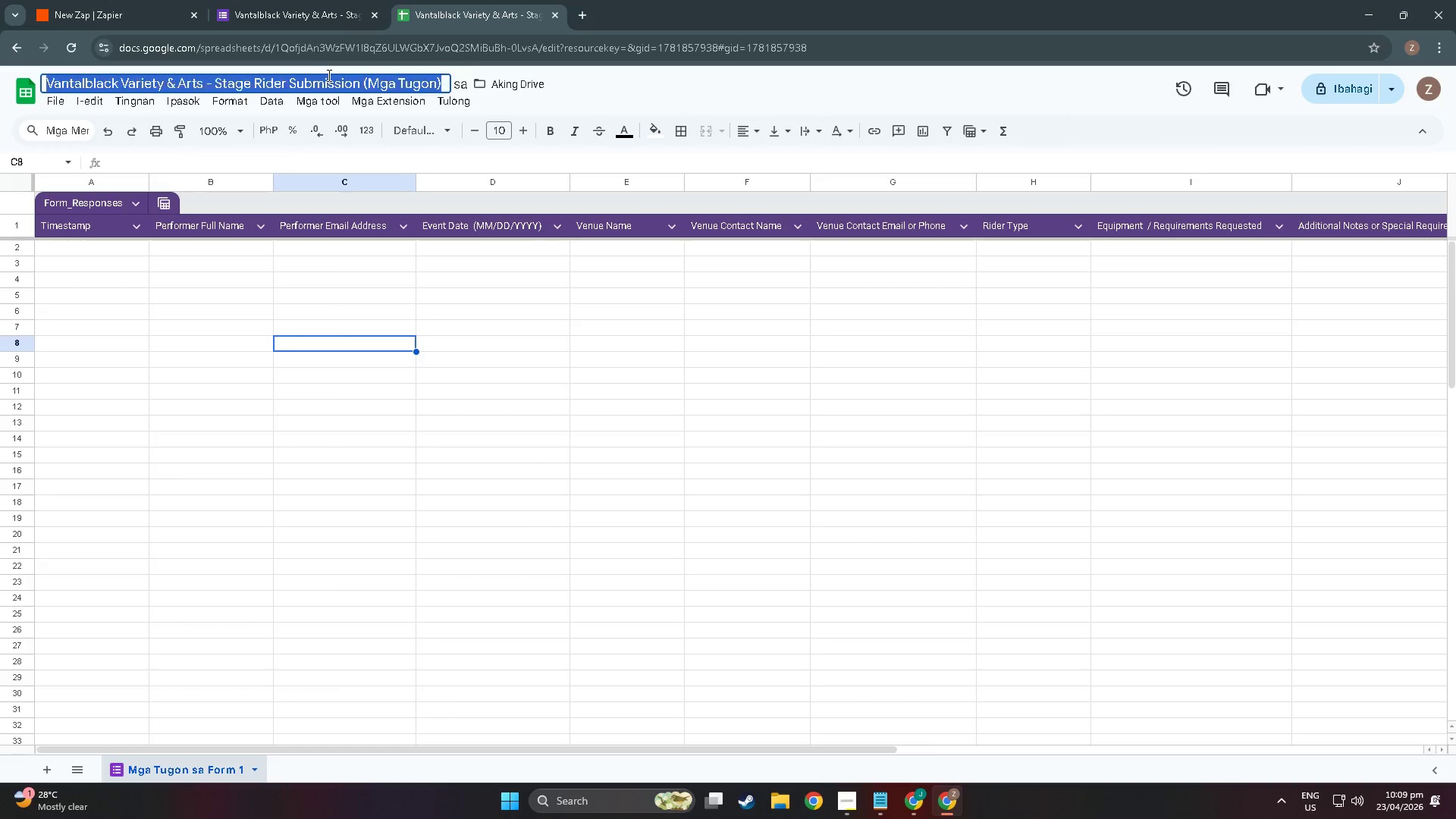 
triple_click([328, 75])
 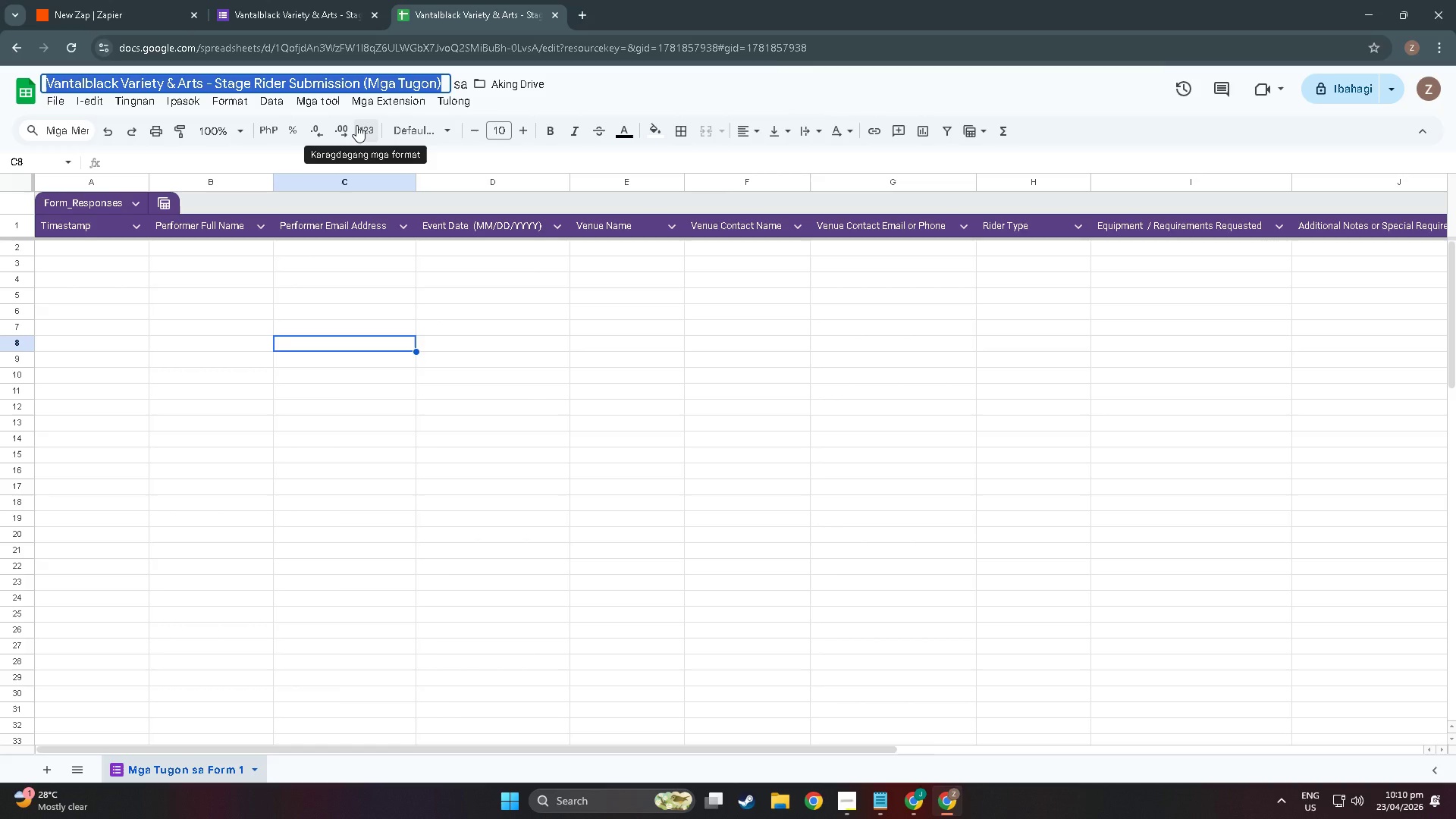 
wait(16.89)
 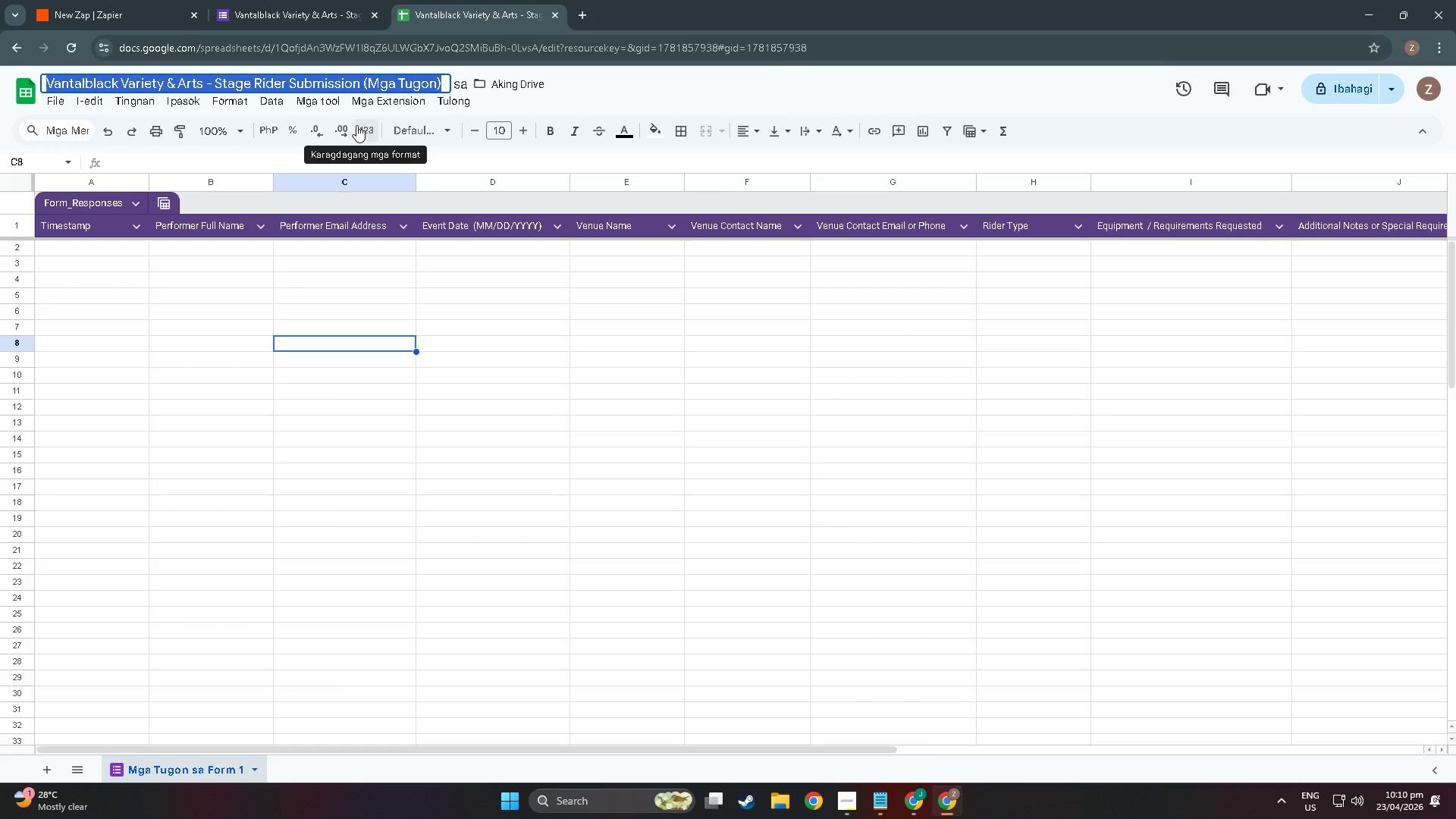 
type(Vantablack)
 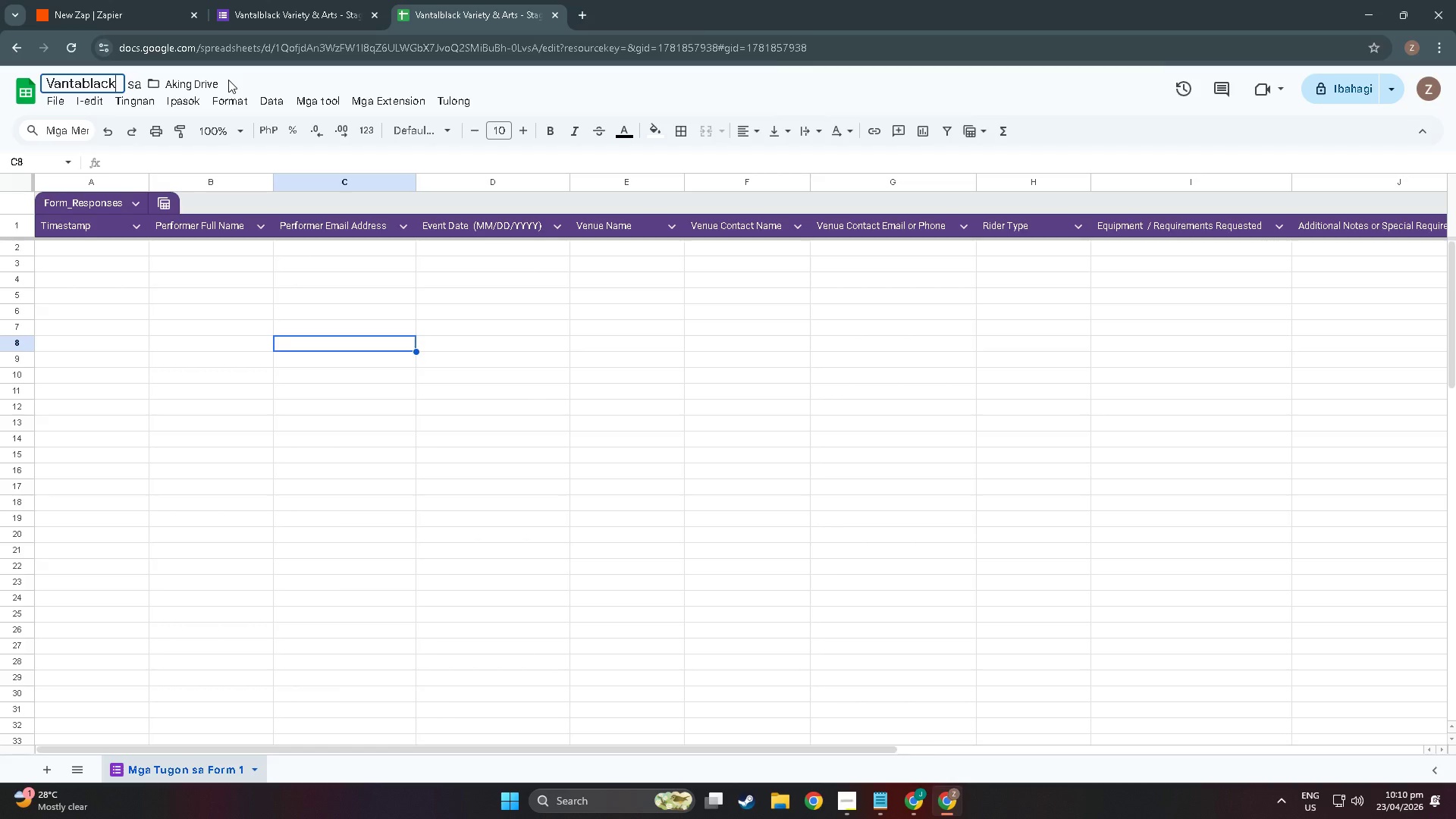 
wait(14.83)
 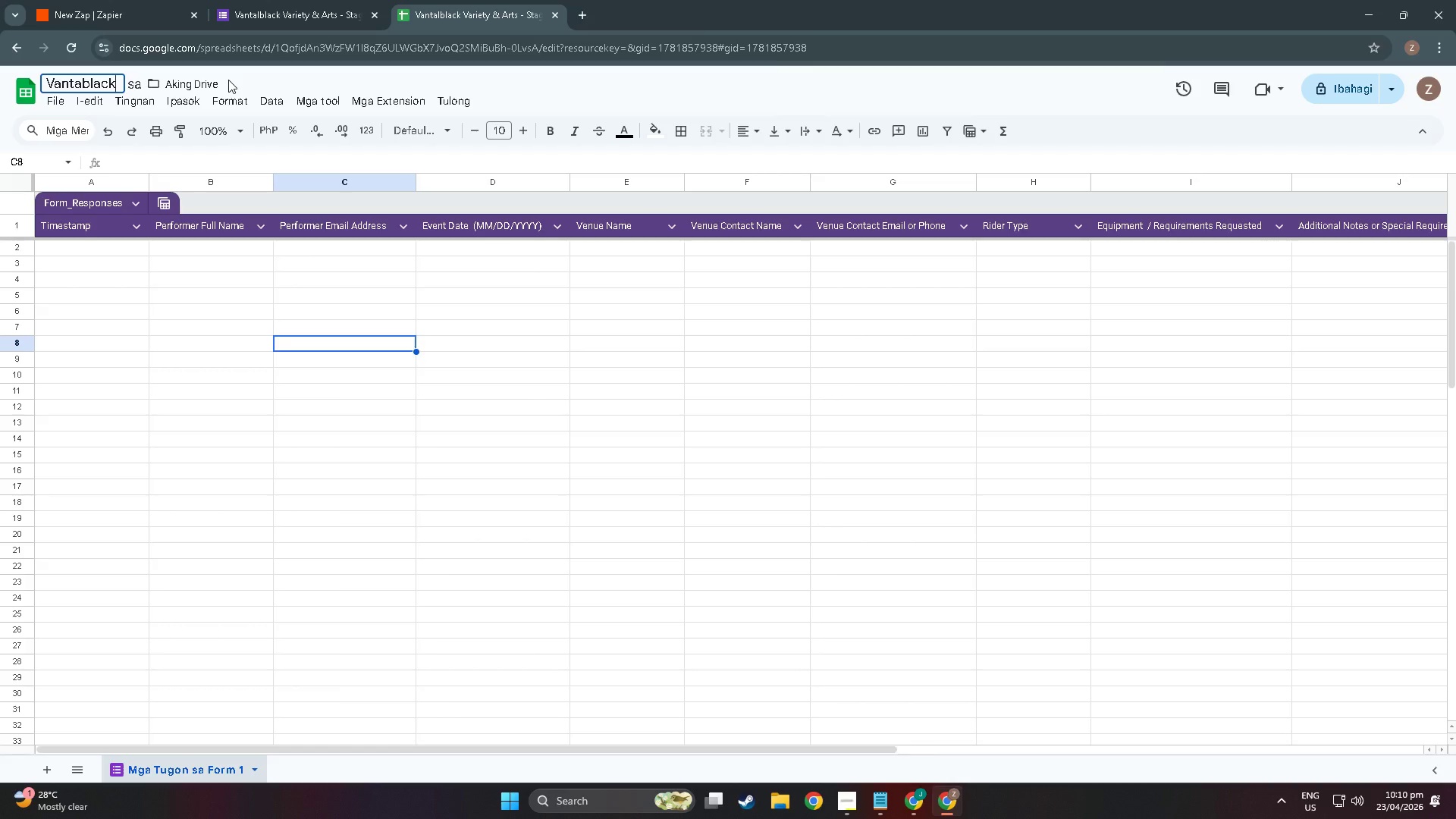 
key(Space)
 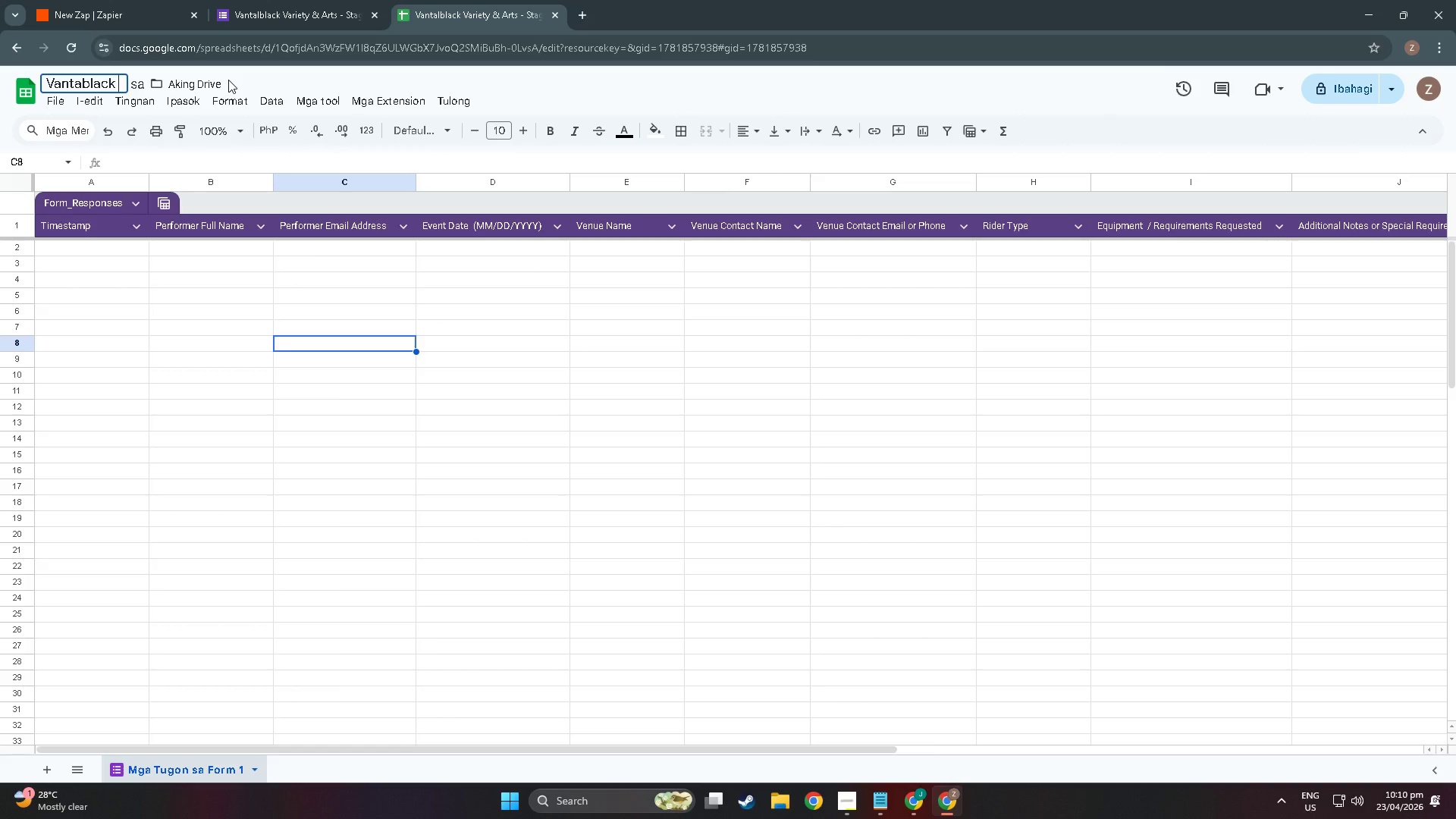 
hold_key(key=ShiftLeft, duration=0.48)
 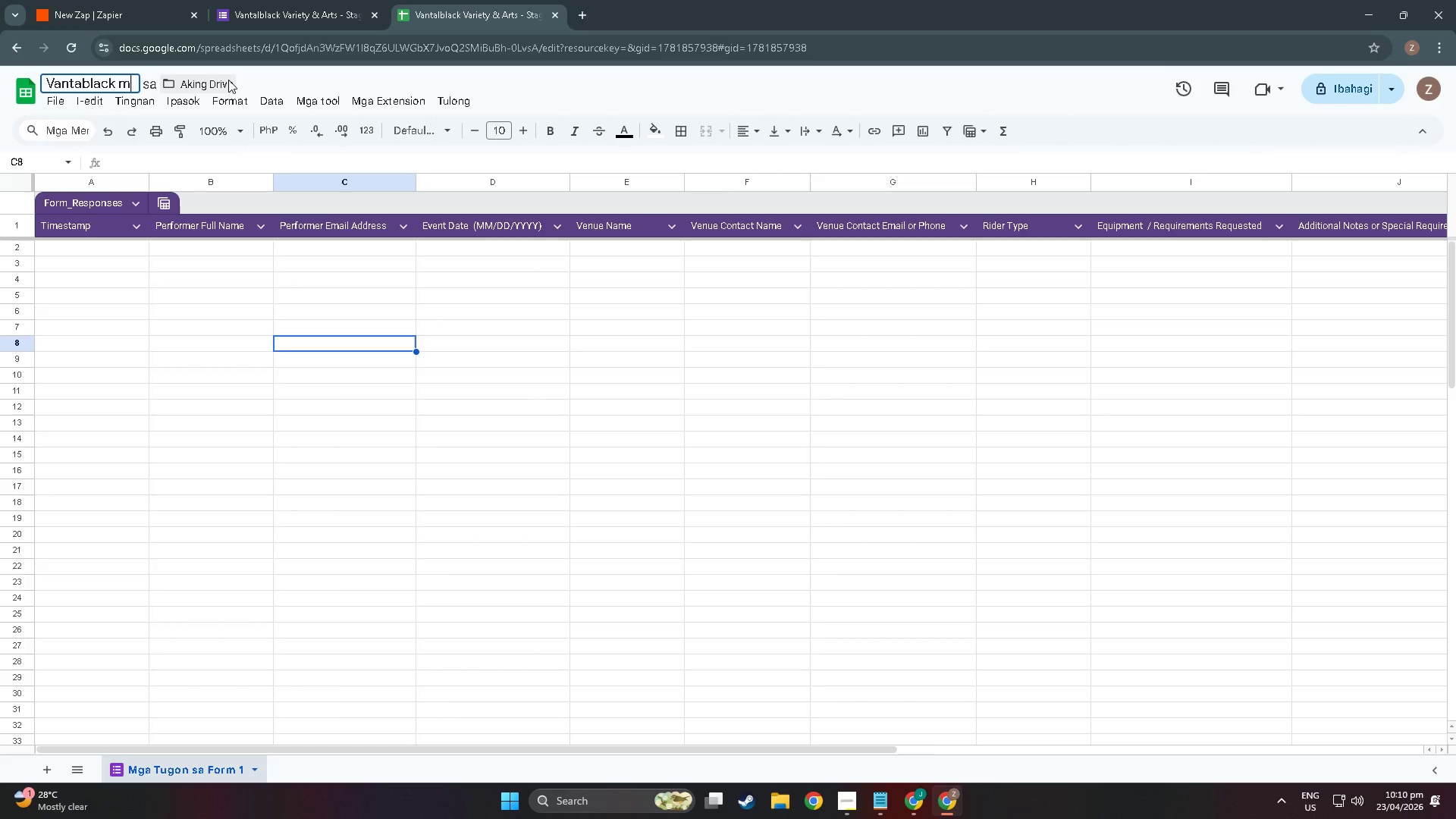 
type(master S)
key(Backspace)
key(Backspace)
key(Backspace)
key(Backspace)
key(Backspace)
key(Backspace)
key(Backspace)
key(Backspace)
type(Master Schedule)
 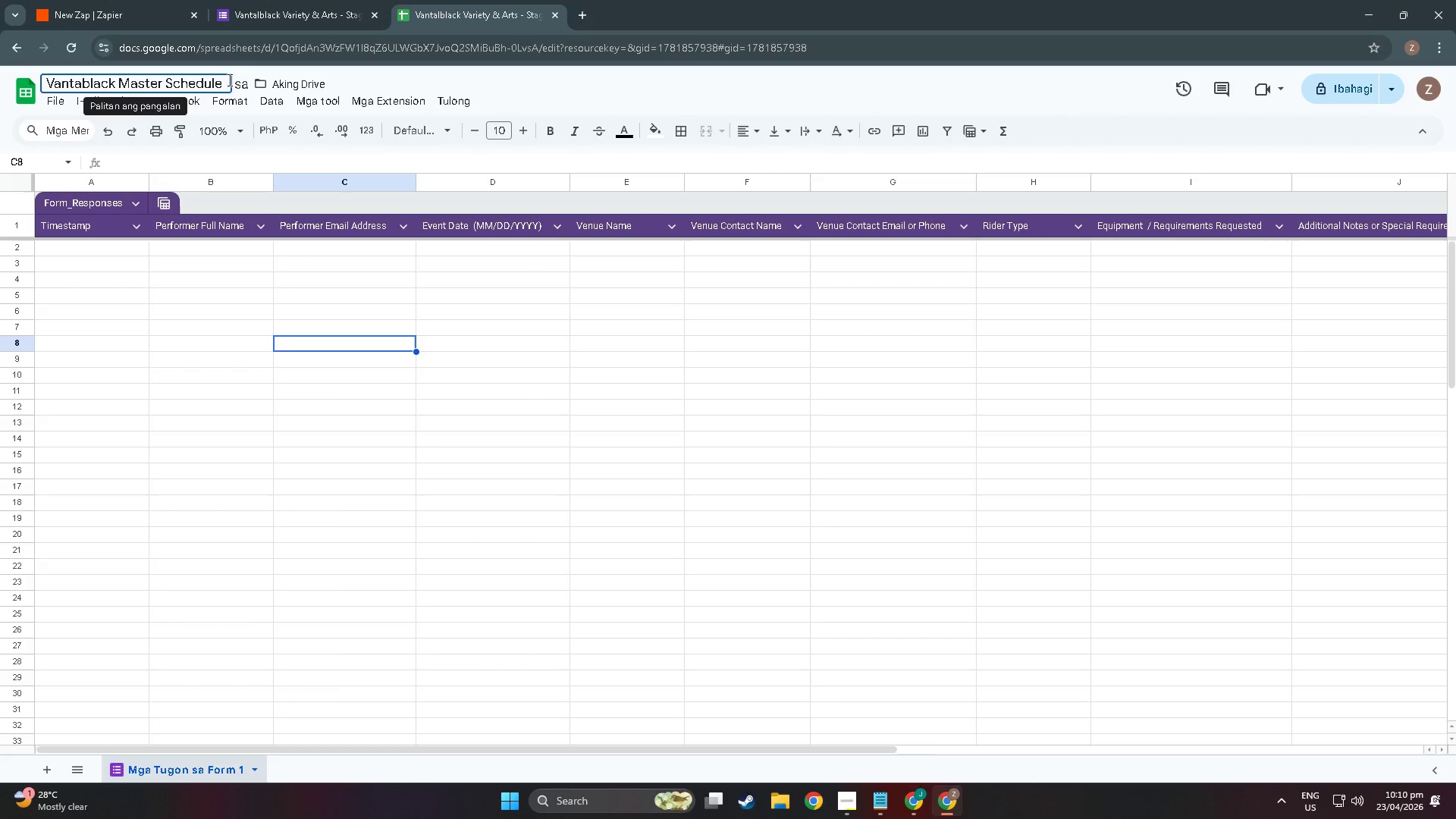 
wait(13.91)
 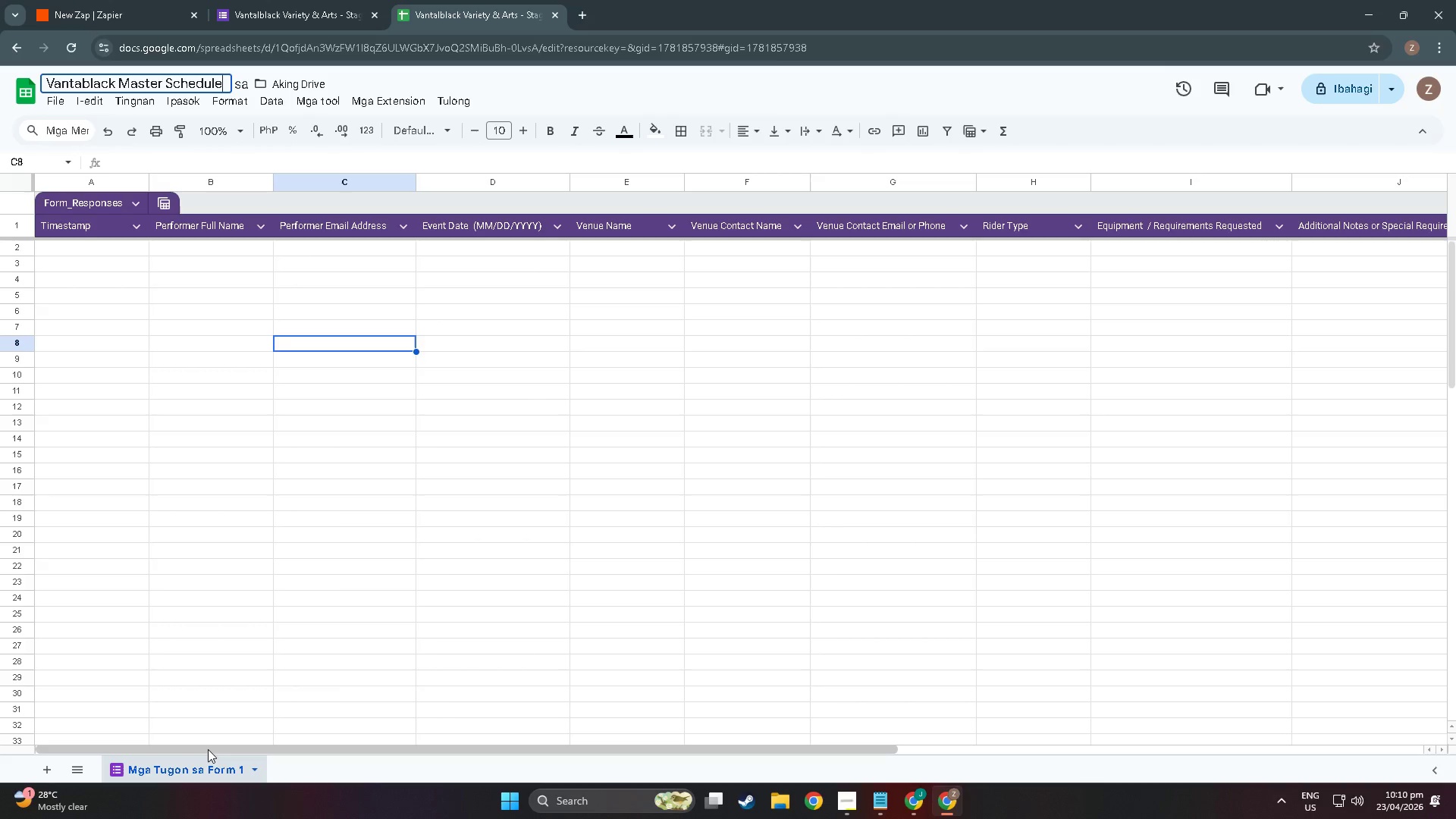 
left_click_drag(start_coordinate=[340, 751], to_coordinate=[1062, 750])
 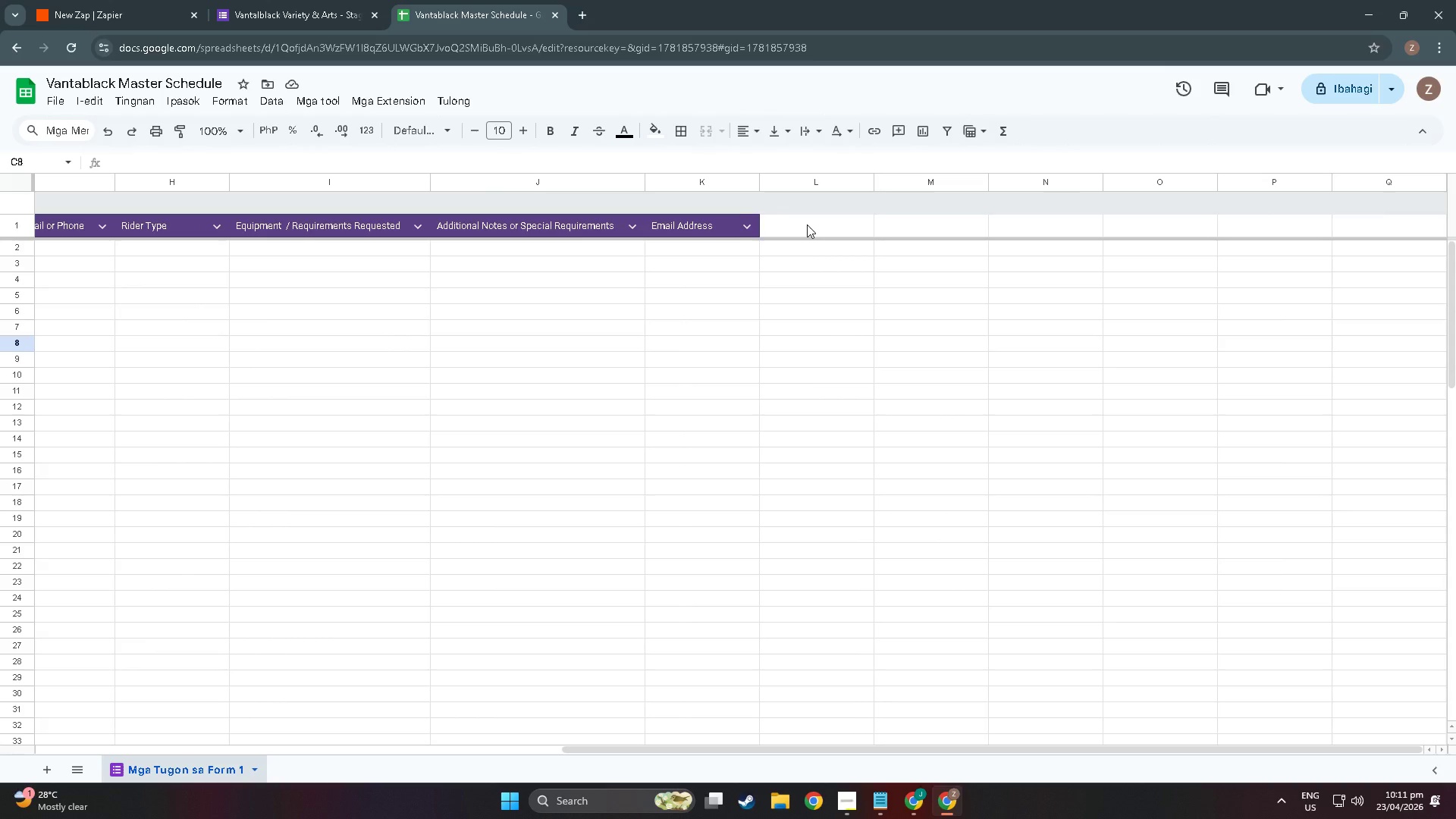 
double_click([807, 224])
 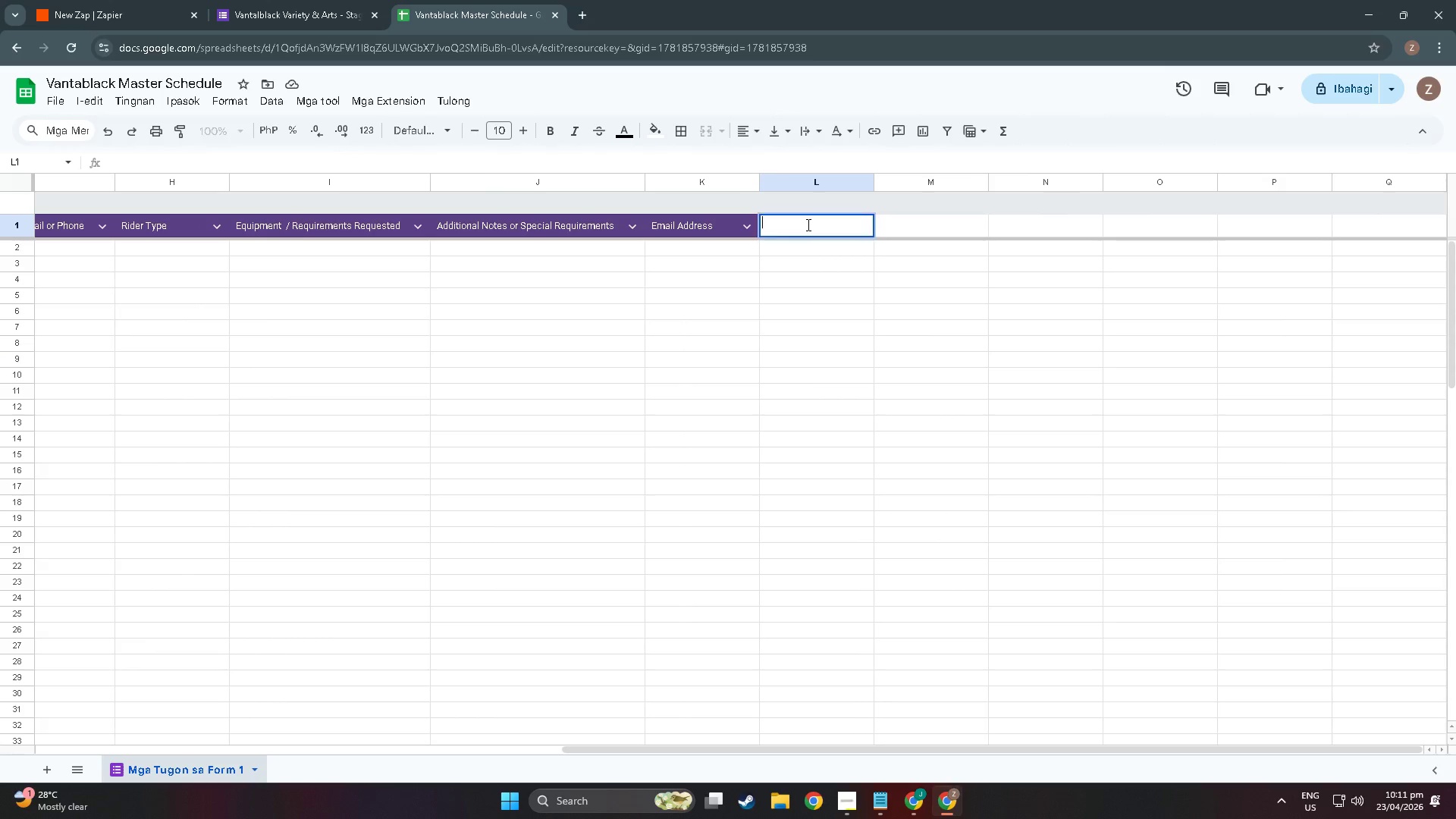 
triple_click([807, 224])
 